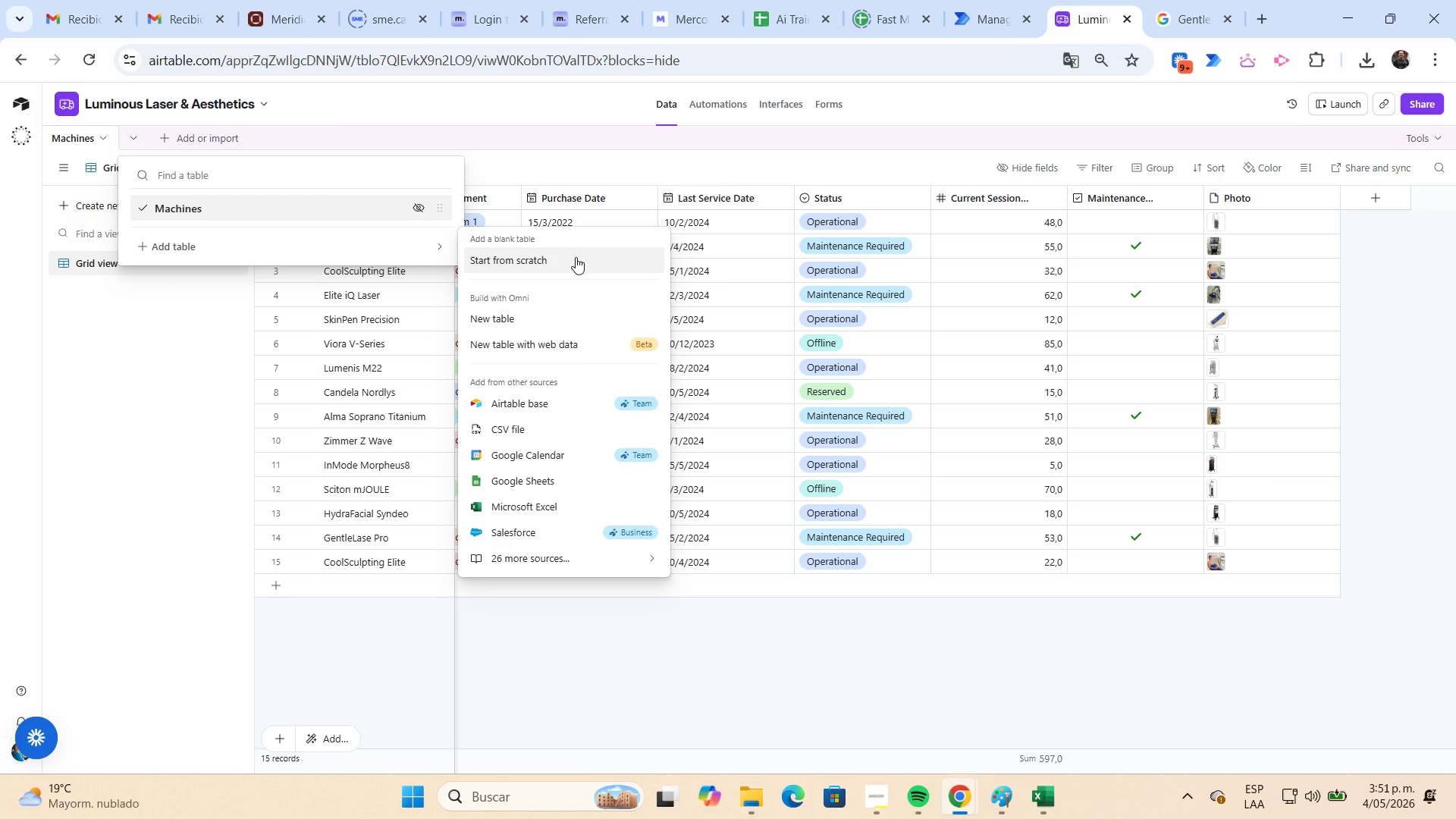 
left_click([576, 258])
 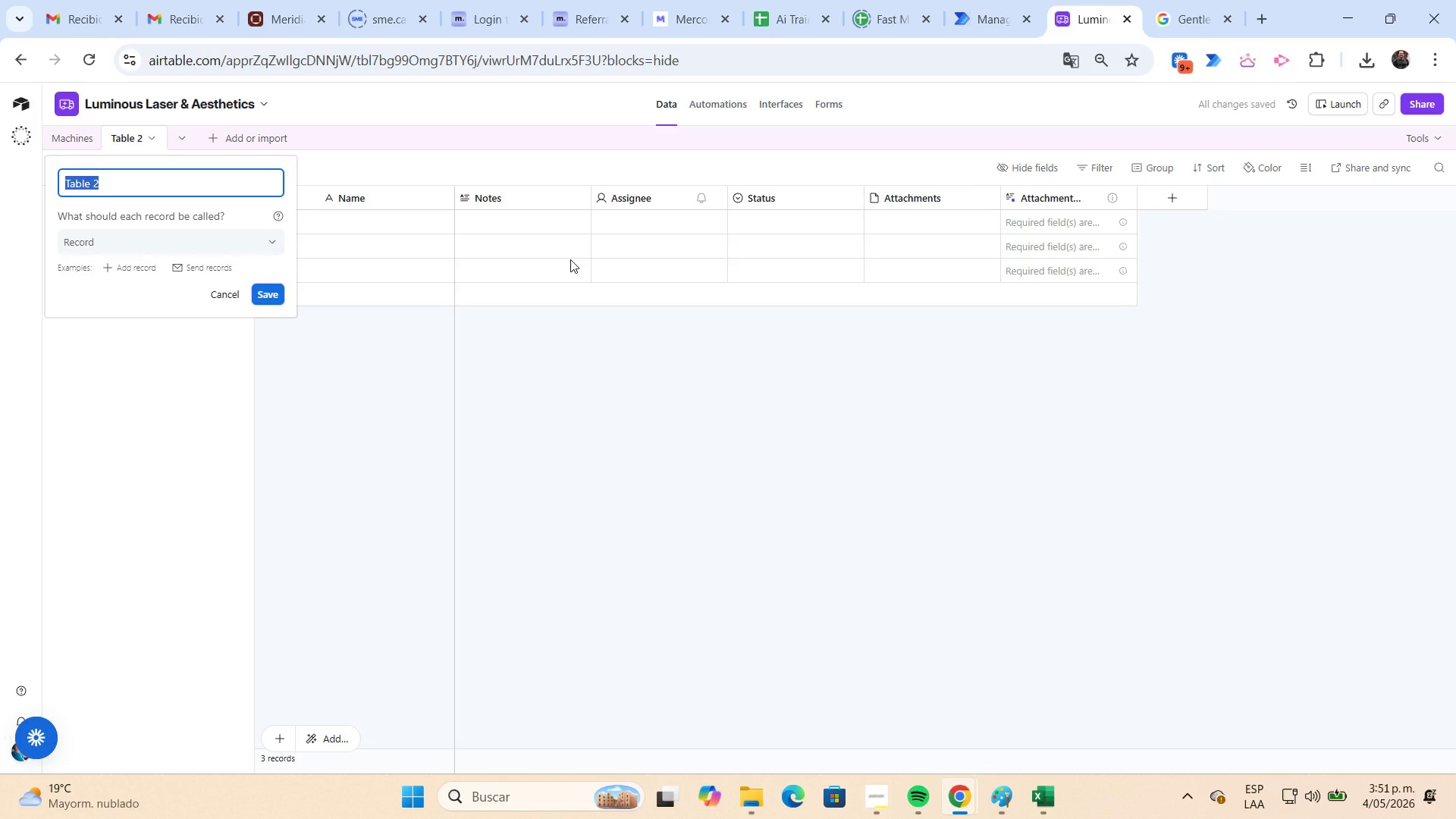 
type(Sessions)
 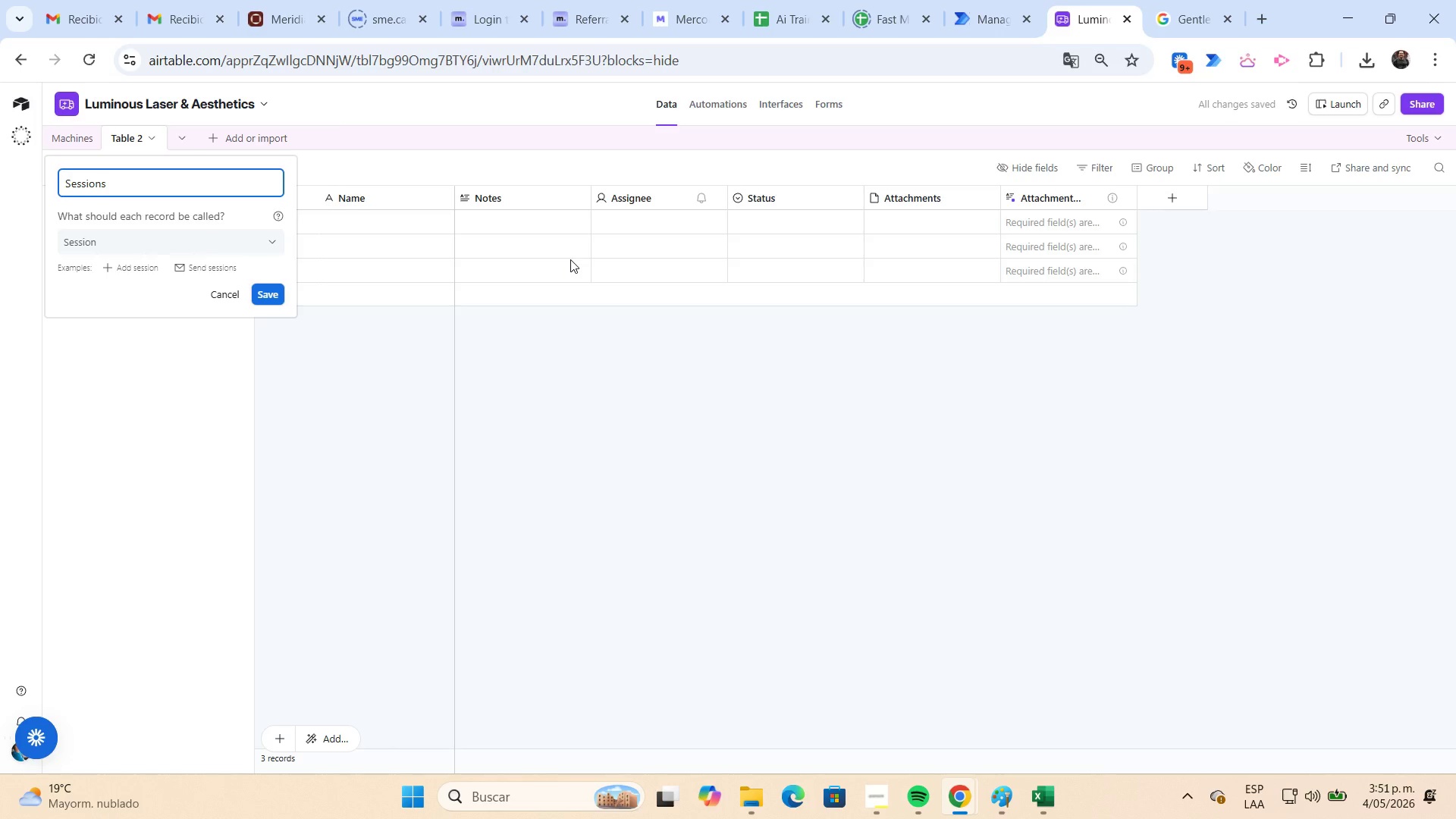 
key(Enter)
 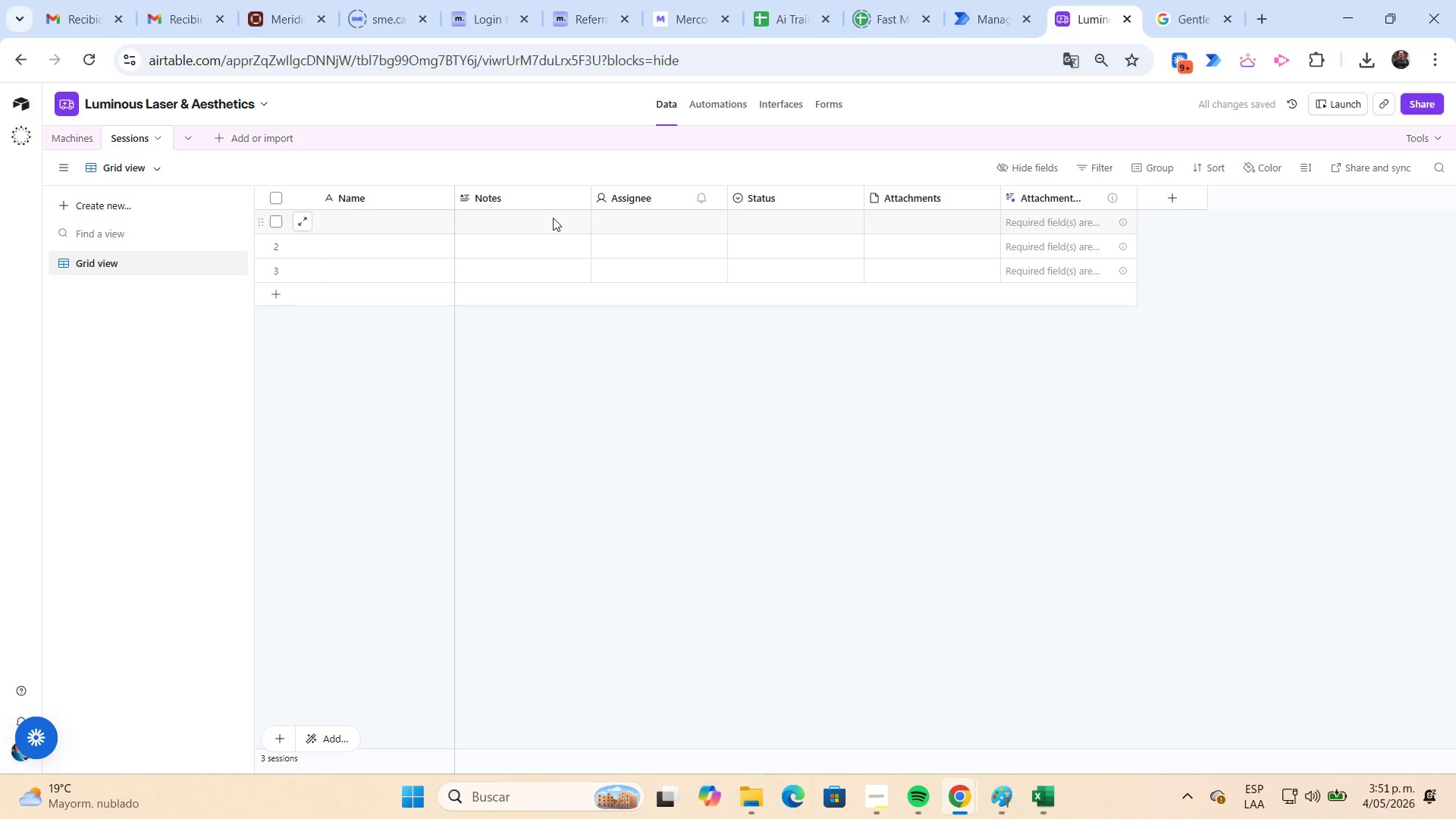 
left_click([543, 206])
 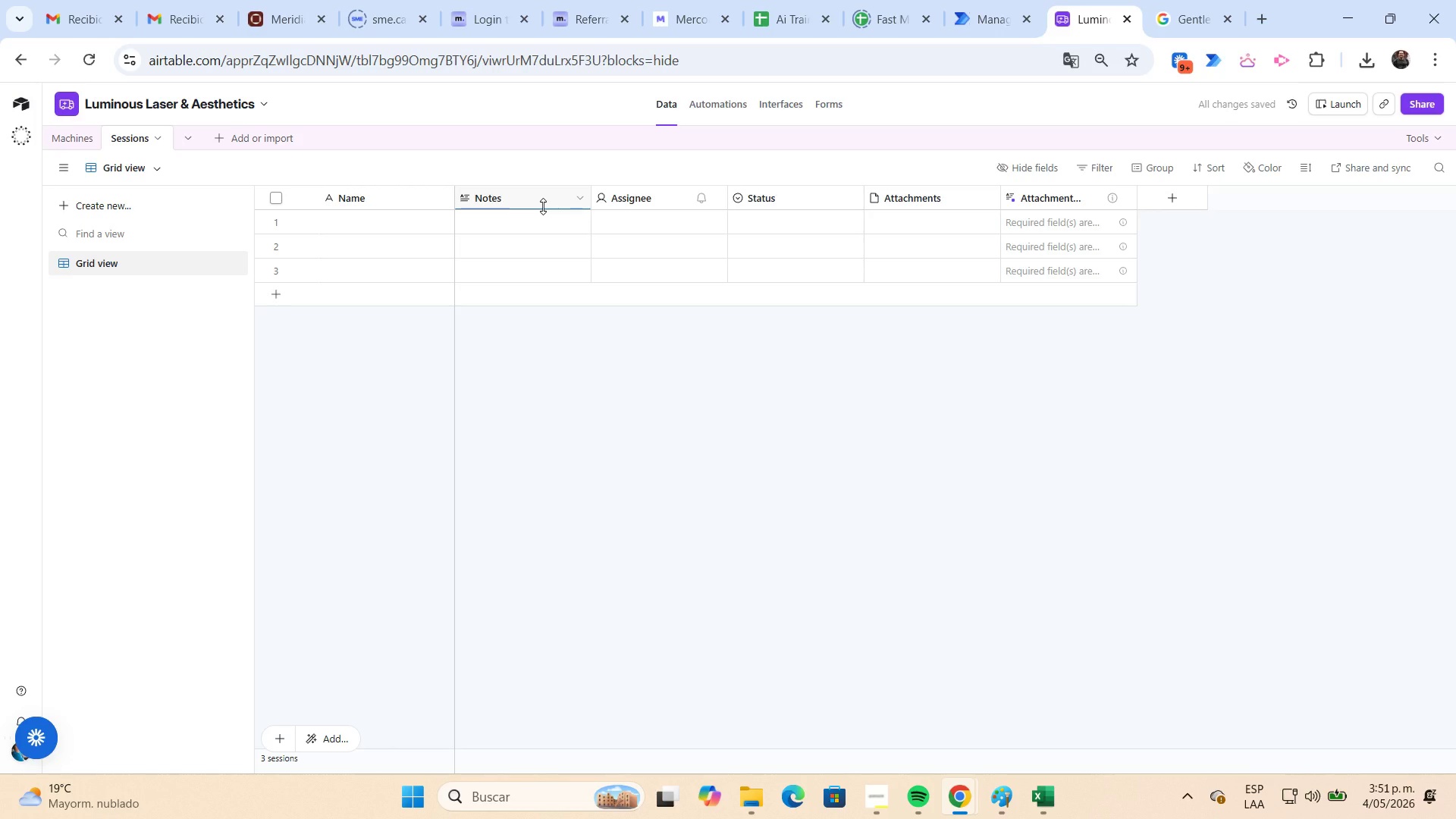 
key(Shift+ArrowRight)
 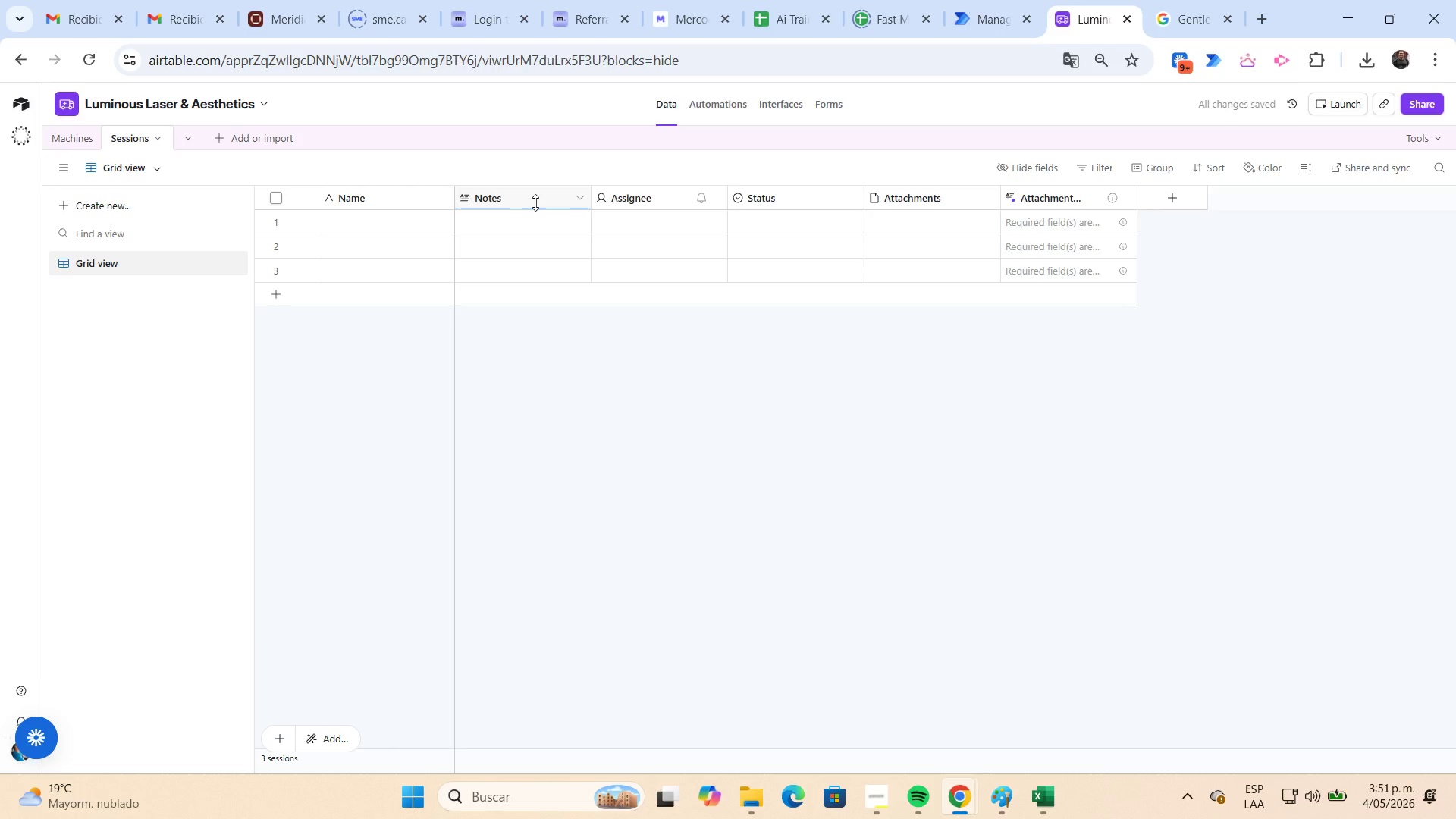 
left_click([532, 202])
 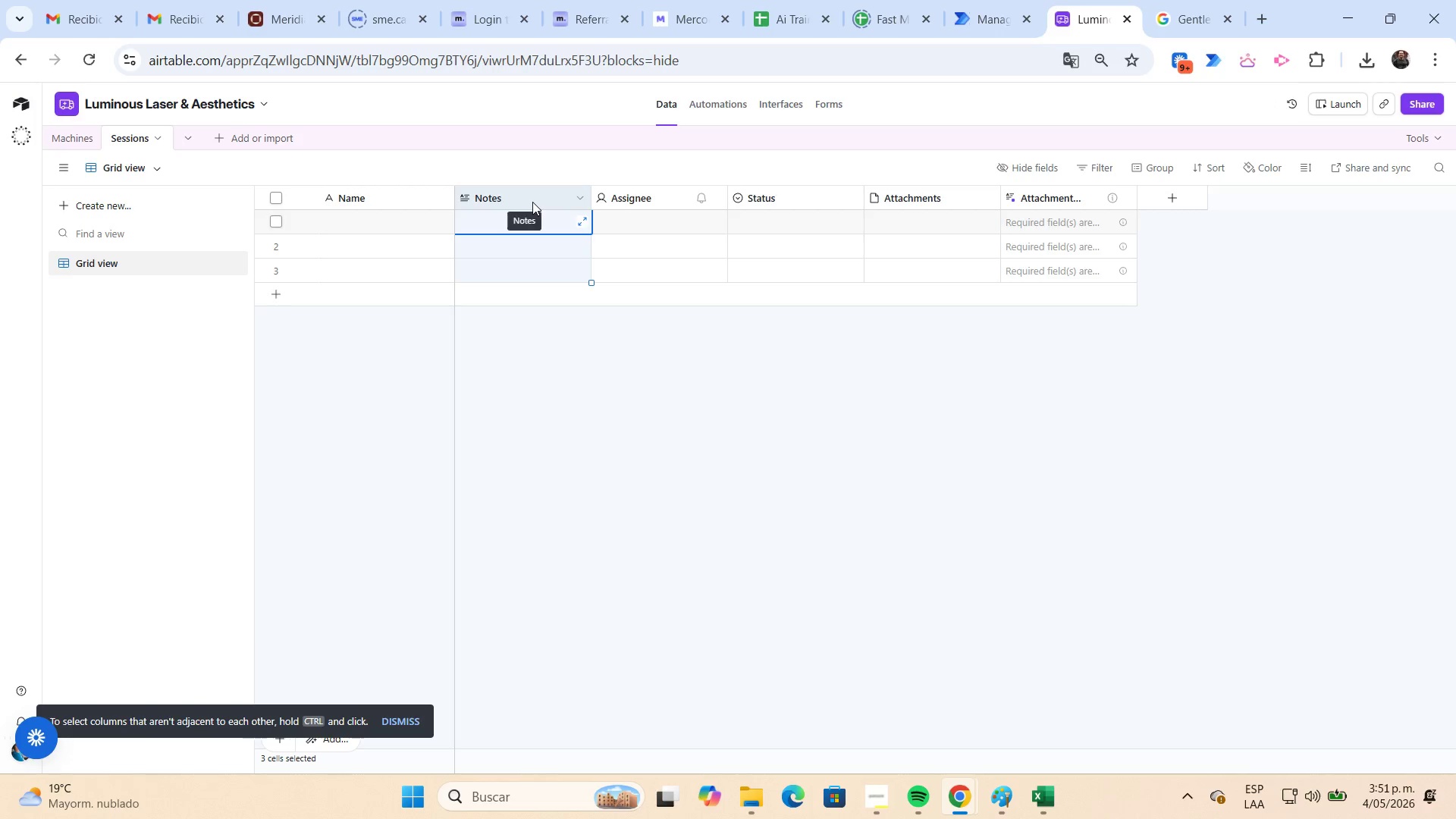 
key(Shift+ArrowRight)
 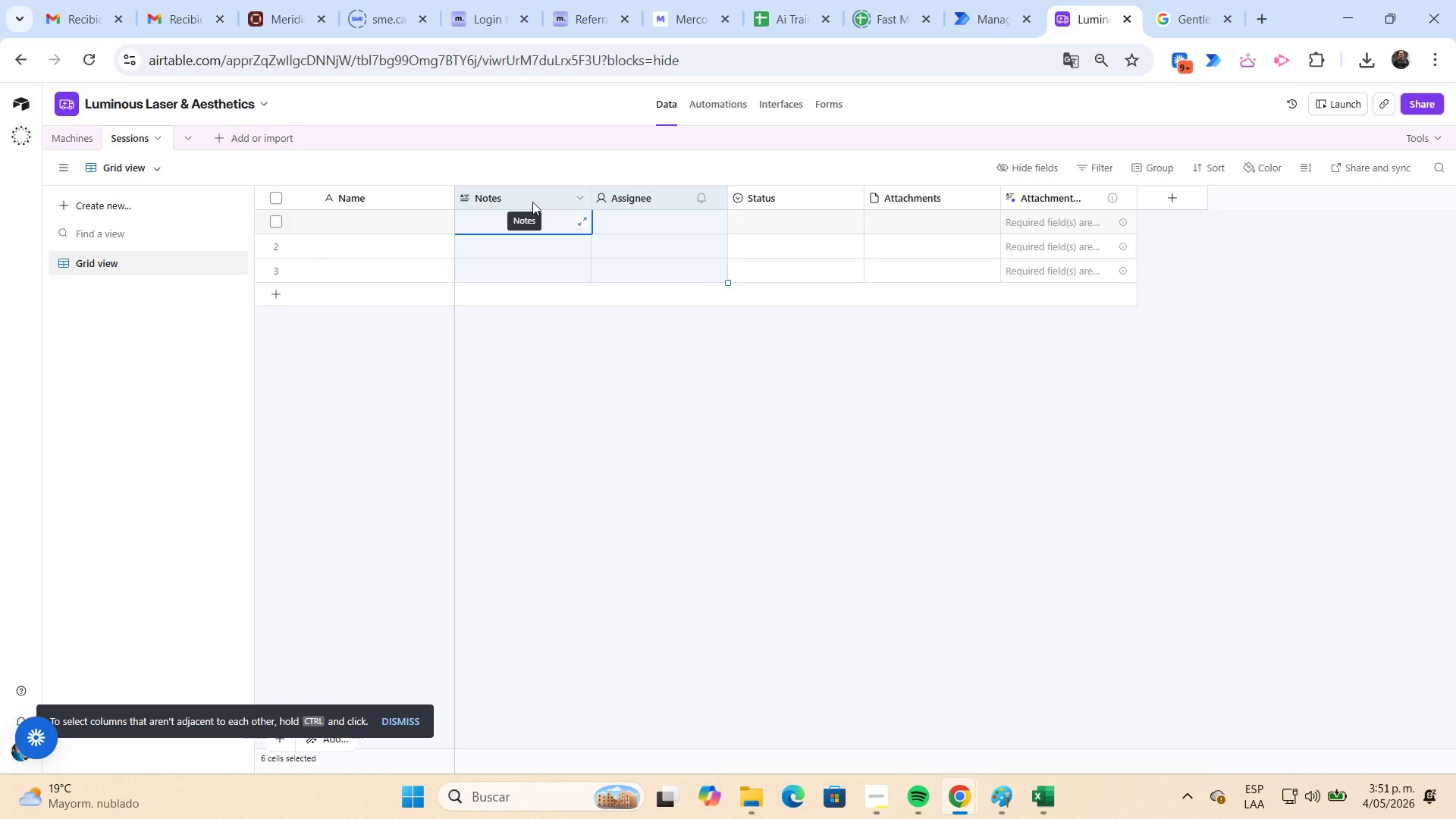 
key(Shift+ArrowRight)
 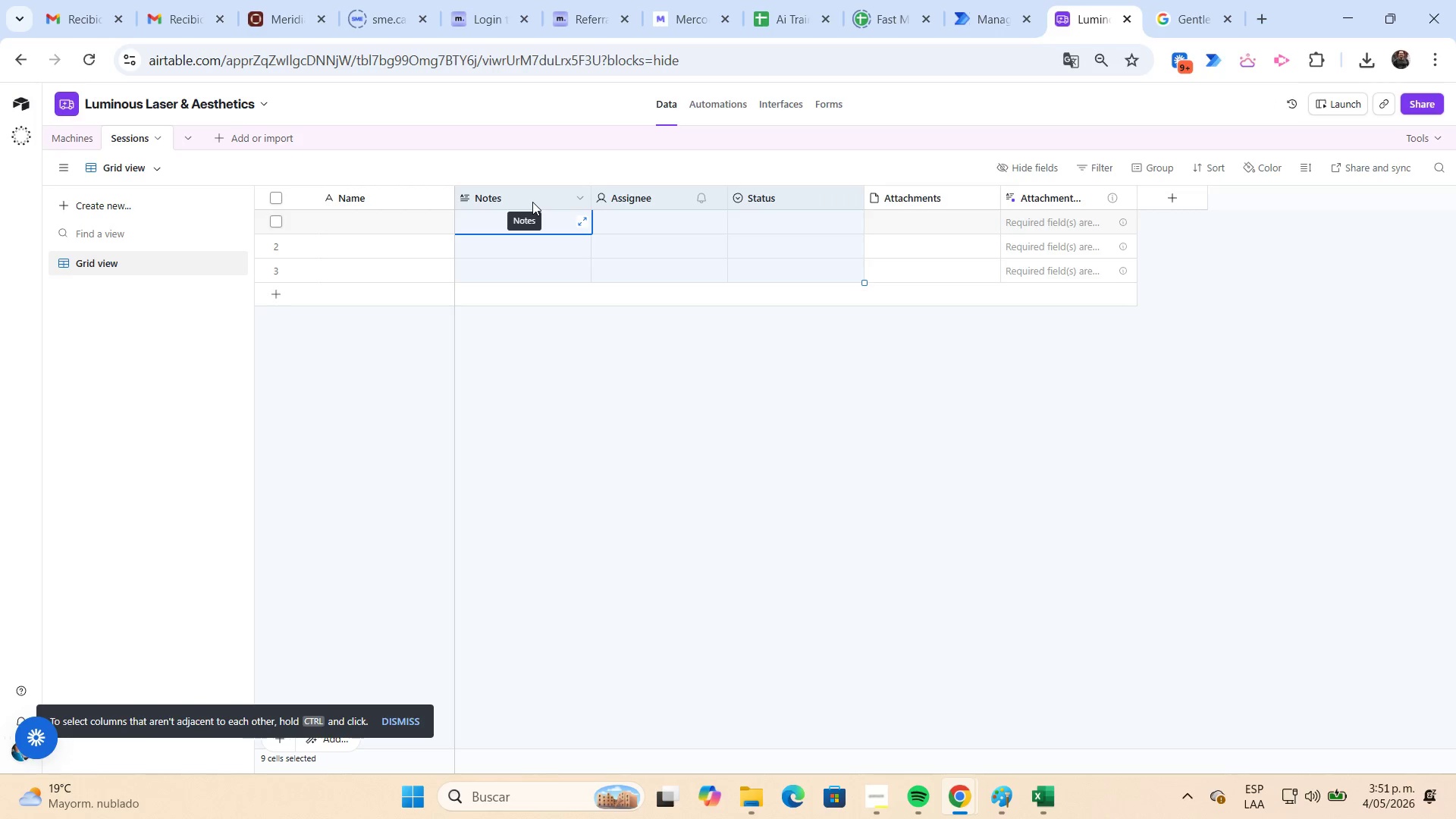 
key(Shift+ArrowRight)
 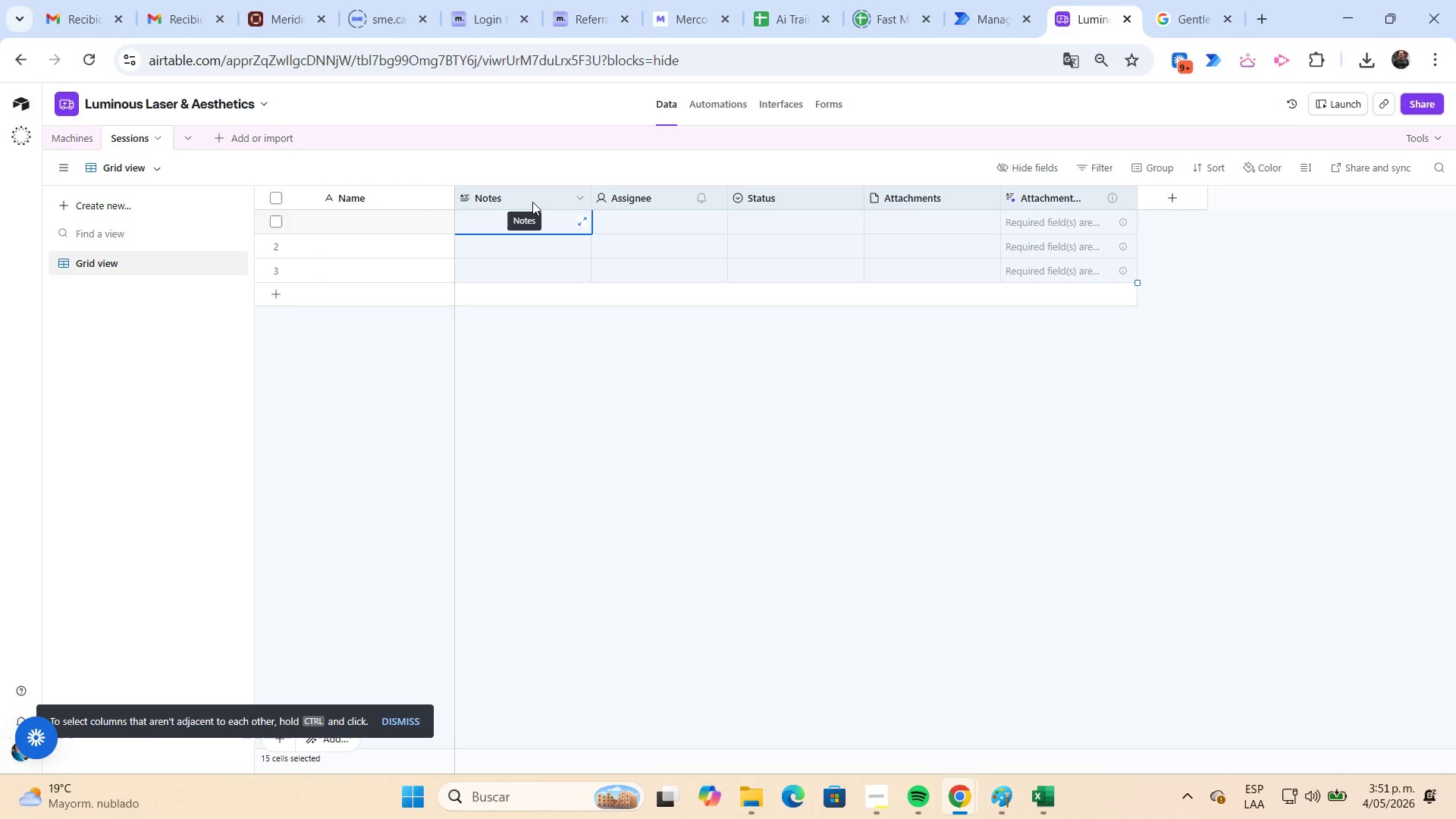 
key(Shift+ArrowRight)
 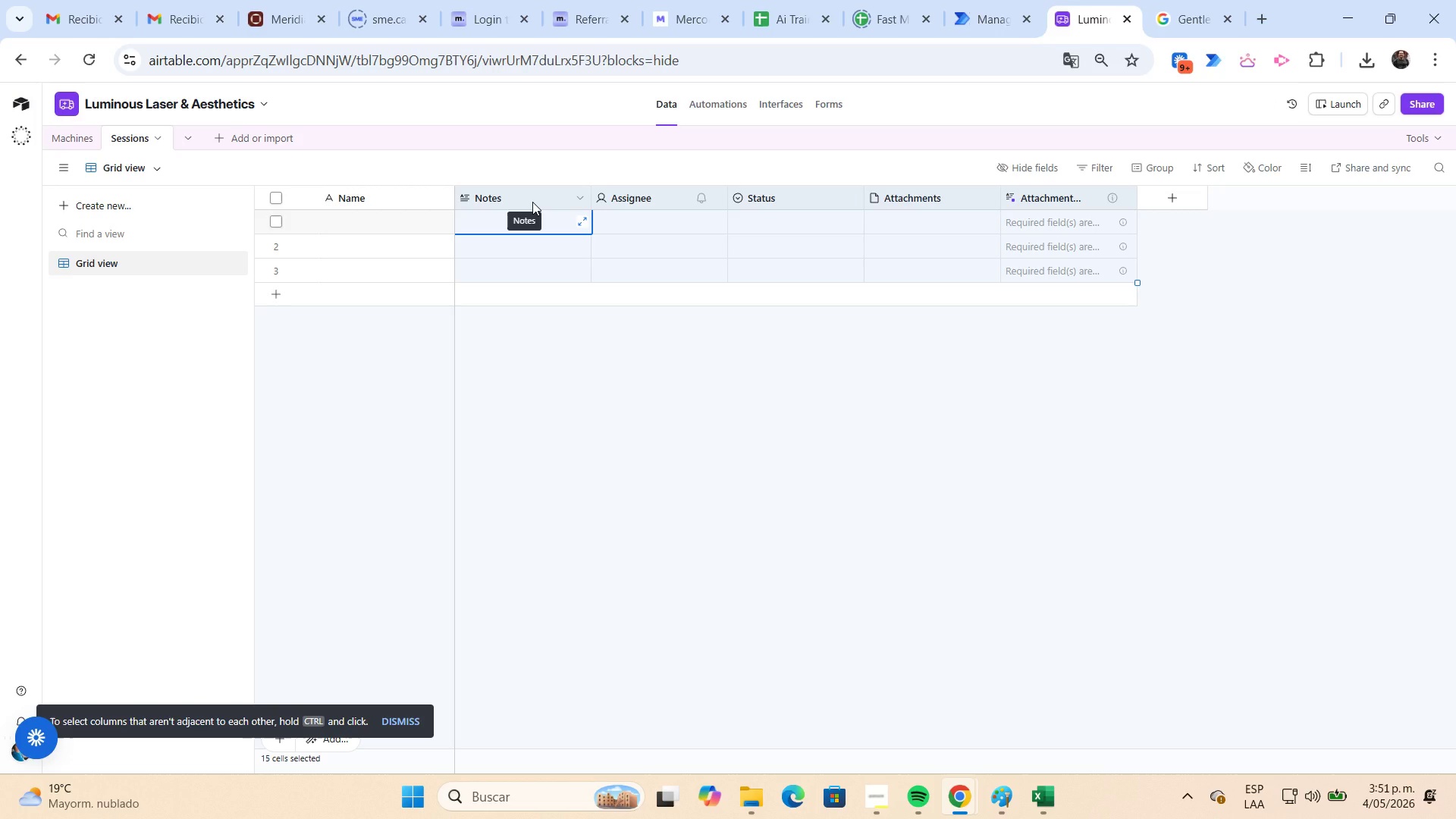 
right_click([532, 202])
 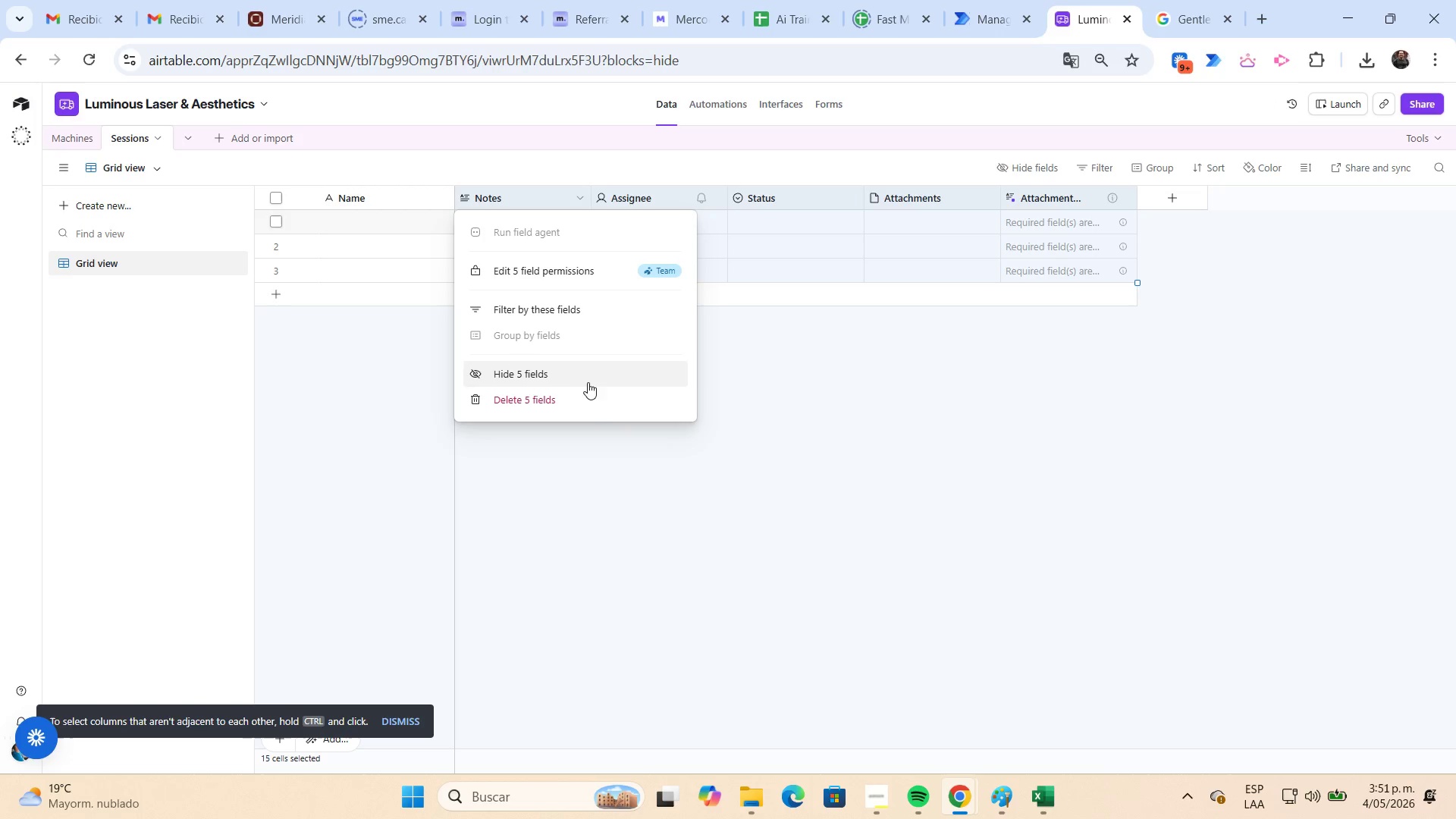 
left_click([589, 397])
 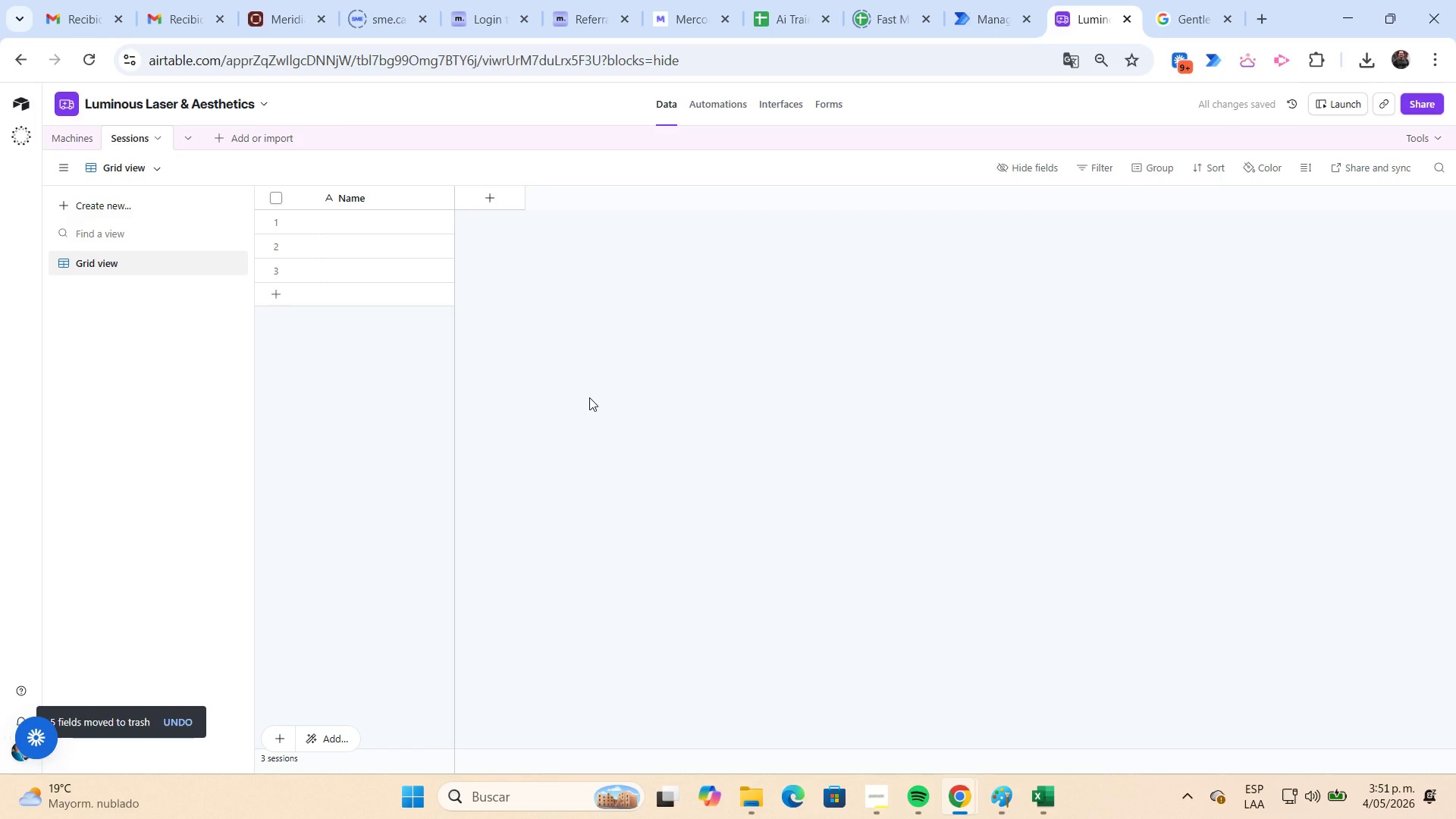 
mouse_move([385, 204])
 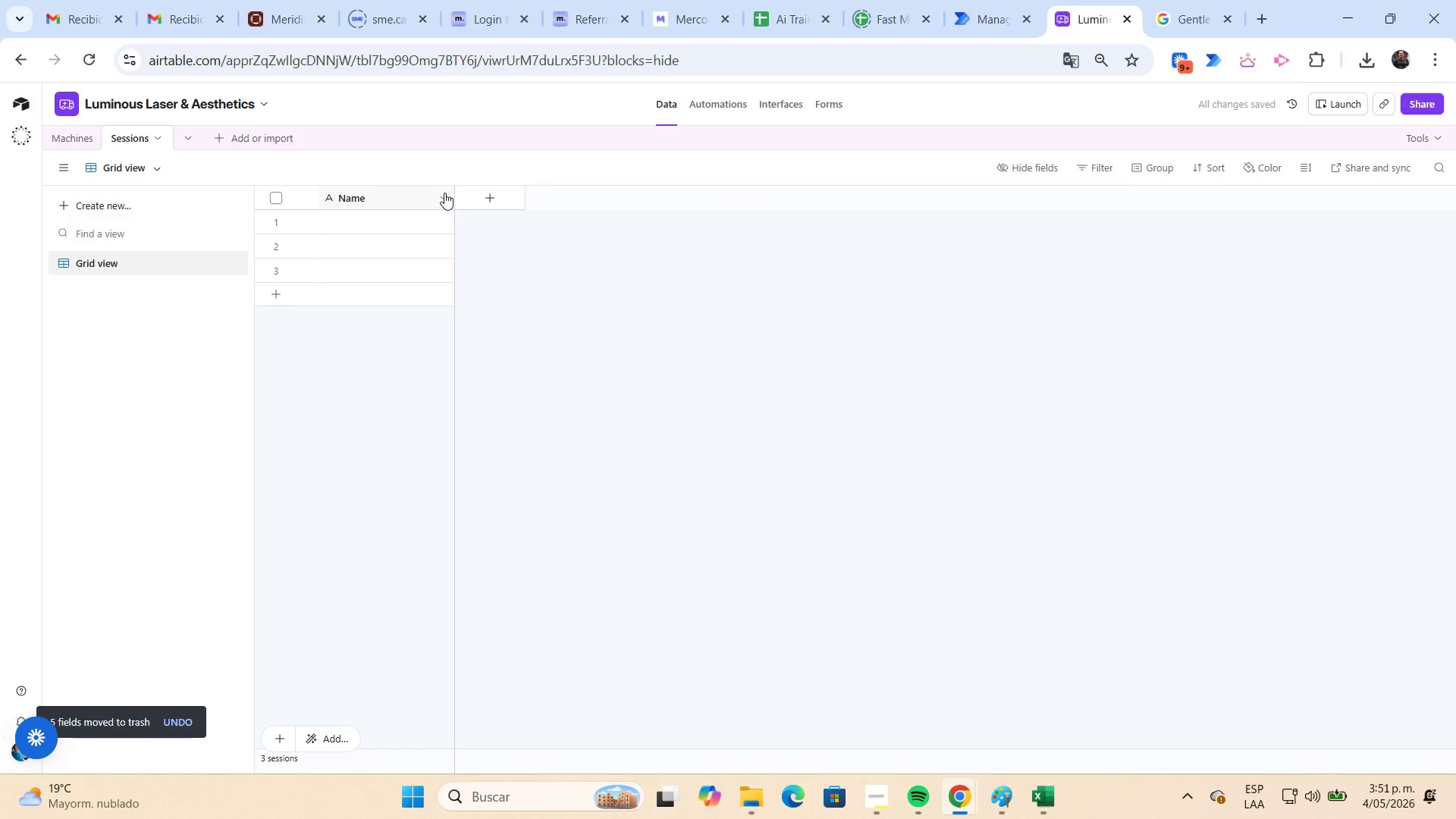 
left_click([444, 193])
 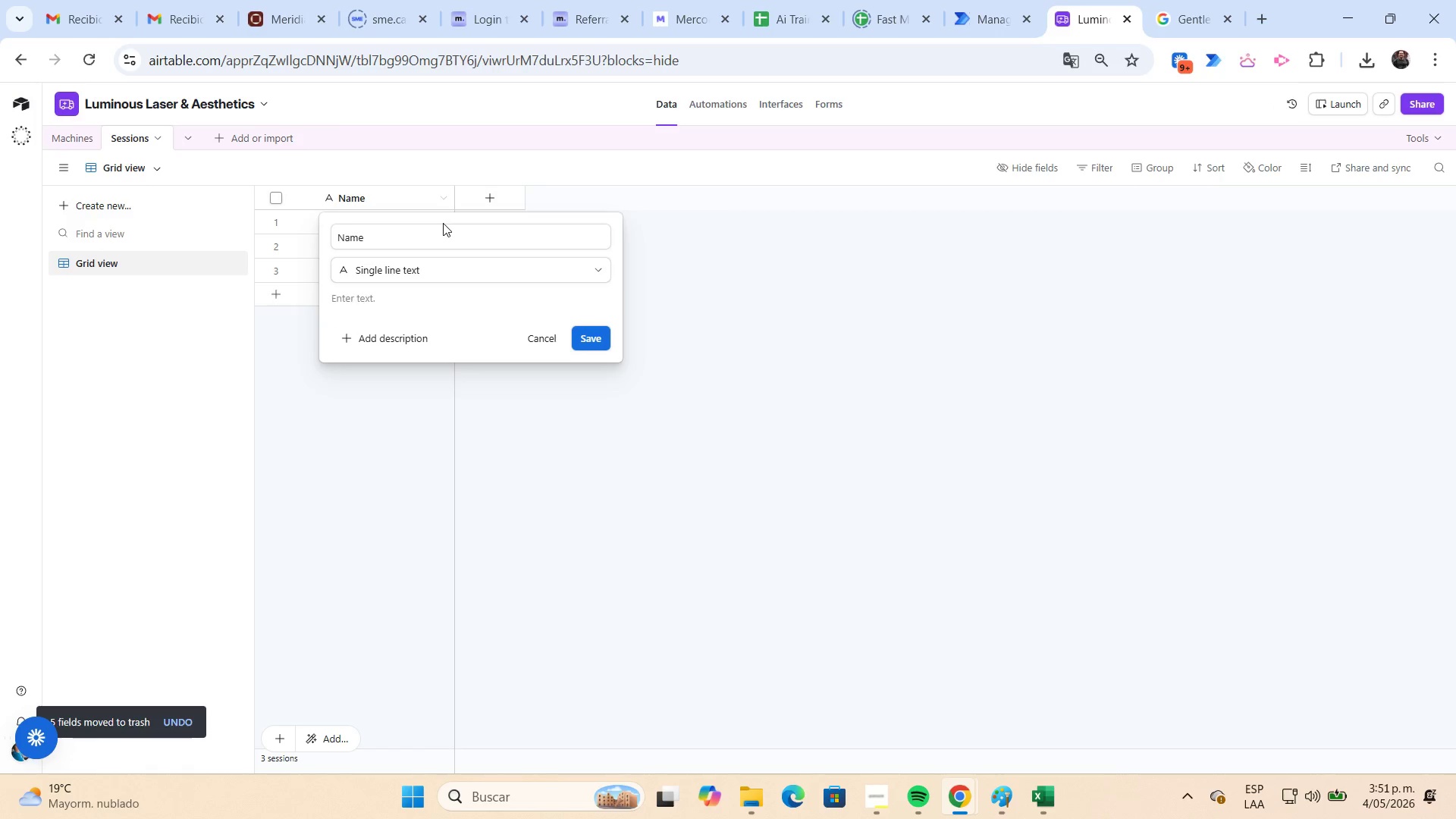 
left_click([434, 275])
 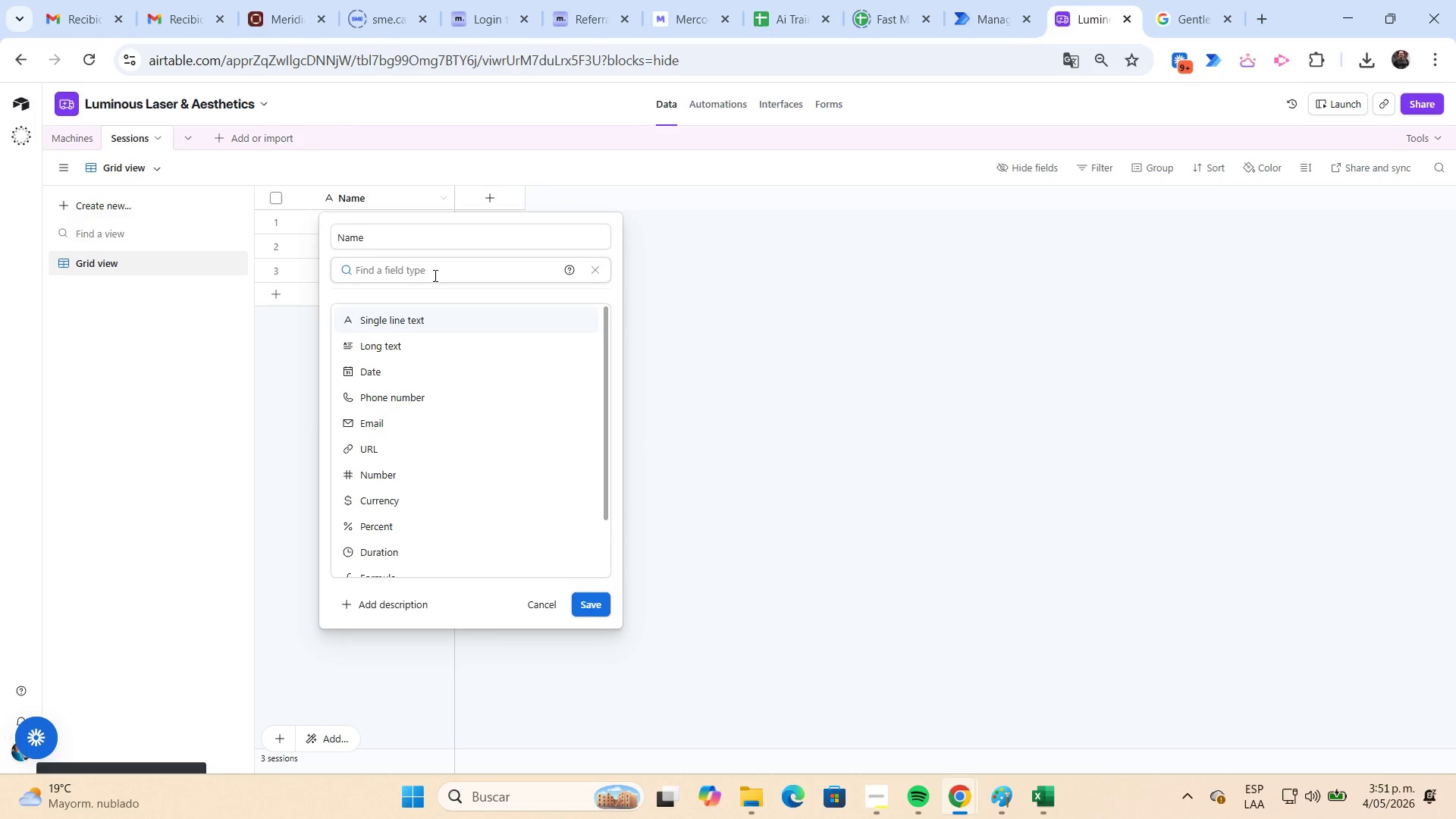 
type(au)
 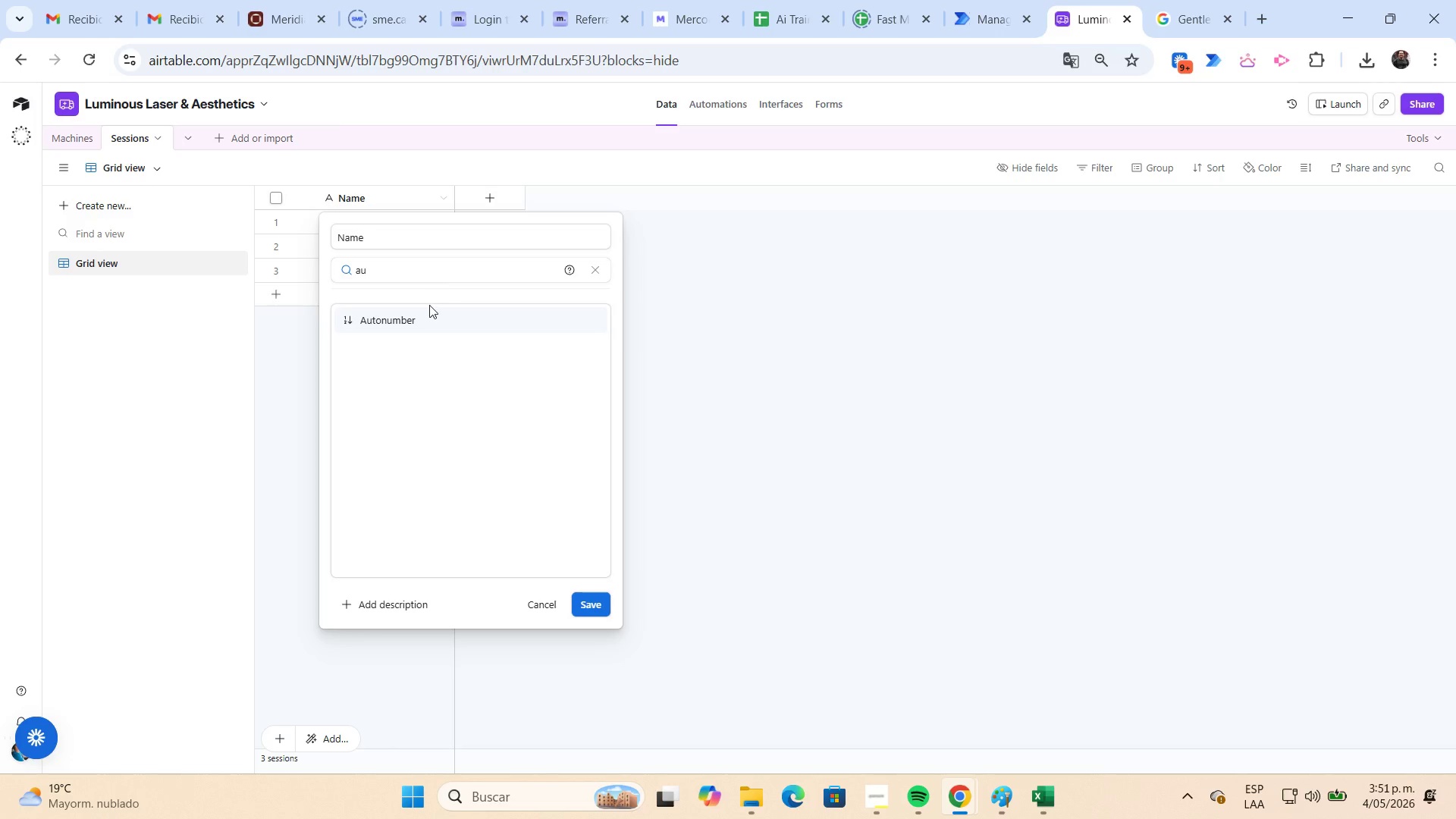 
left_click([433, 320])
 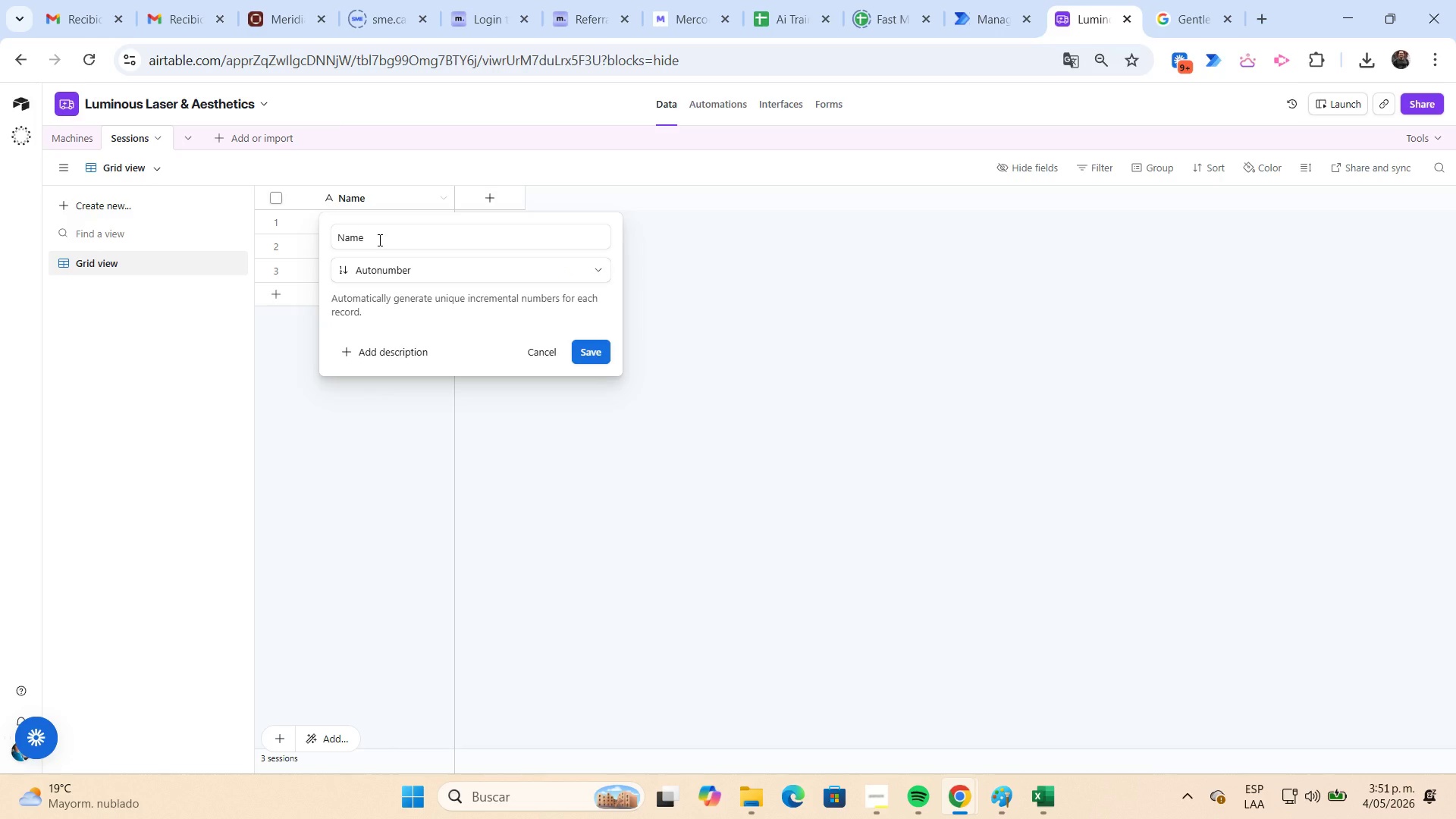 
left_click([378, 240])
 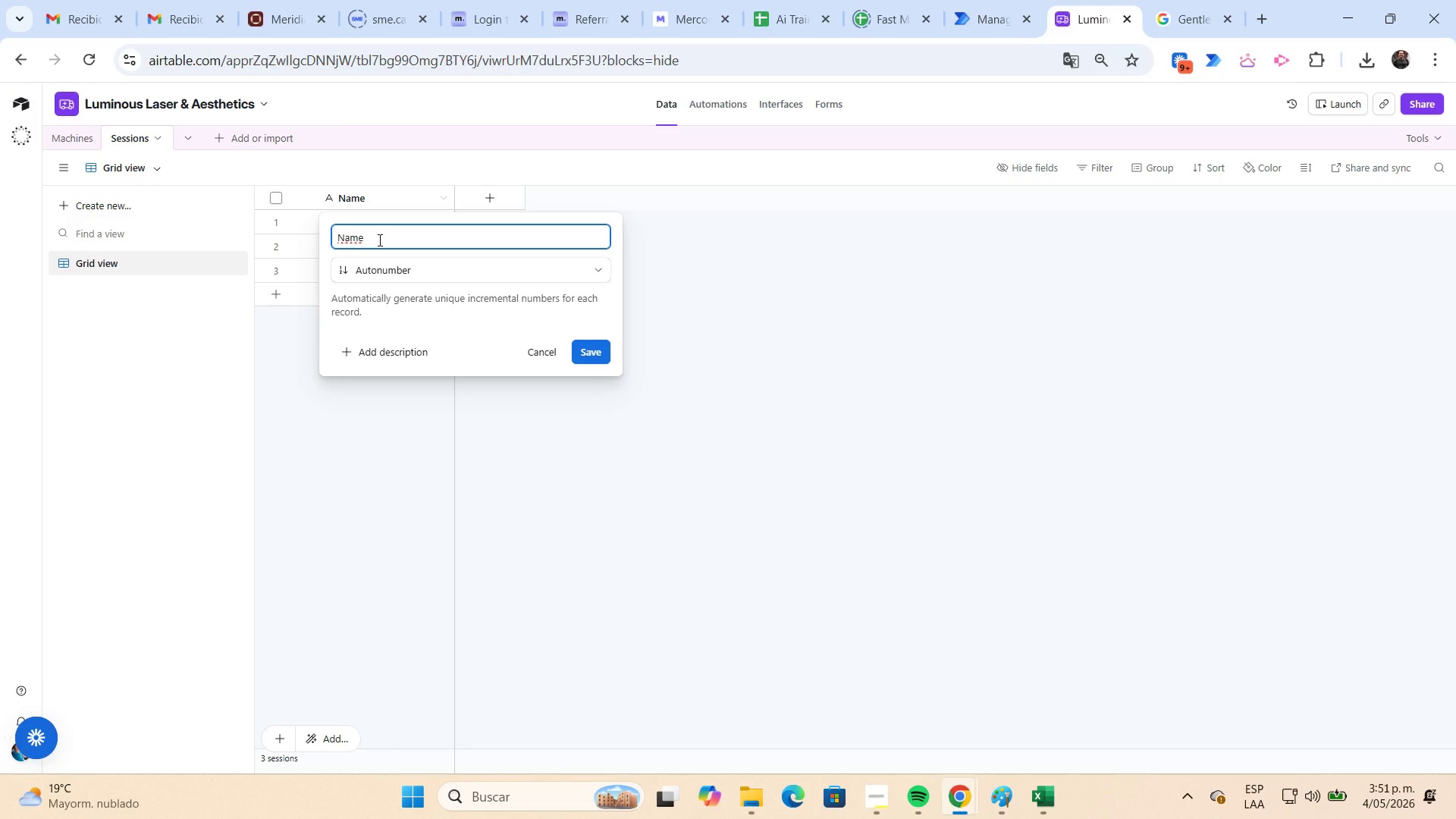 
key(Backspace)
key(Backspace)
key(Backspace)
key(Backspace)
type(sess)
key(Backspace)
key(Backspace)
key(Backspace)
key(Backspace)
type(Session ID)
 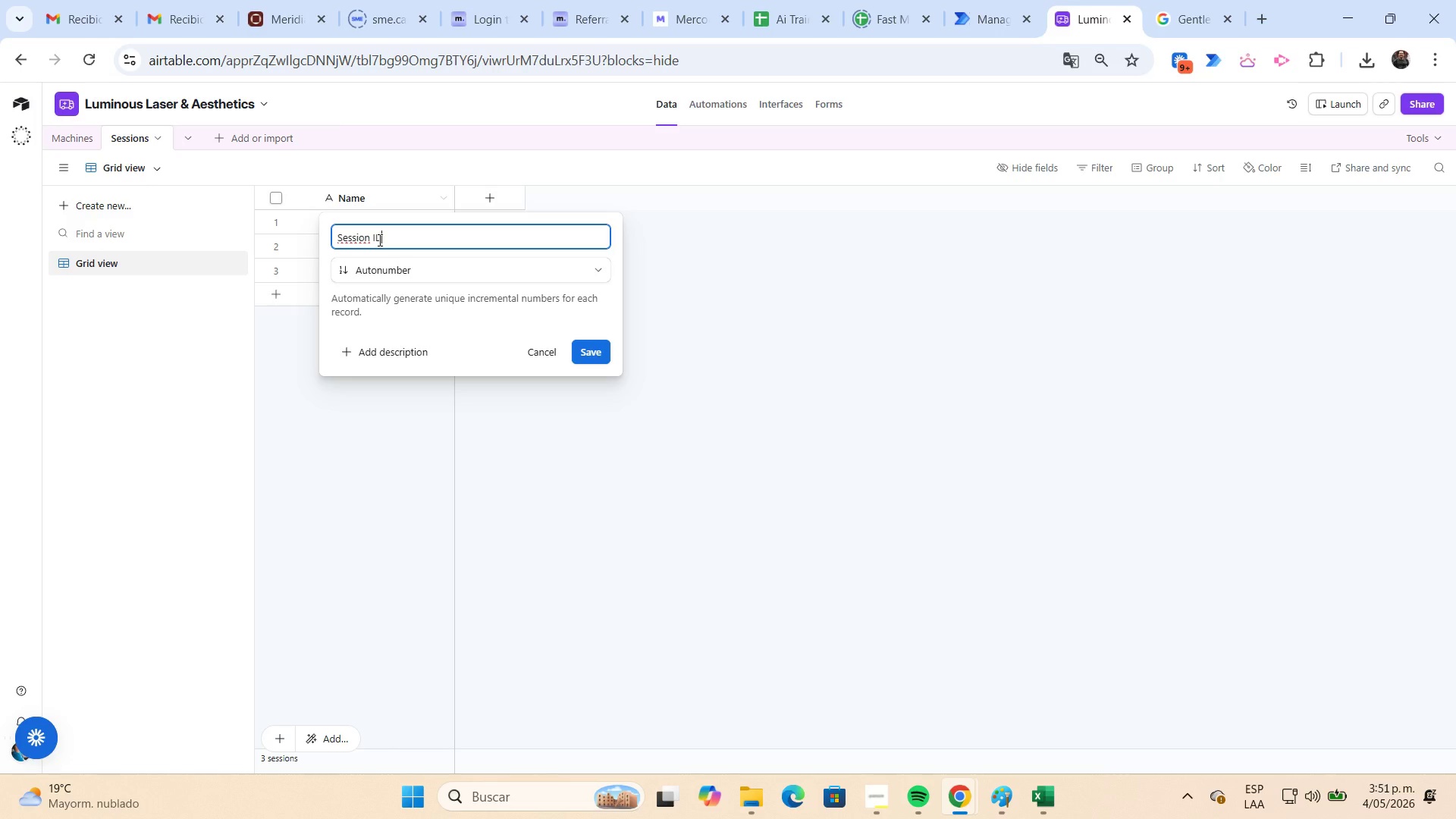 
key(Enter)
 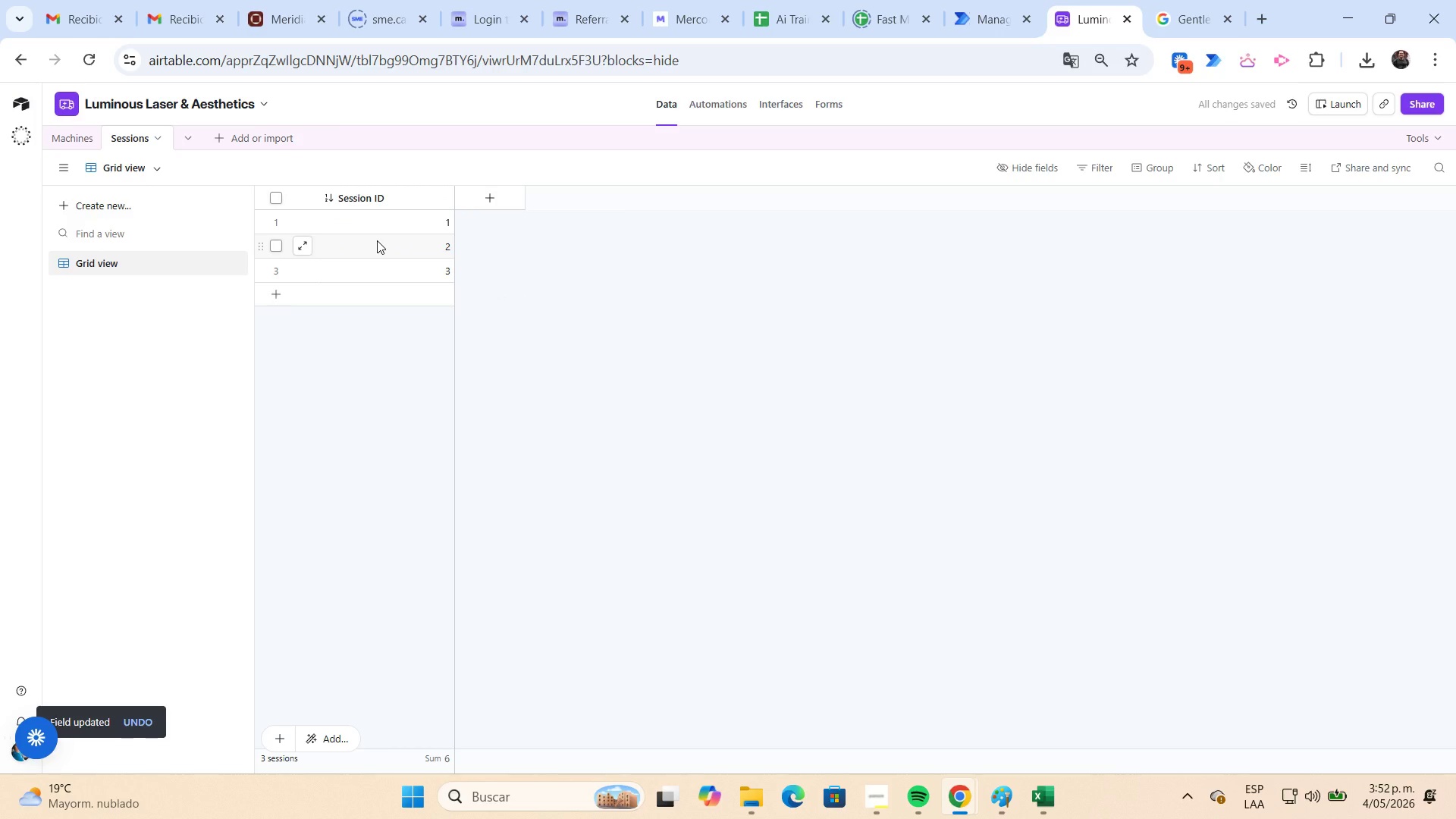 
wait(7.61)
 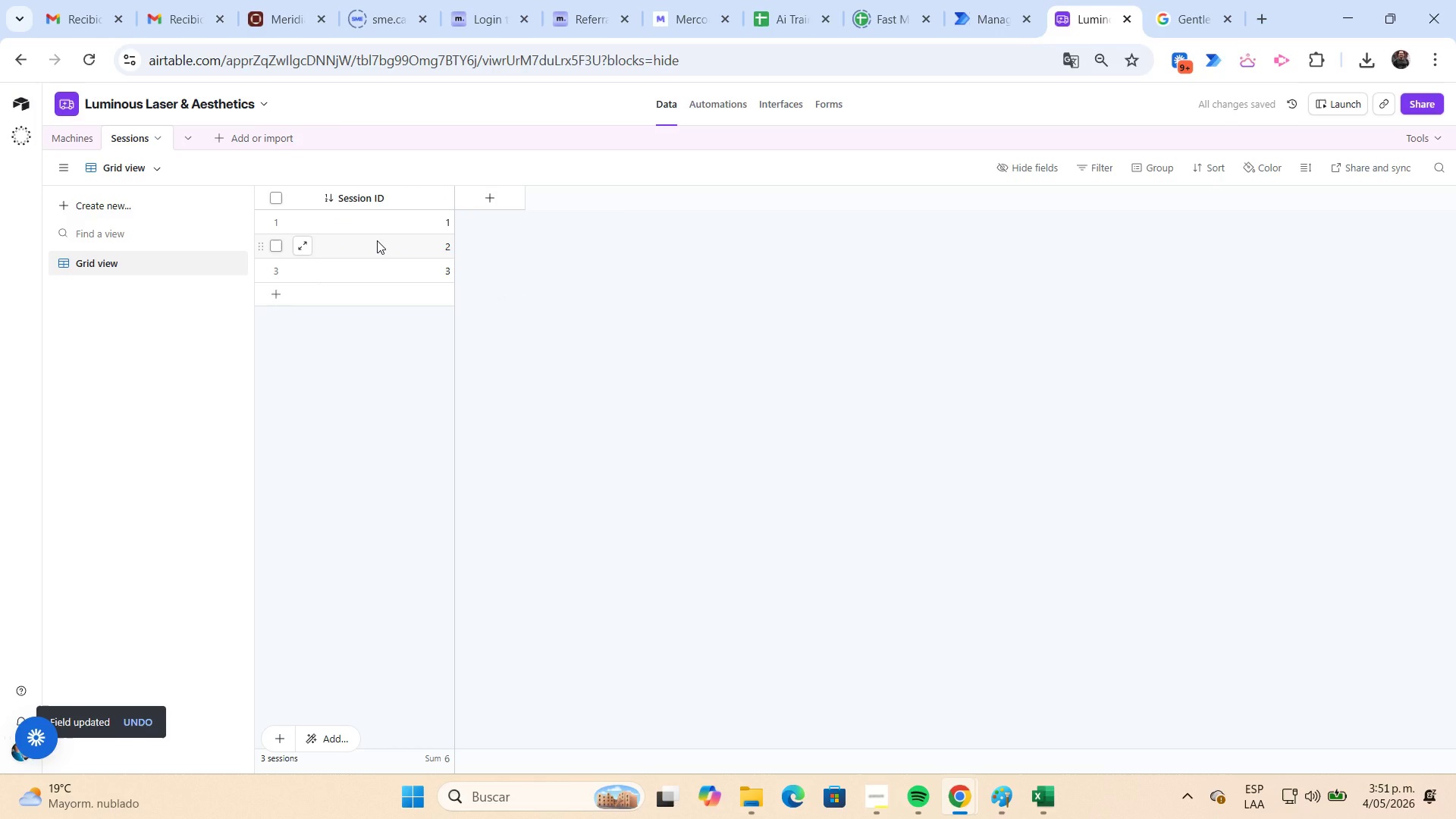 
mouse_move([513, 217])
 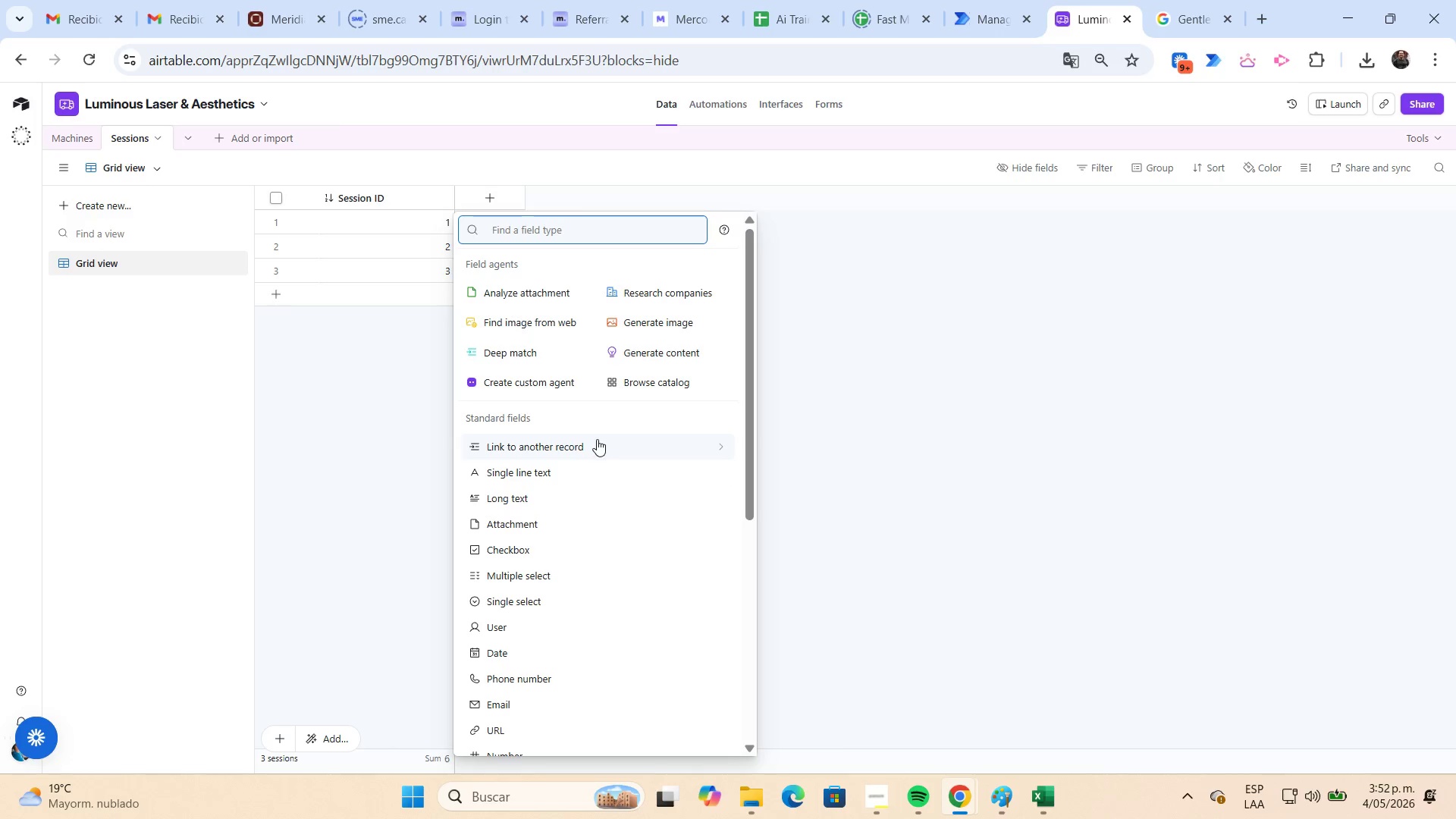 
left_click([598, 439])
 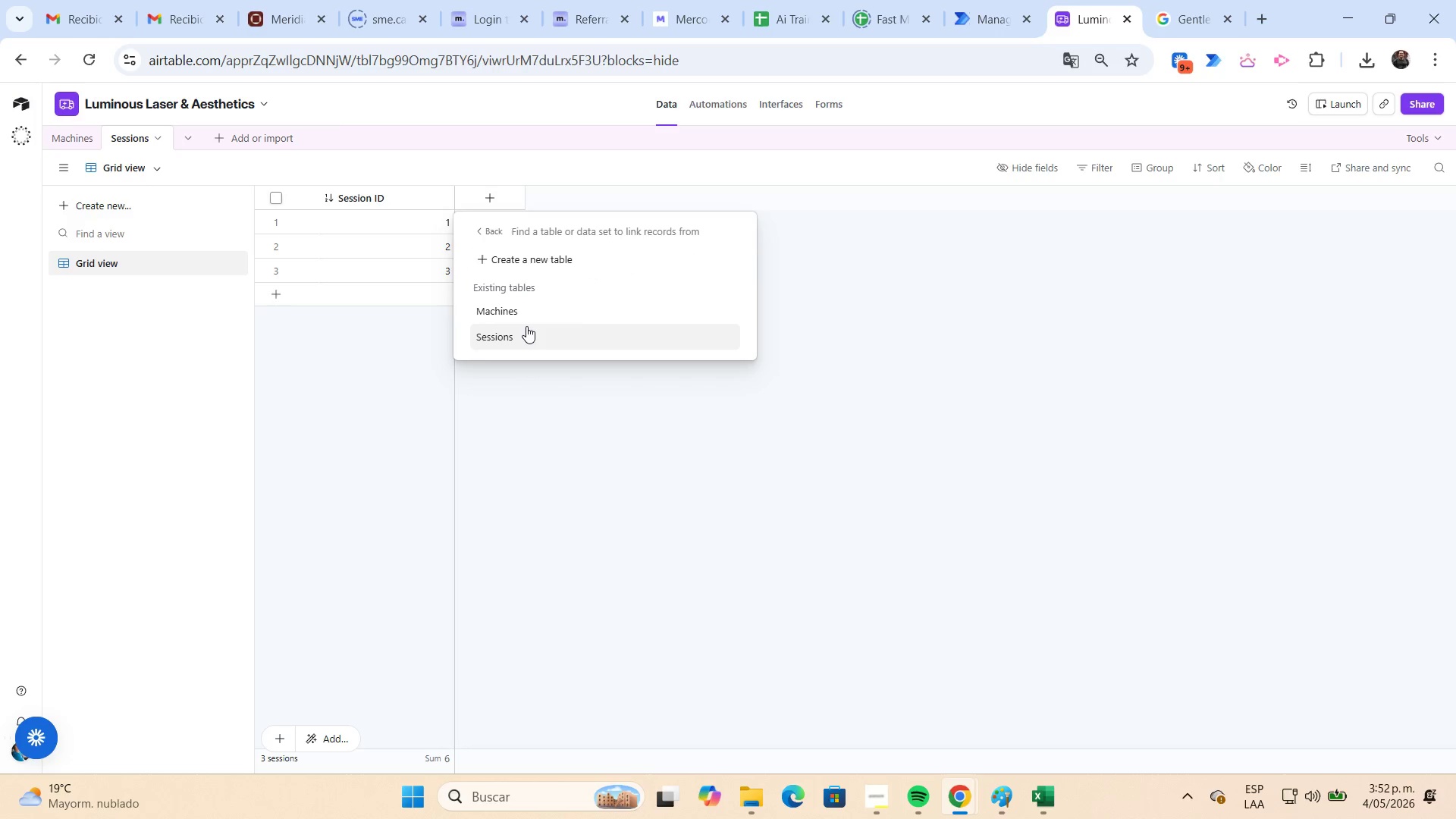 
left_click([528, 318])
 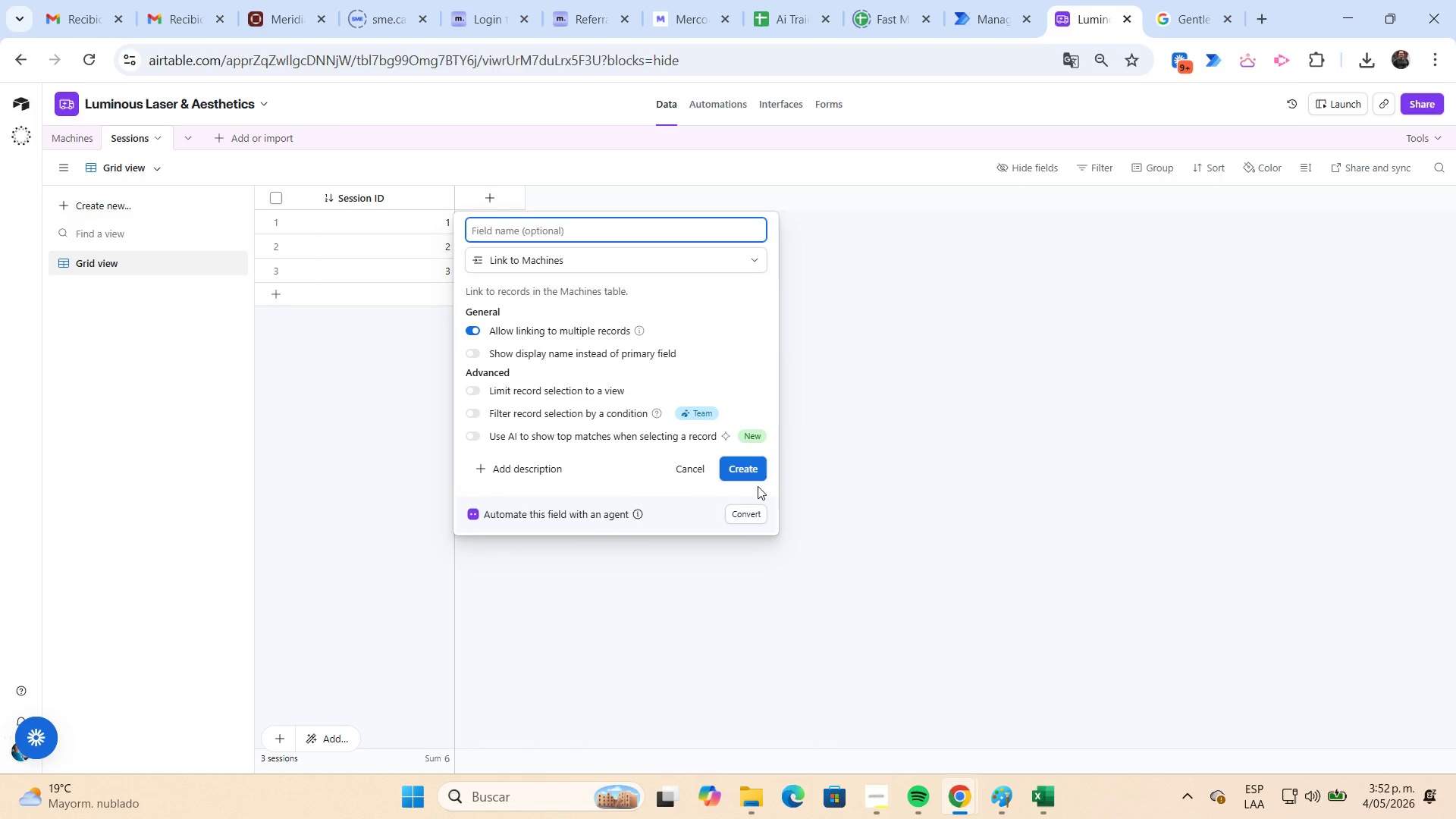 
left_click([754, 476])
 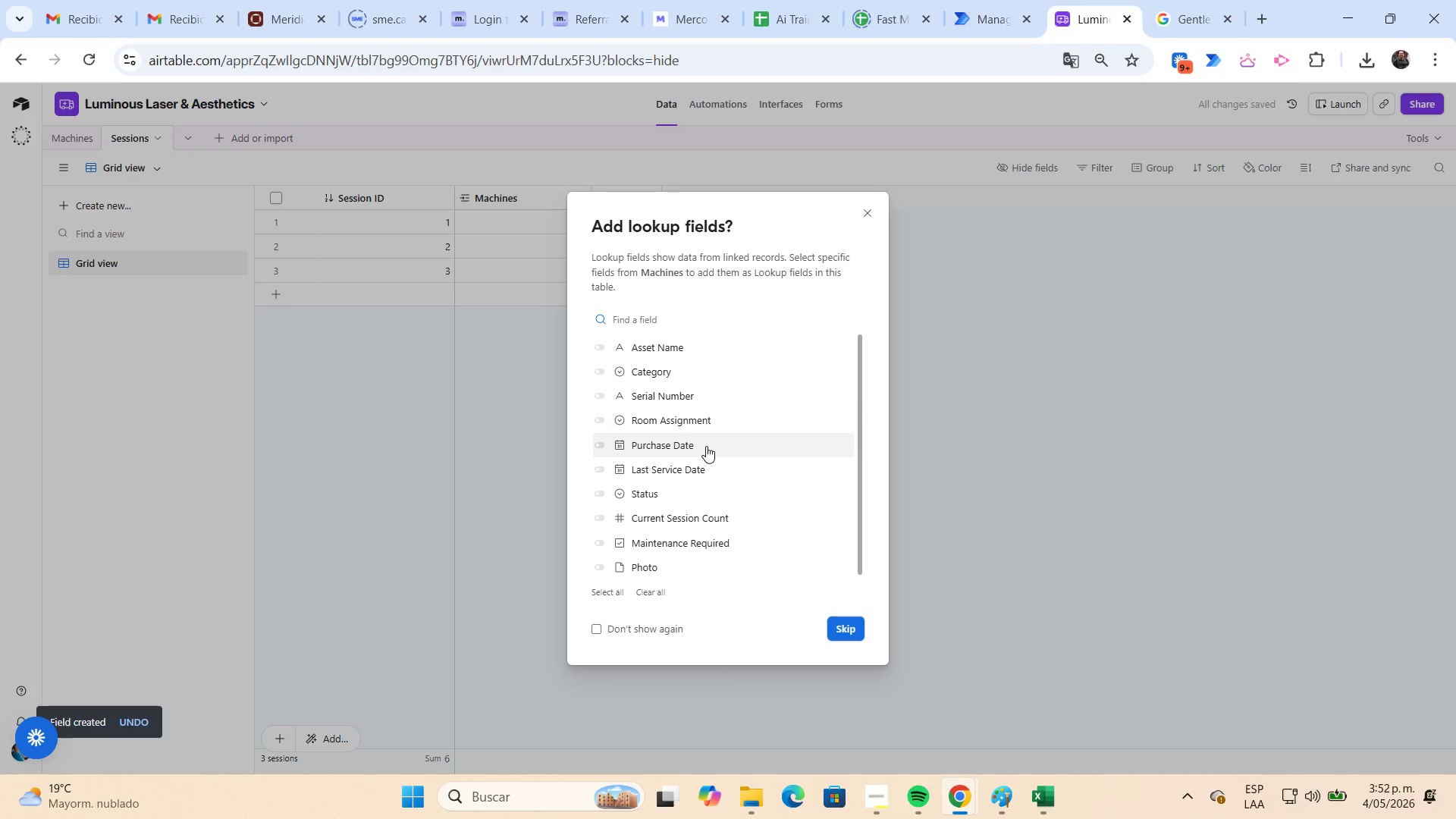 
wait(9.23)
 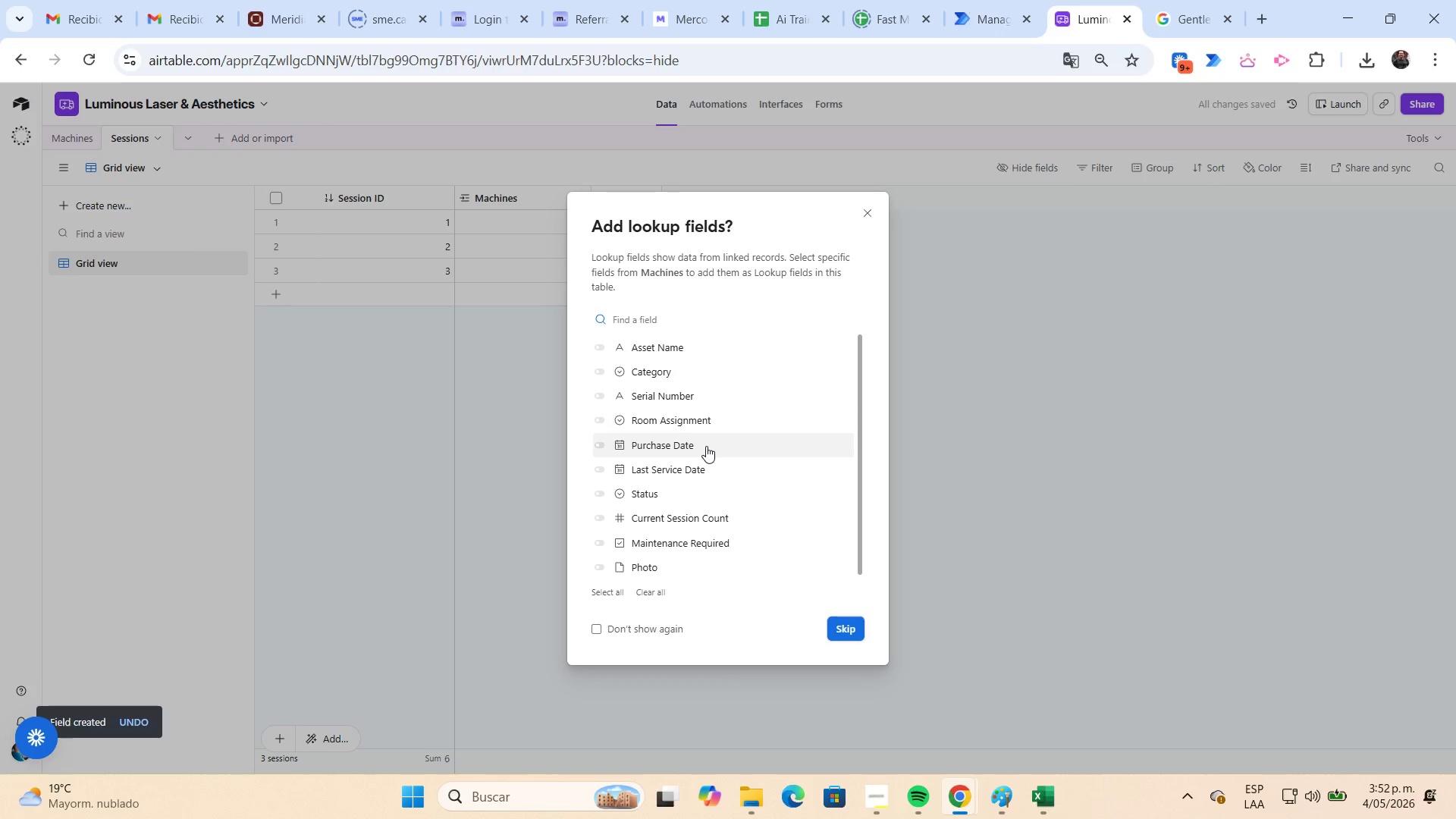 
scroll: coordinate [706, 446], scroll_direction: none, amount: 0.0
 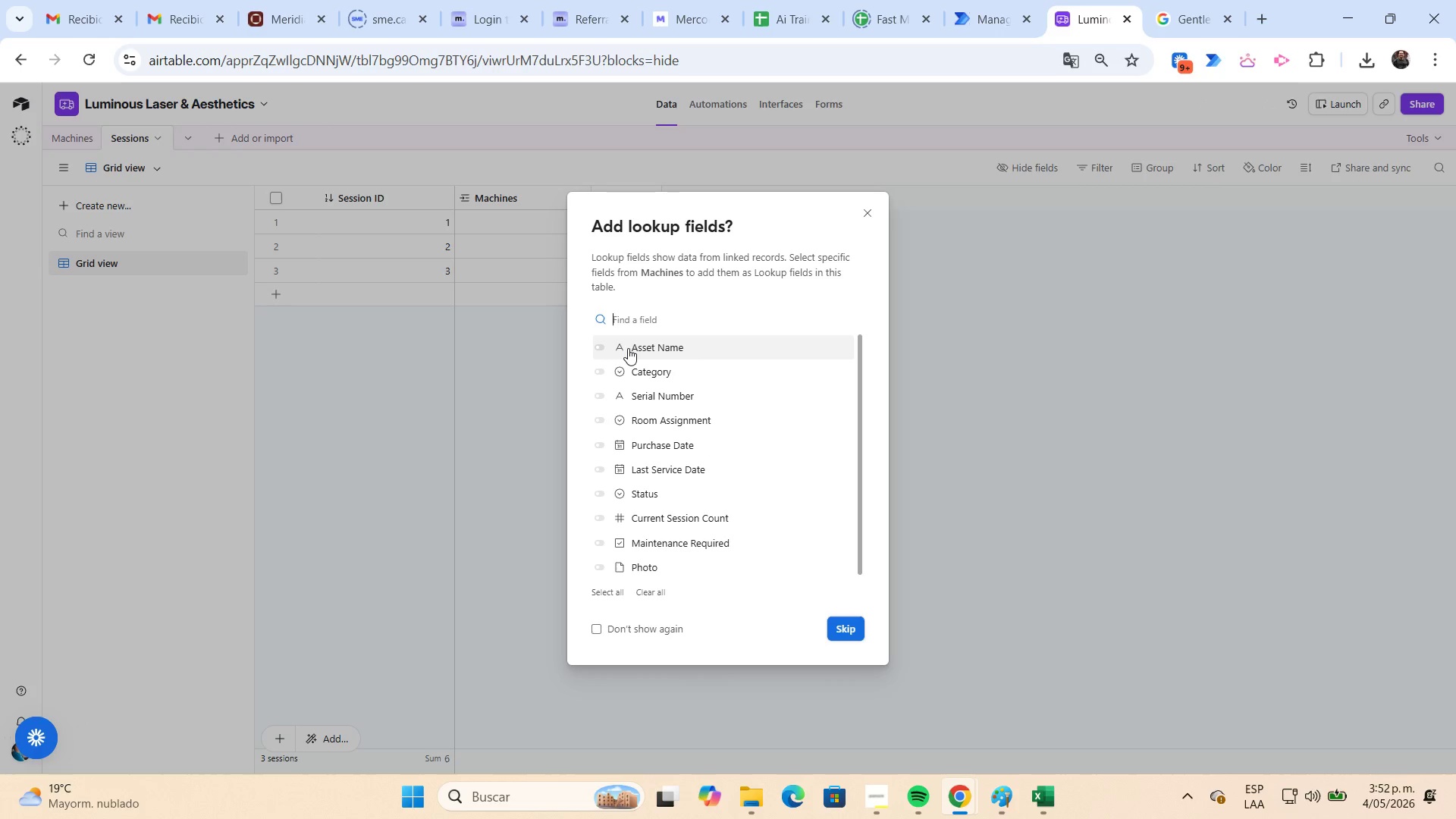 
left_click([628, 348])
 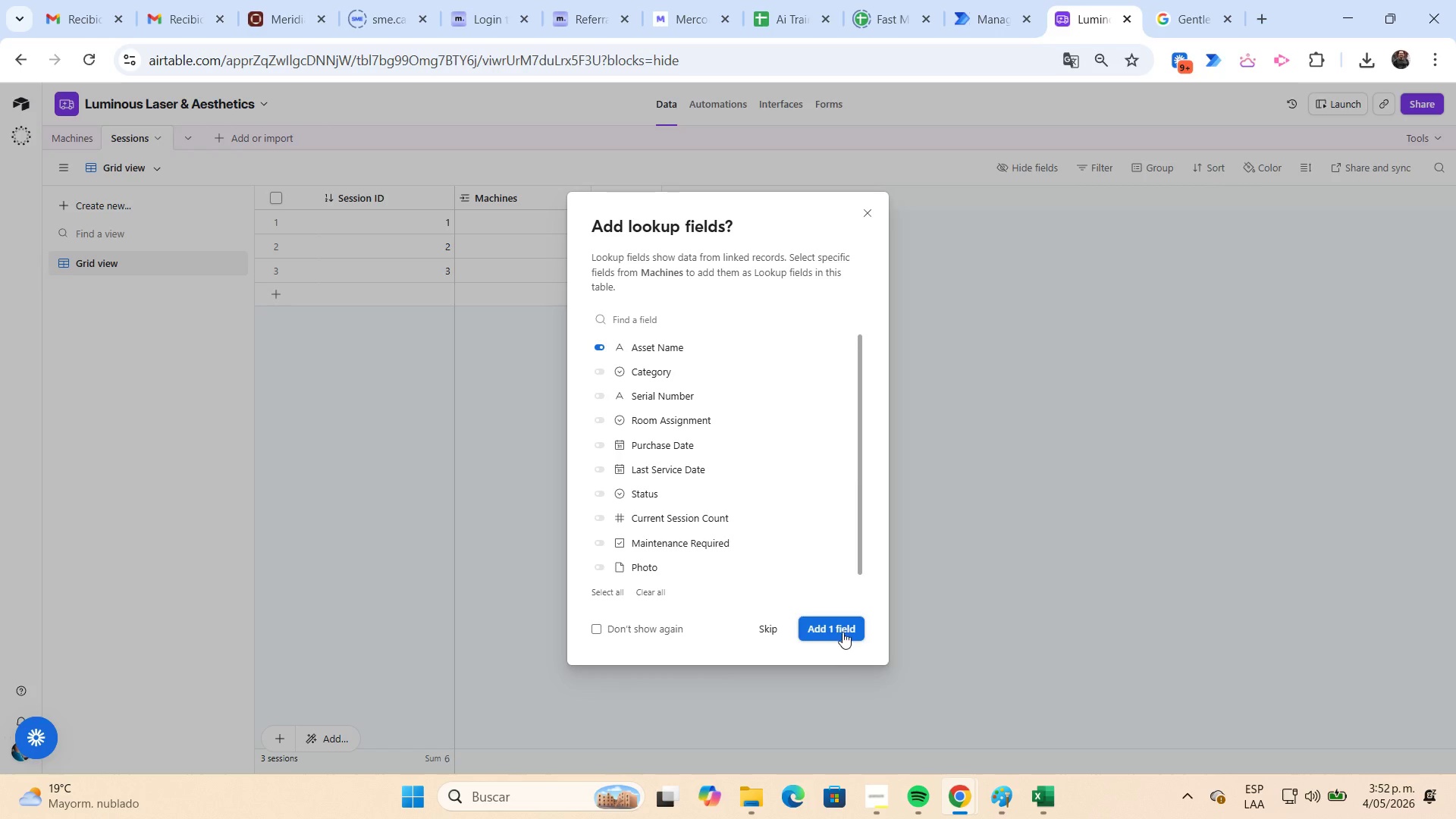 
left_click([843, 632])
 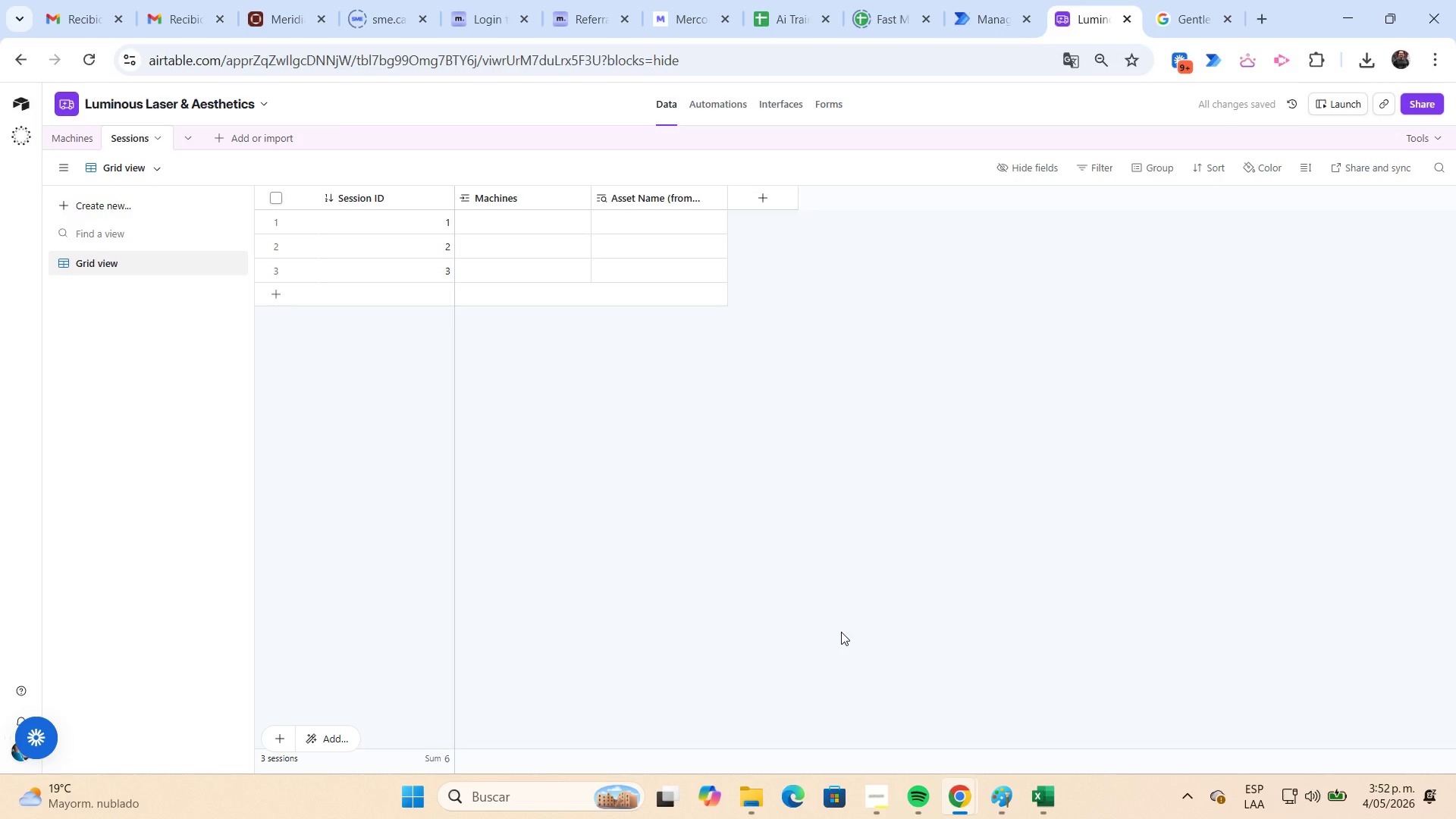 
wait(6.69)
 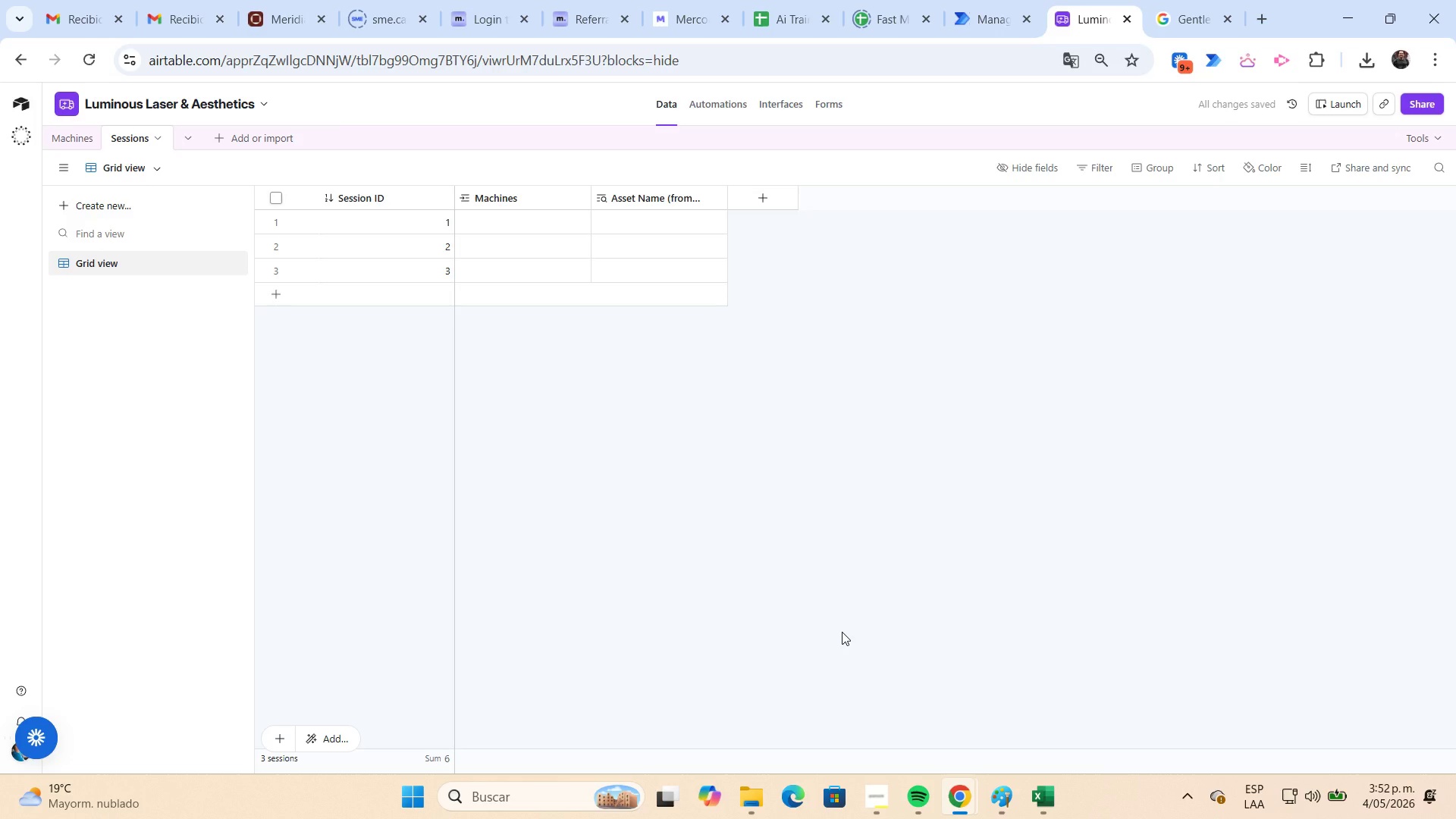 
left_click([558, 229])
 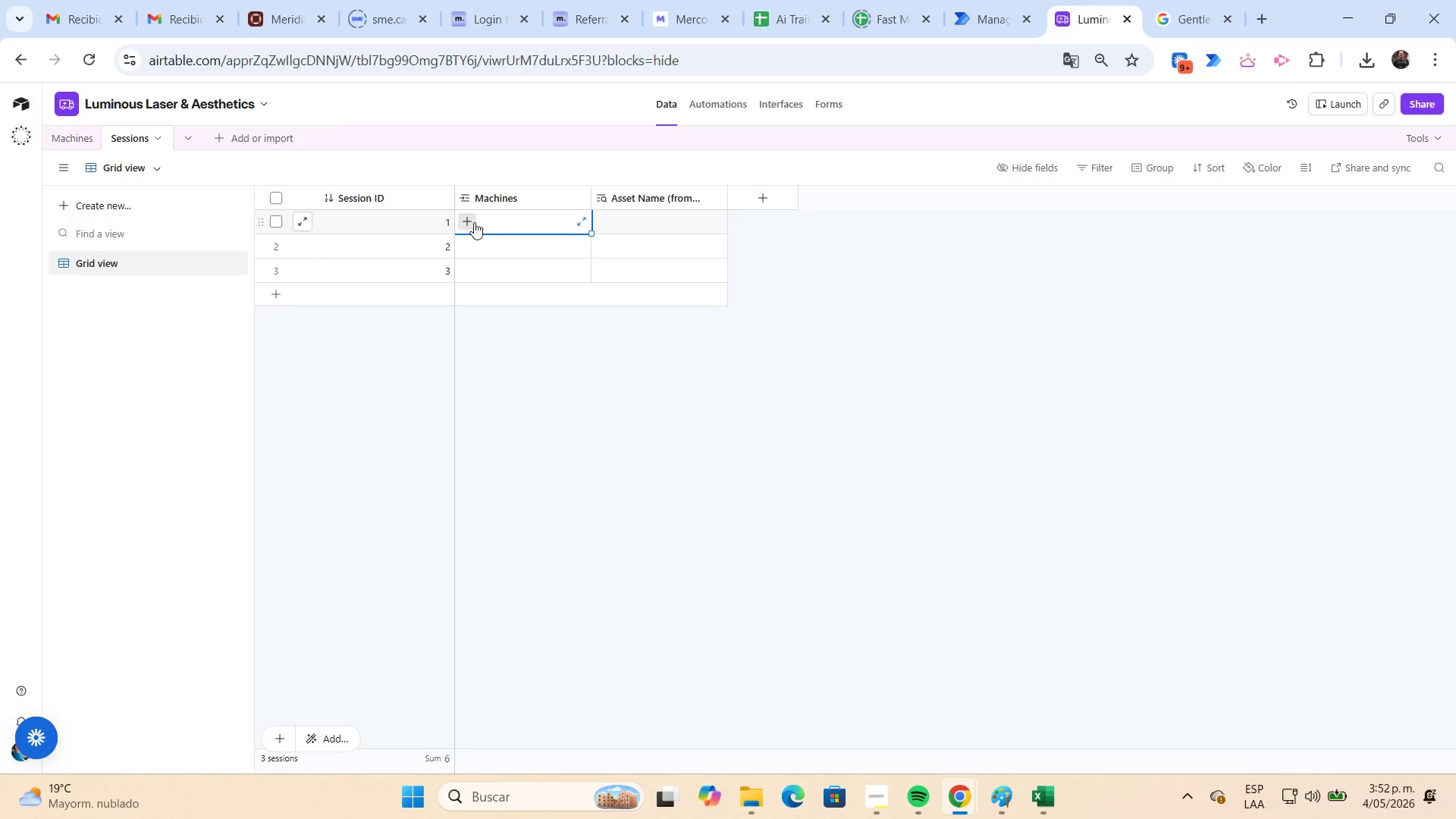 
left_click([471, 221])
 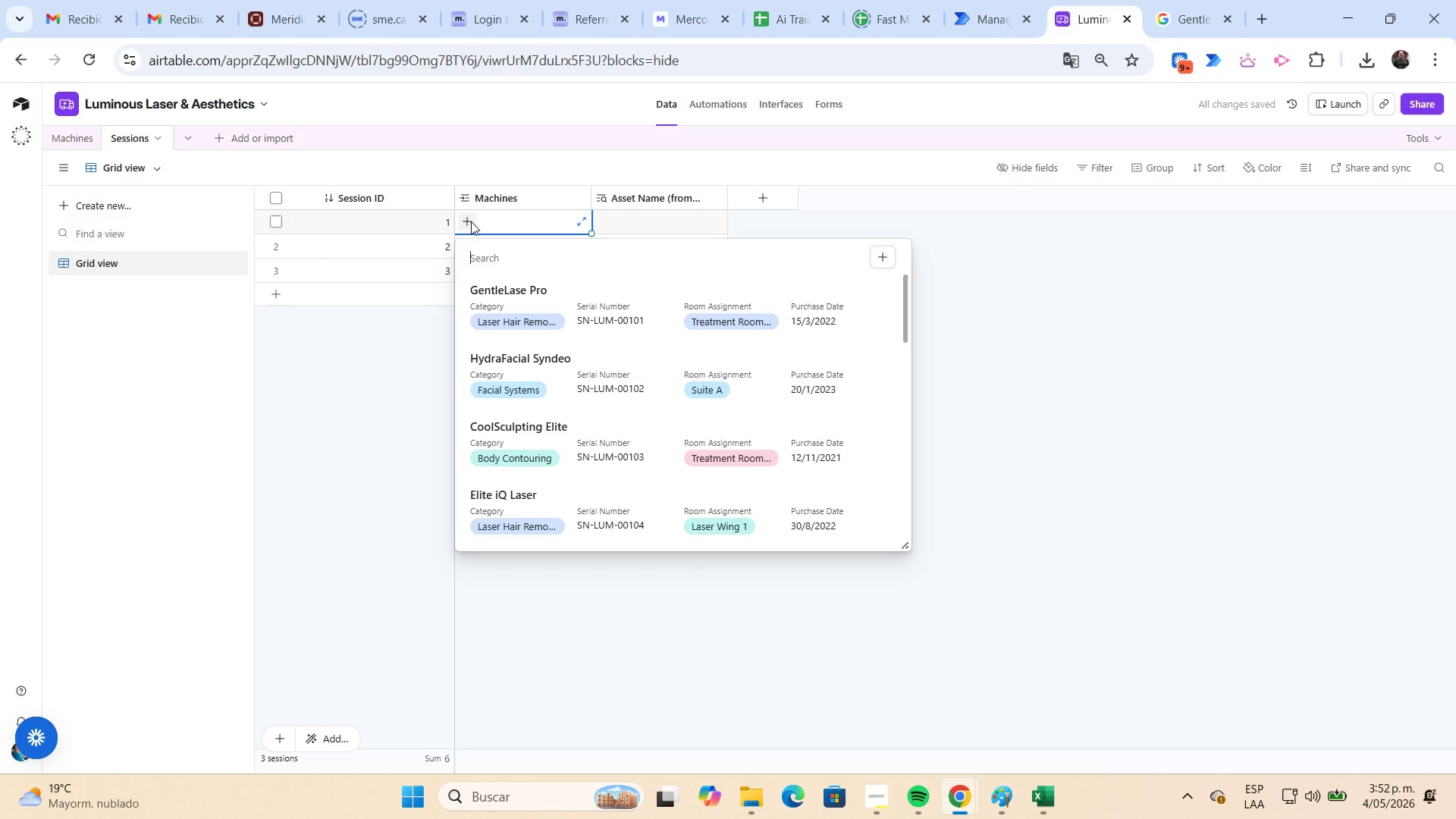 
left_click([471, 221])
 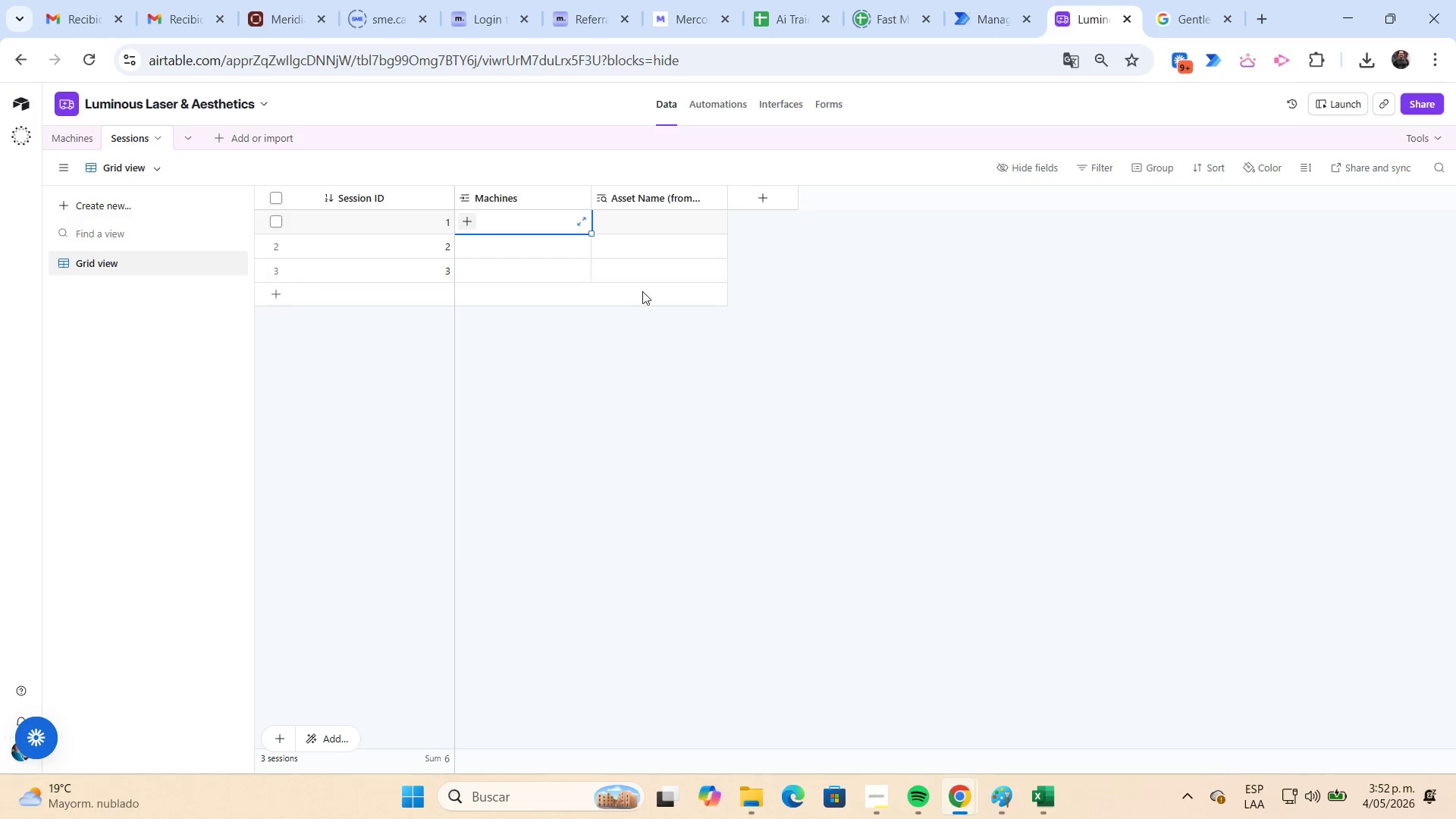 
left_click([769, 205])
 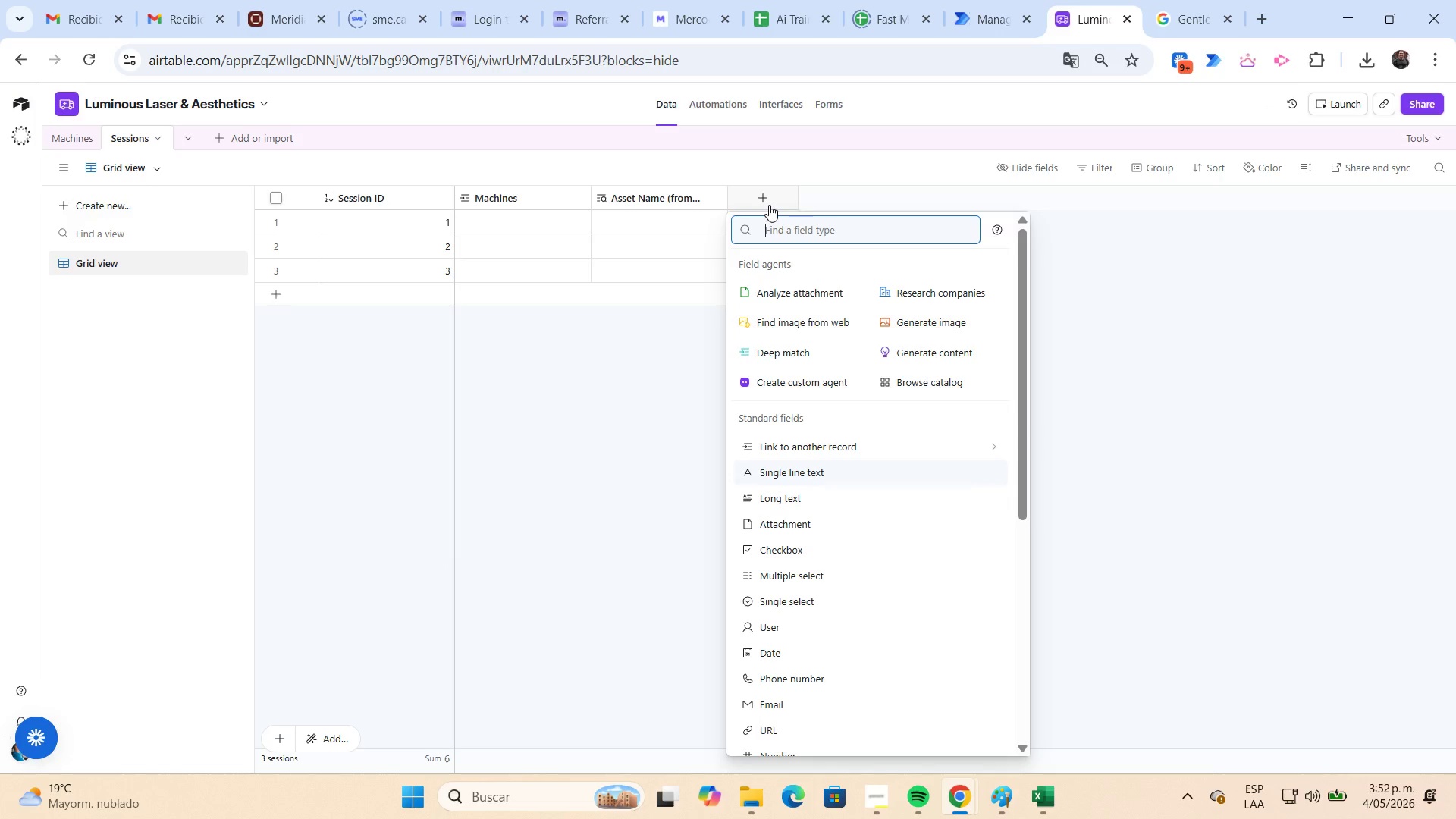 
type(date)
 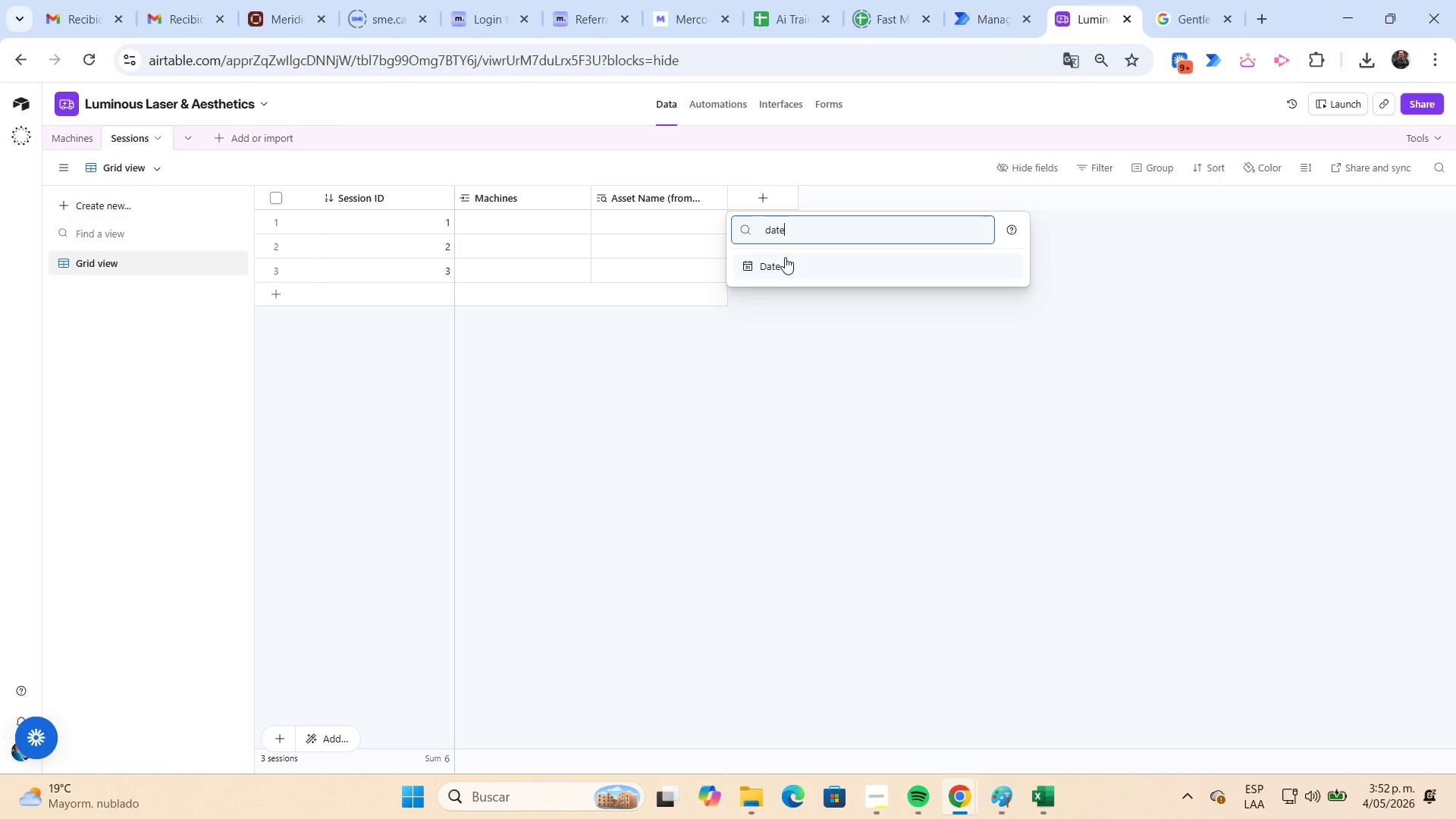 
left_click([789, 270])
 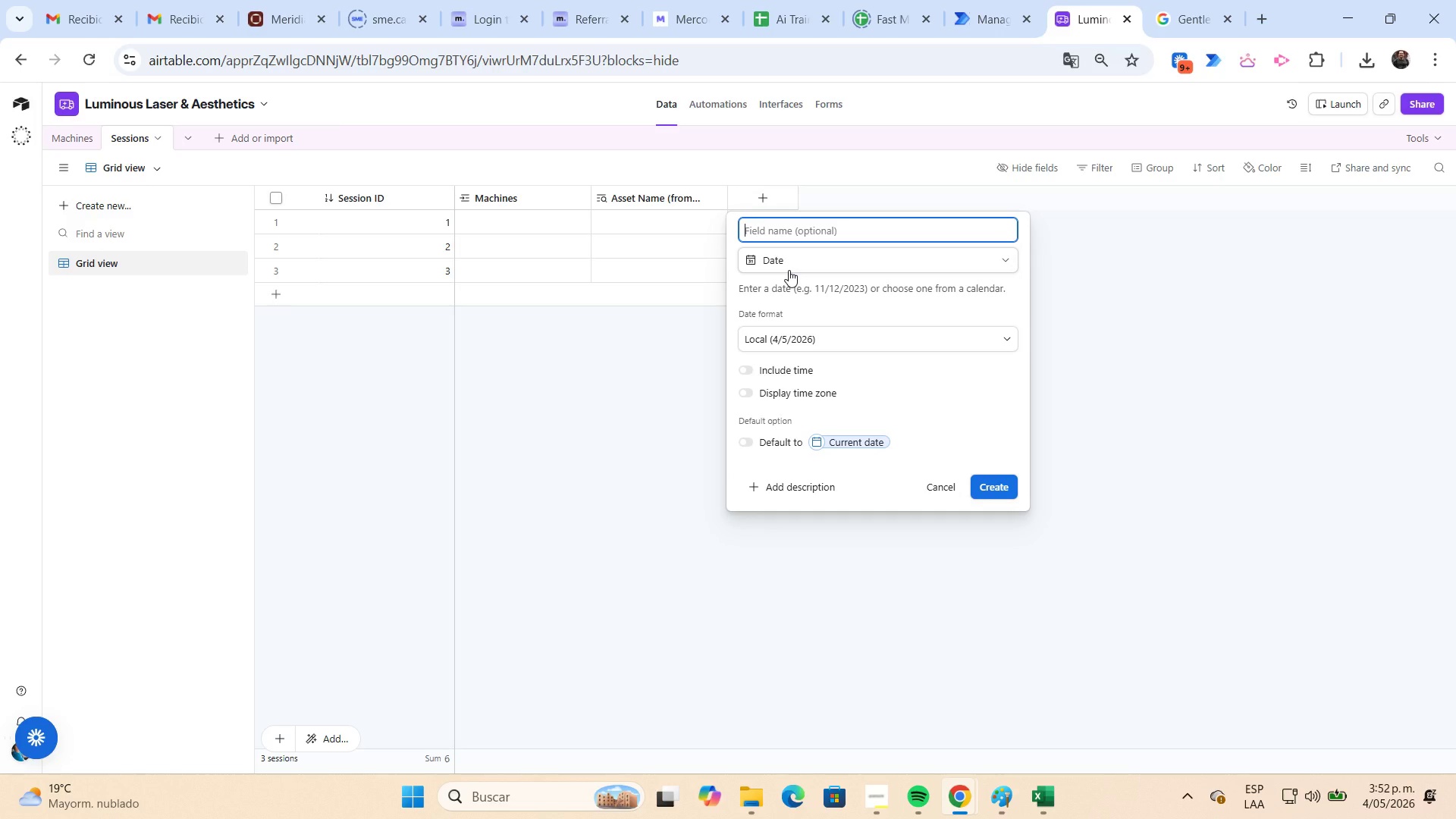 
type(Date)
 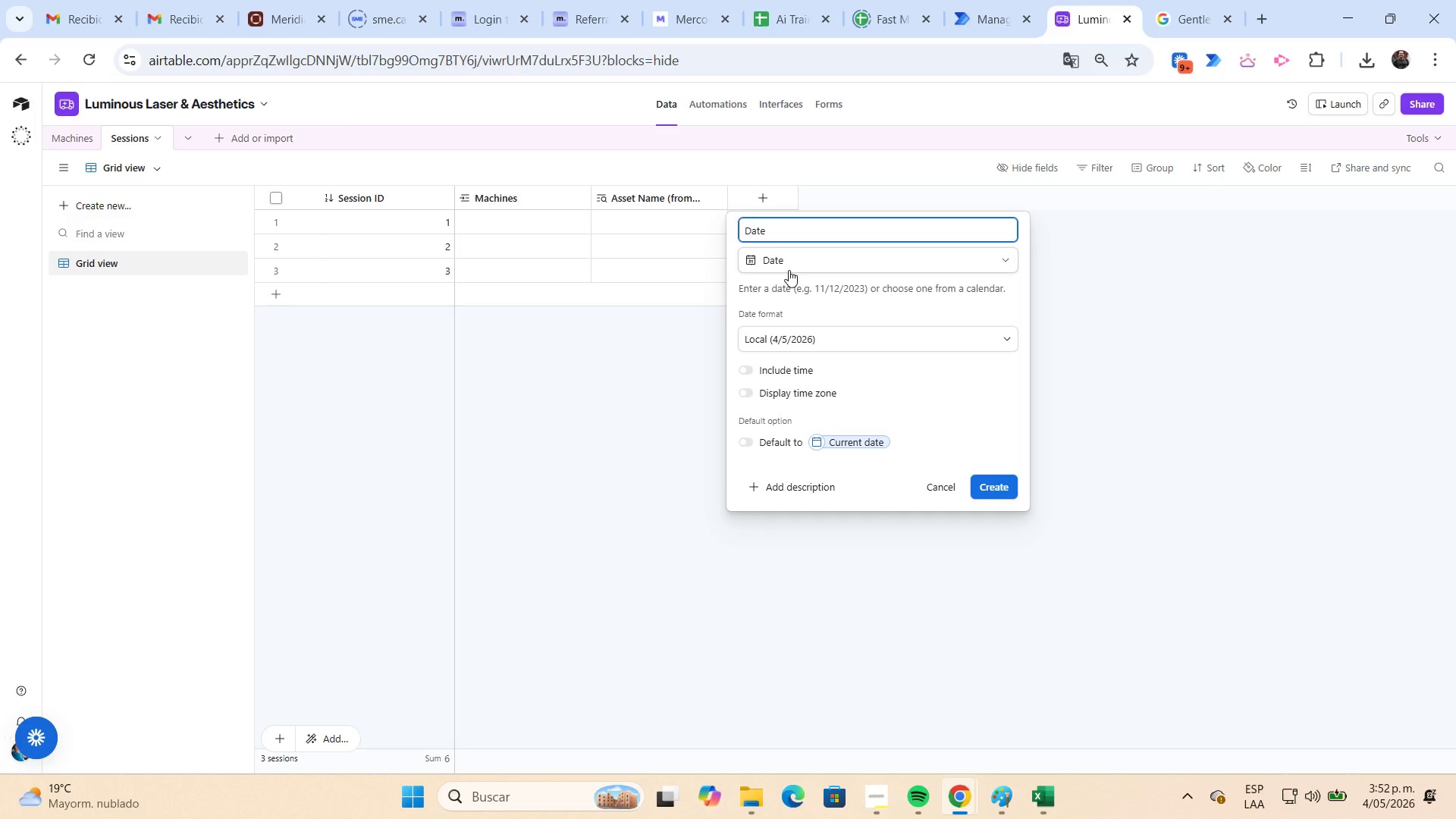 
key(Enter)
 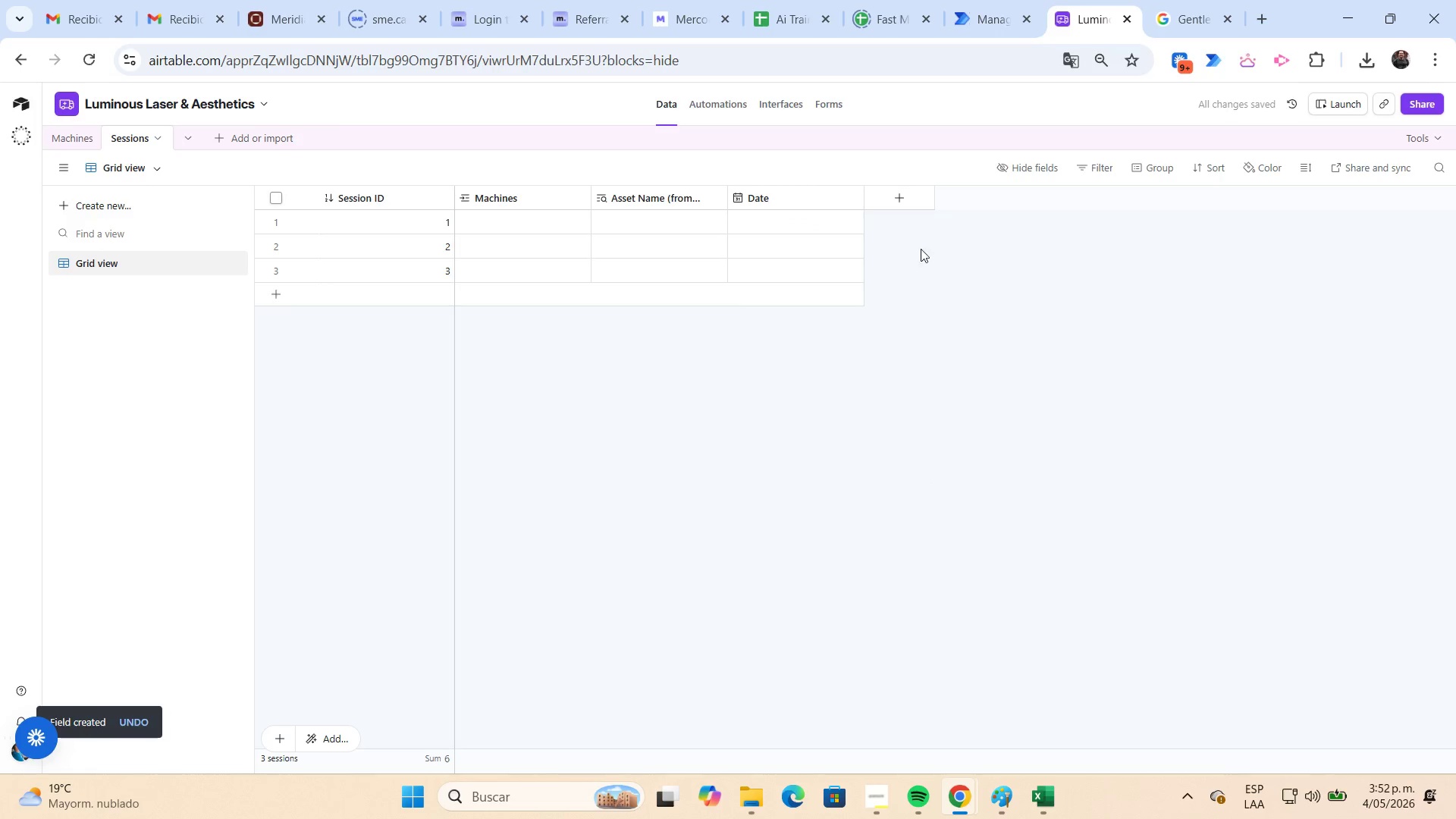 
left_click([900, 197])
 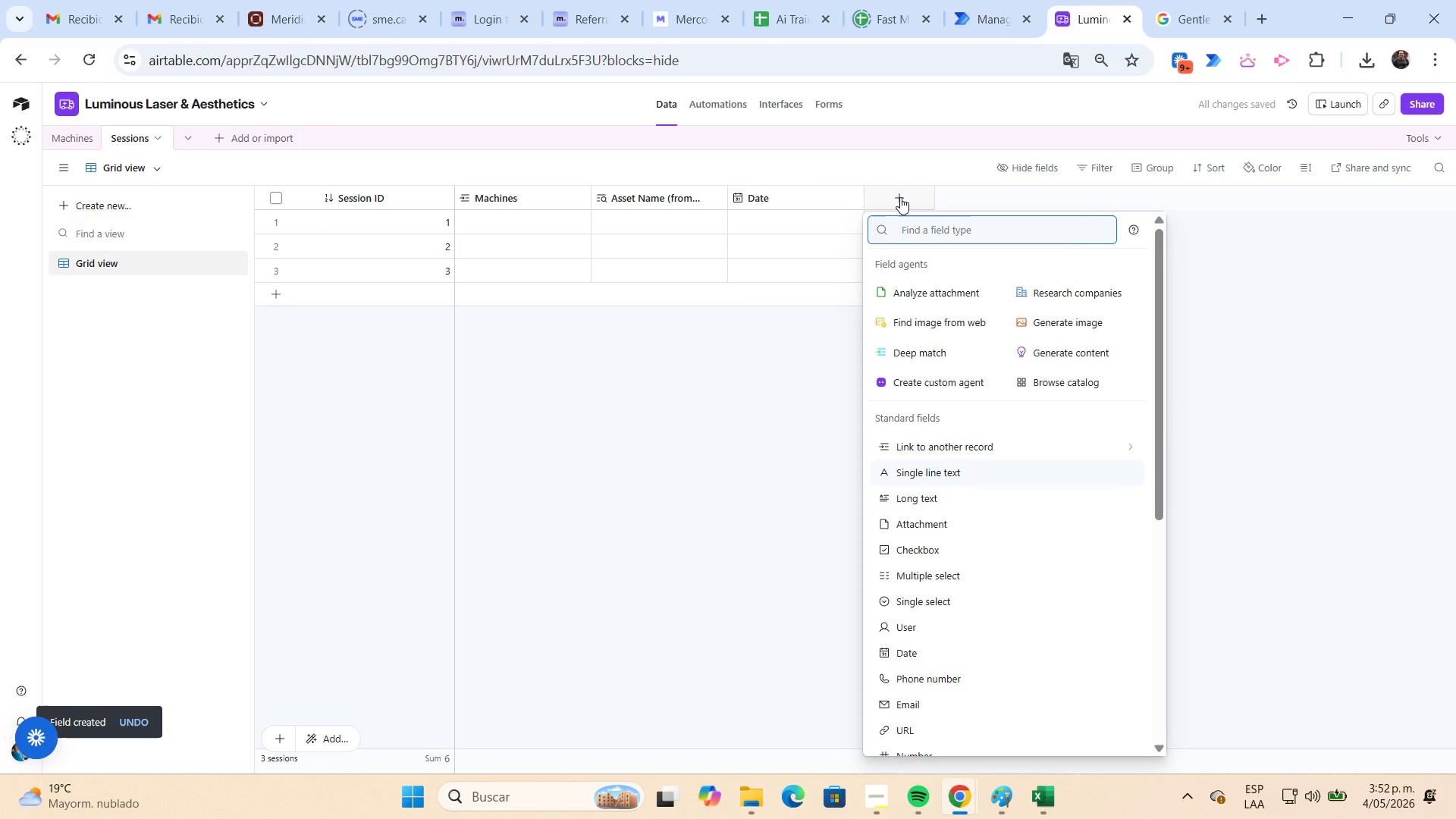 
type(che)
 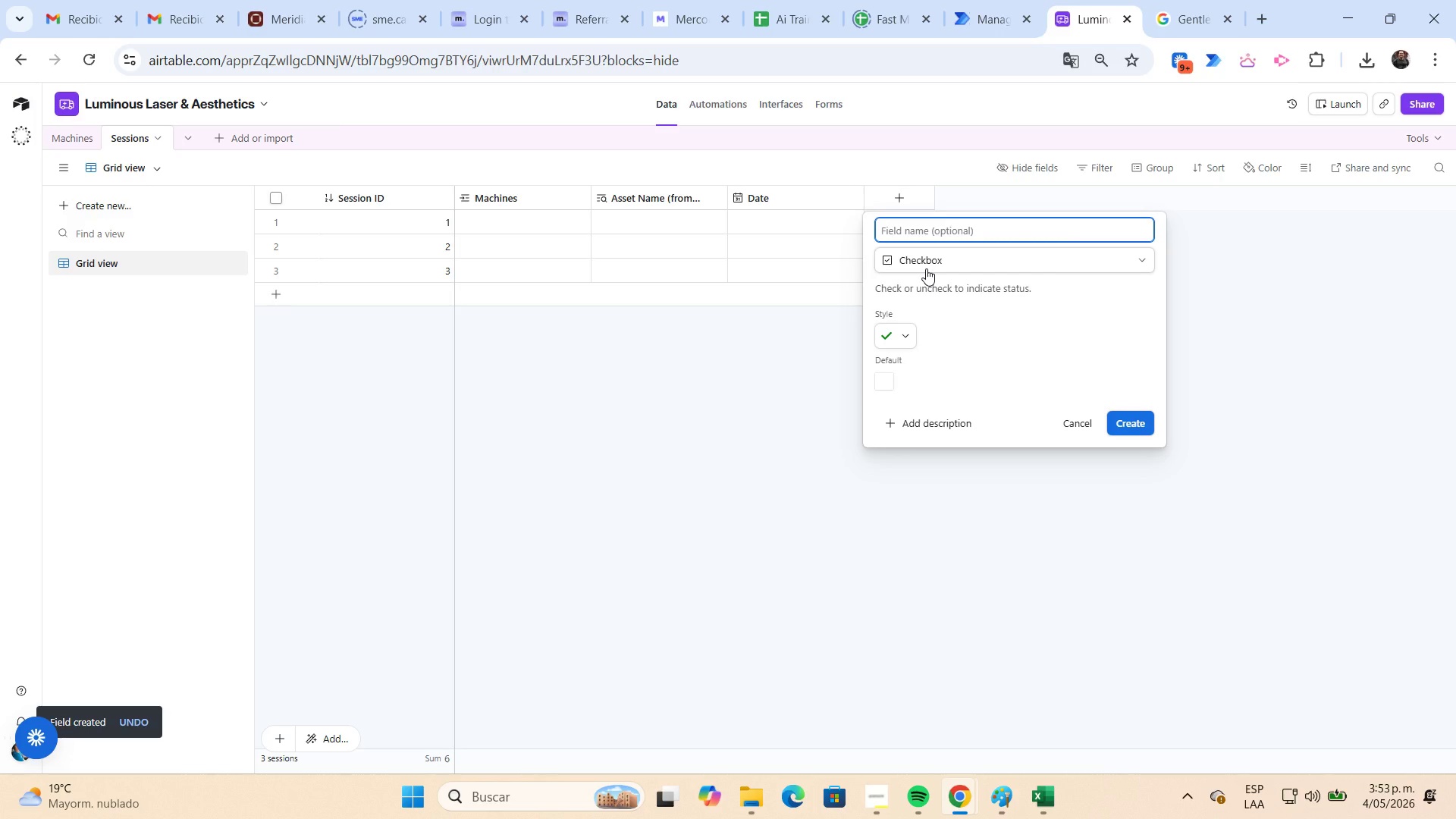 
type(Completed)
 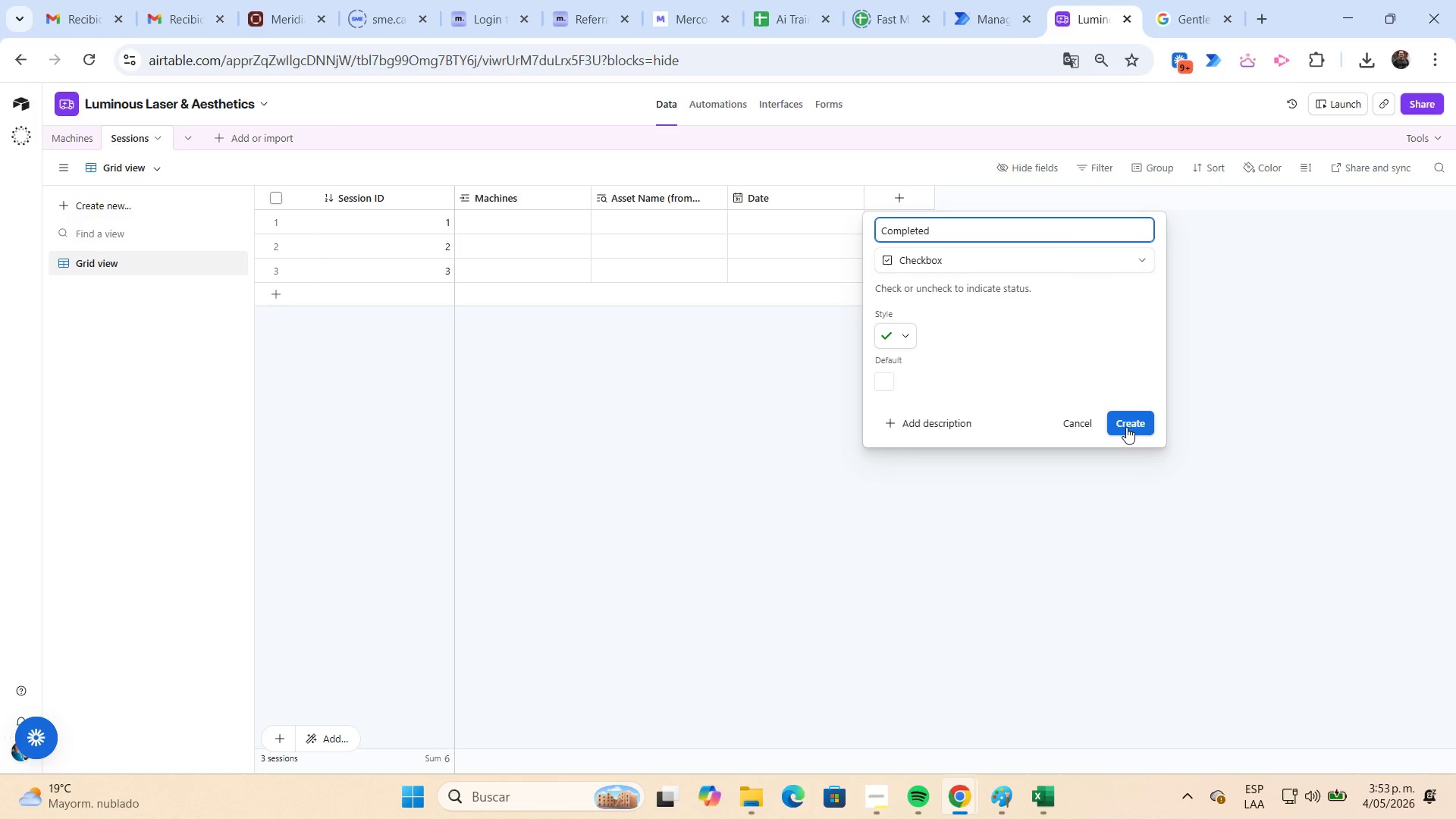 
left_click([1125, 427])
 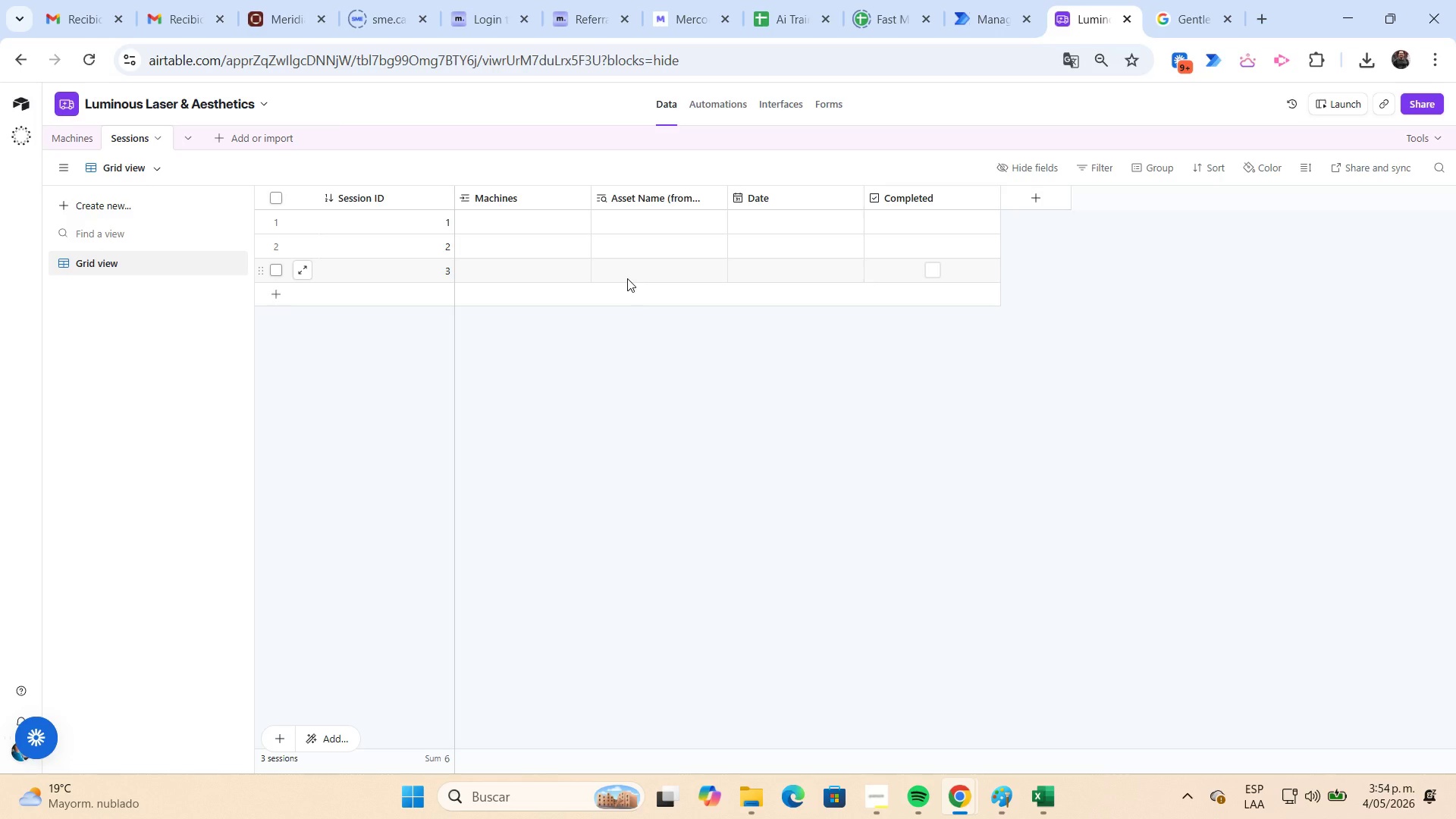 
wait(63.06)
 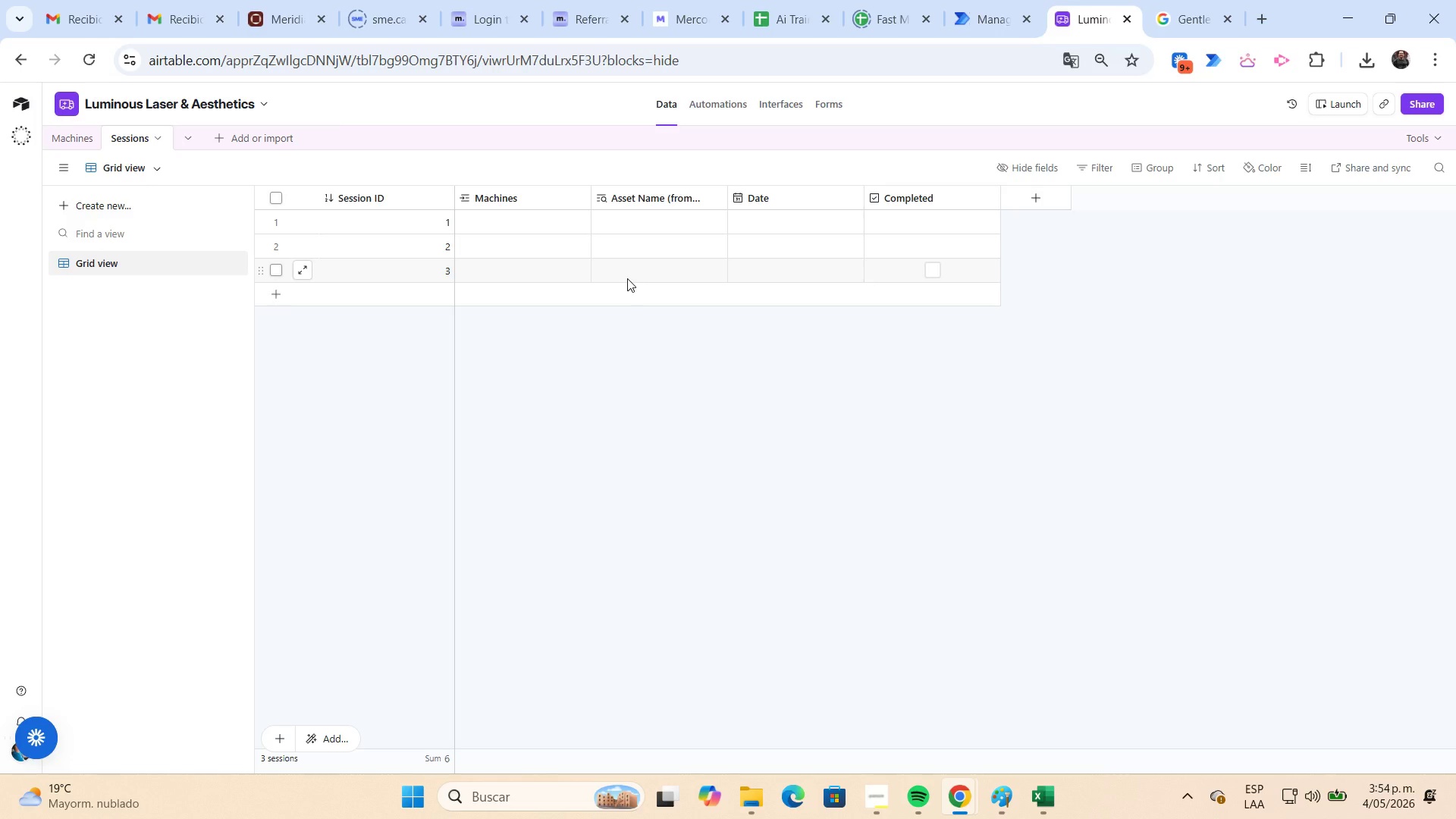 
left_click([501, 226])
 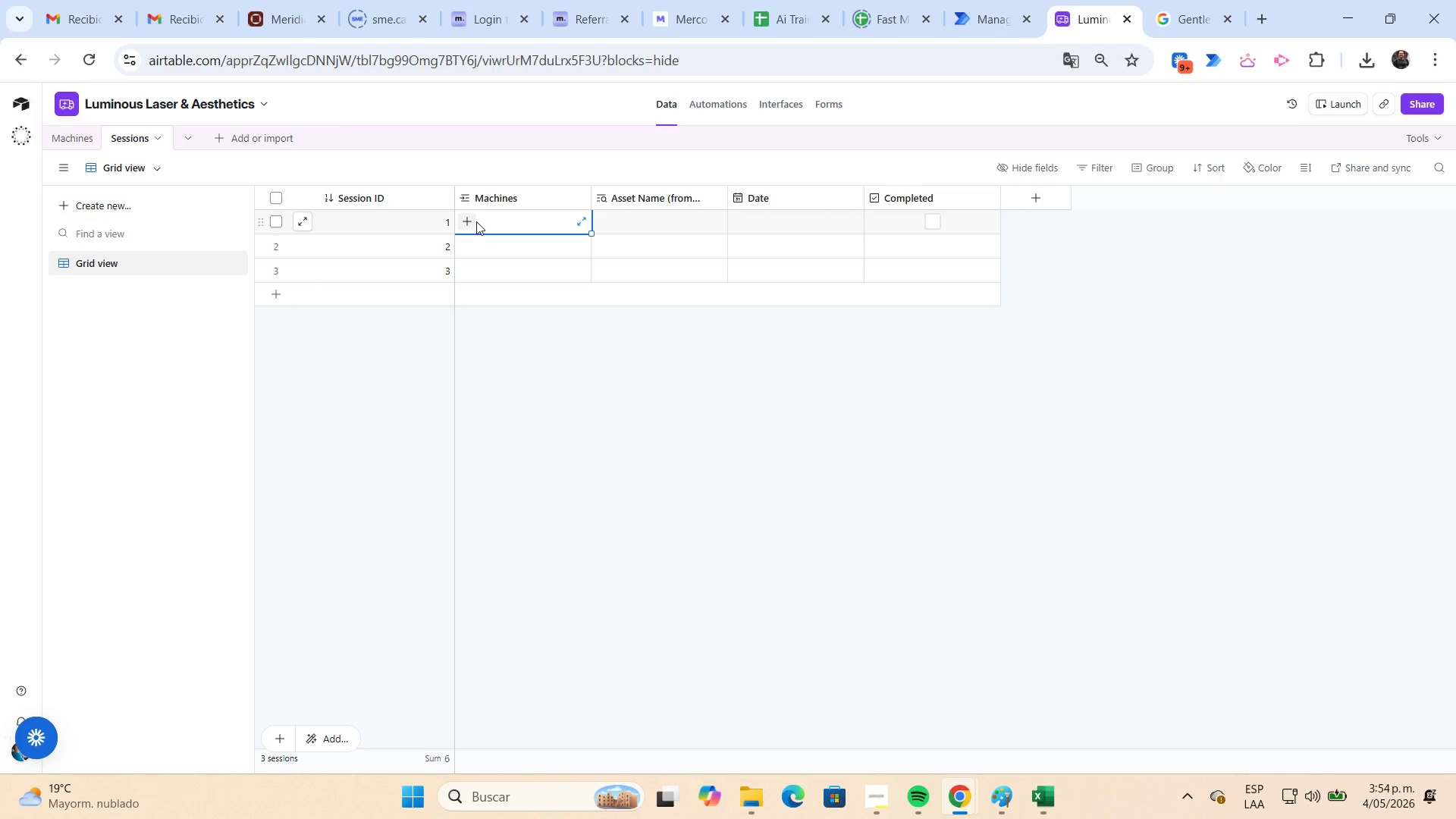 
left_click([473, 220])
 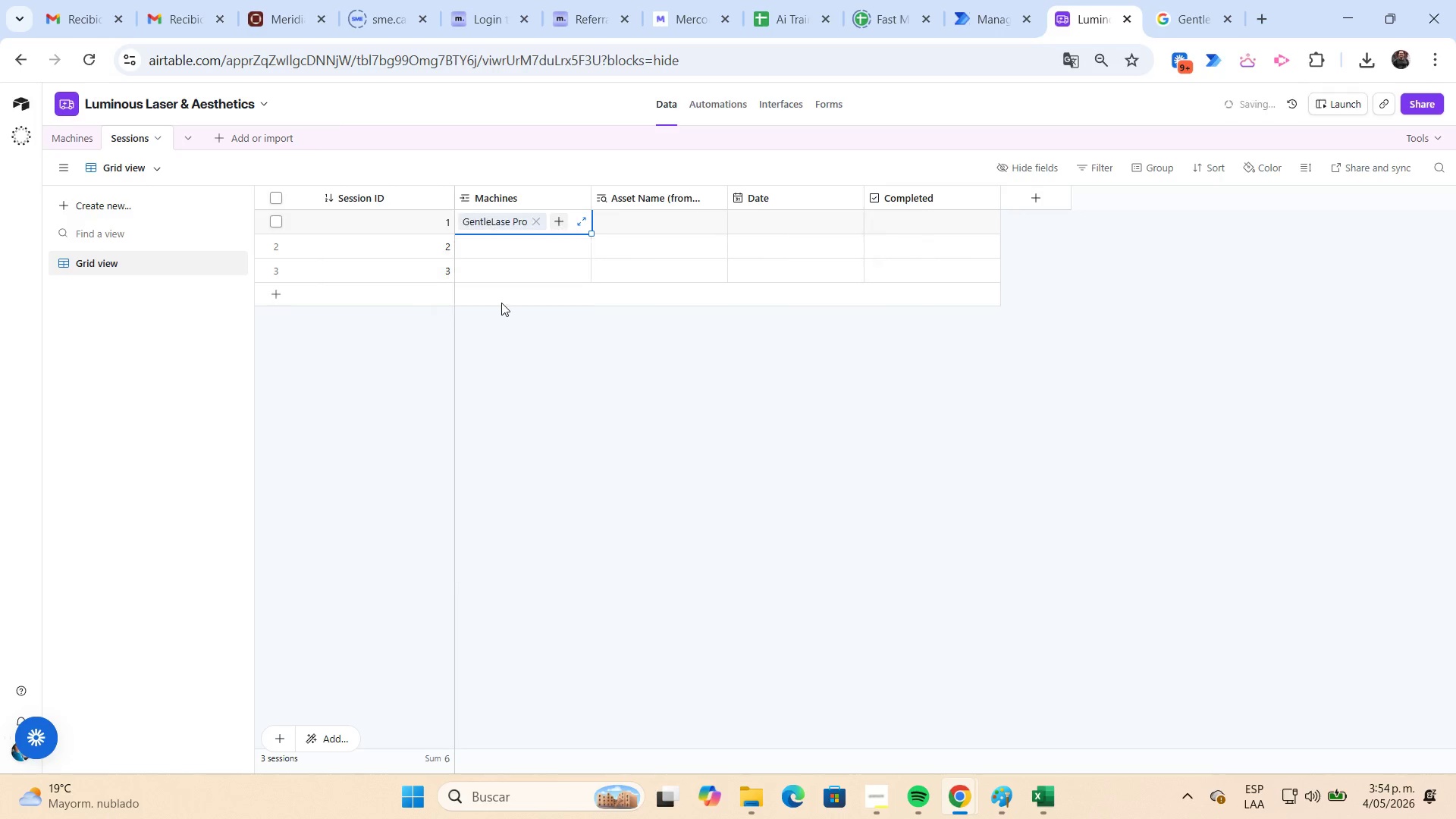 
wait(7.72)
 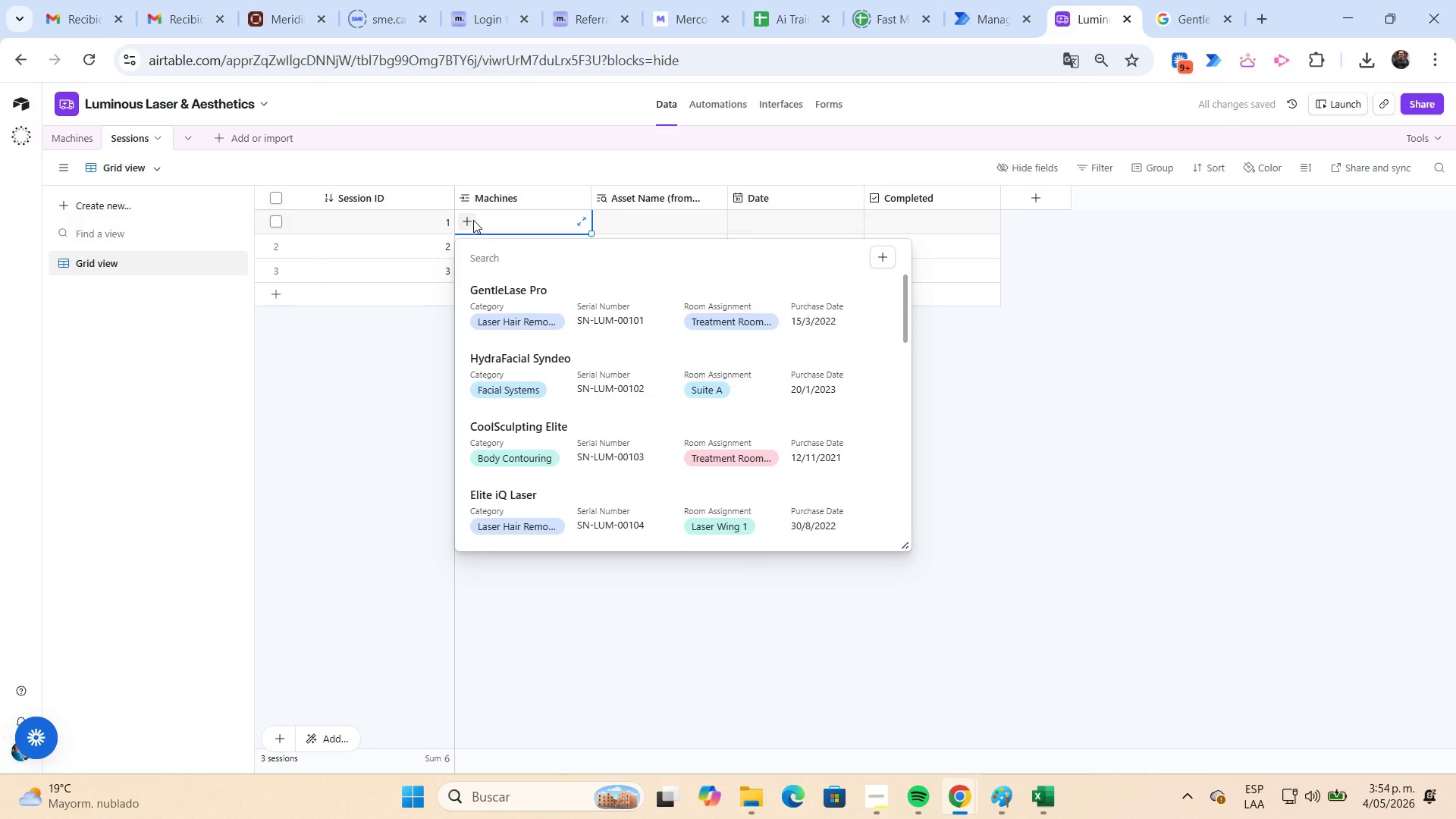 
left_click([783, 231])
 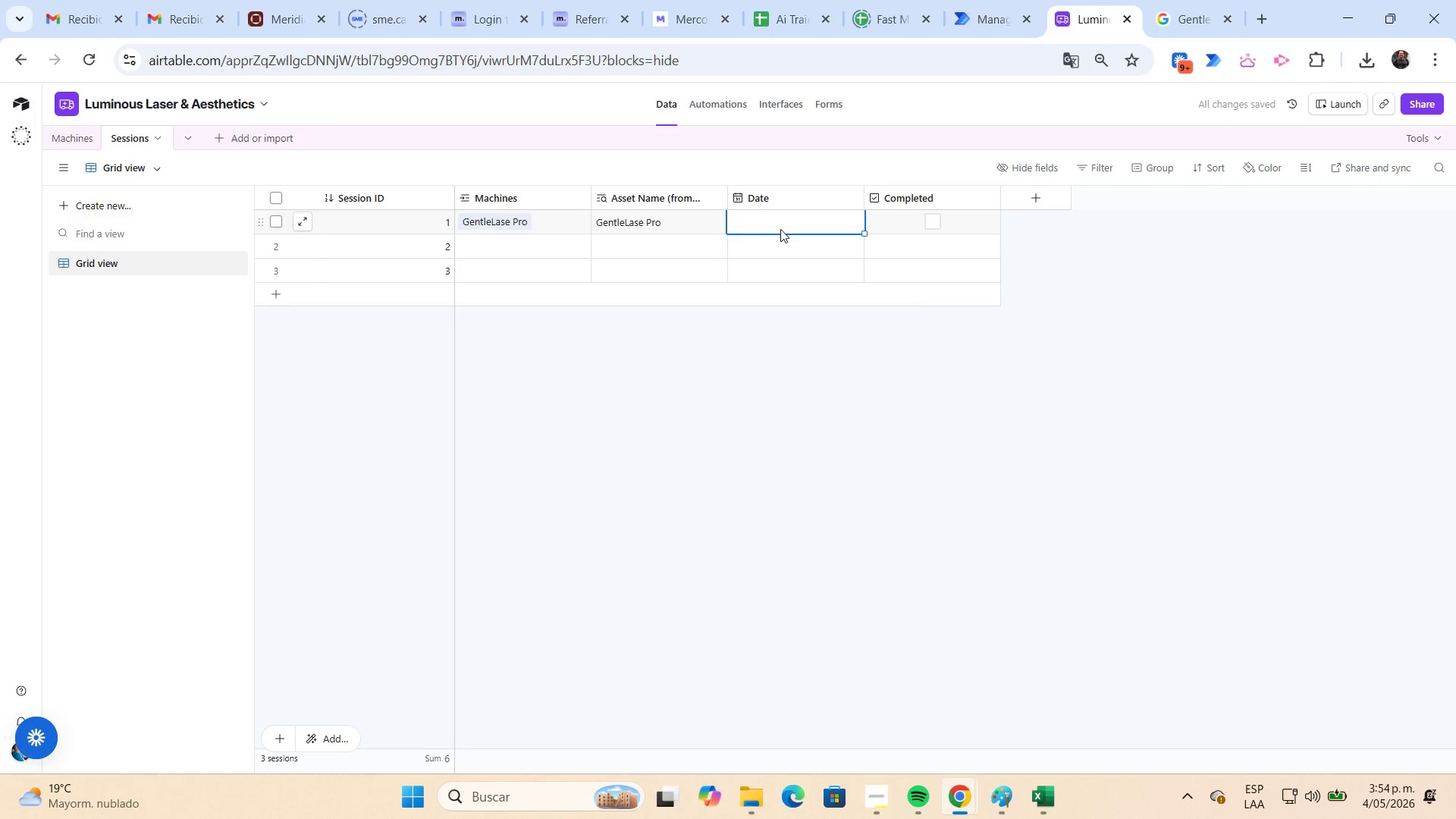 
left_click([779, 228])
 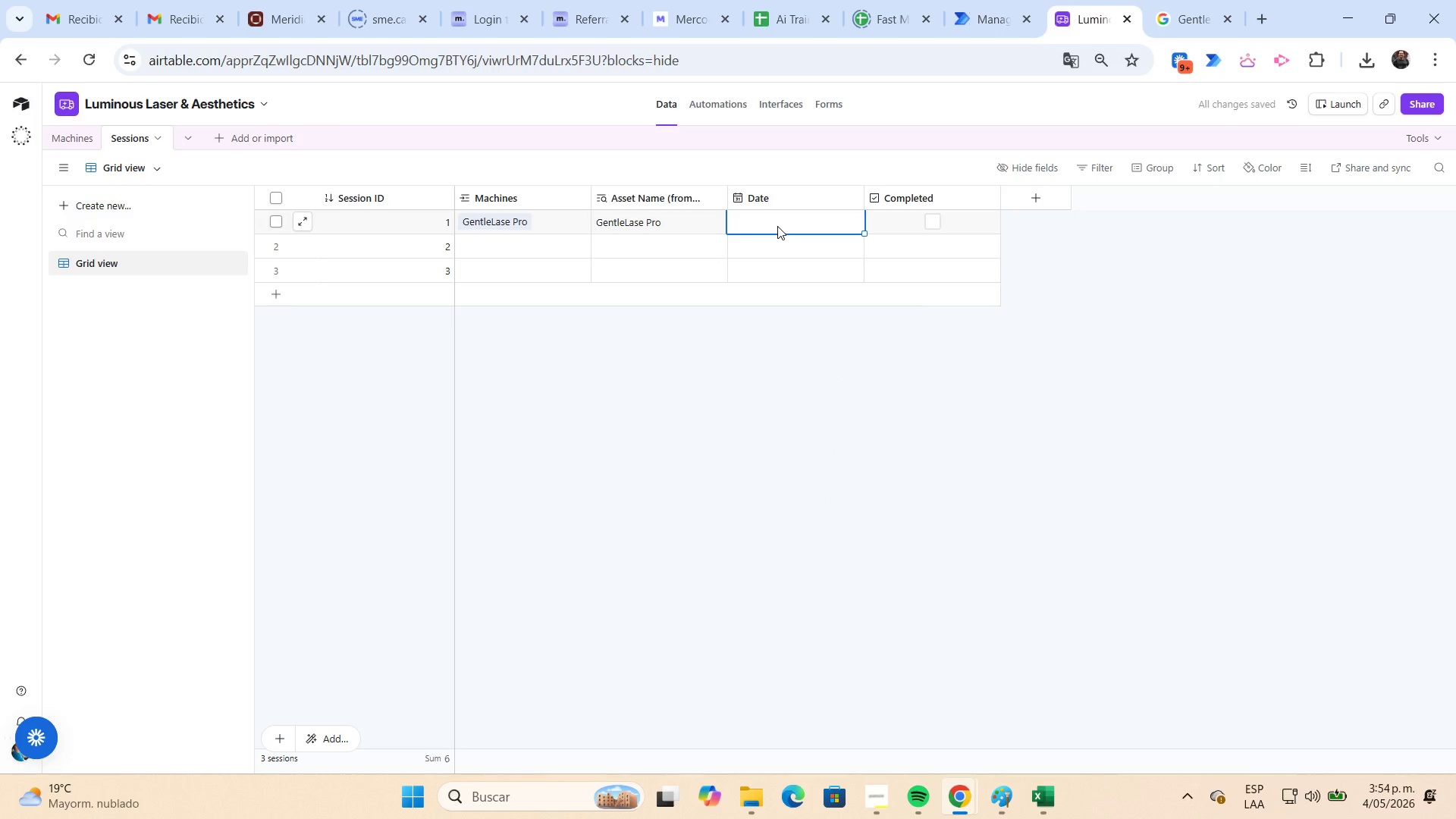 
double_click([777, 226])
 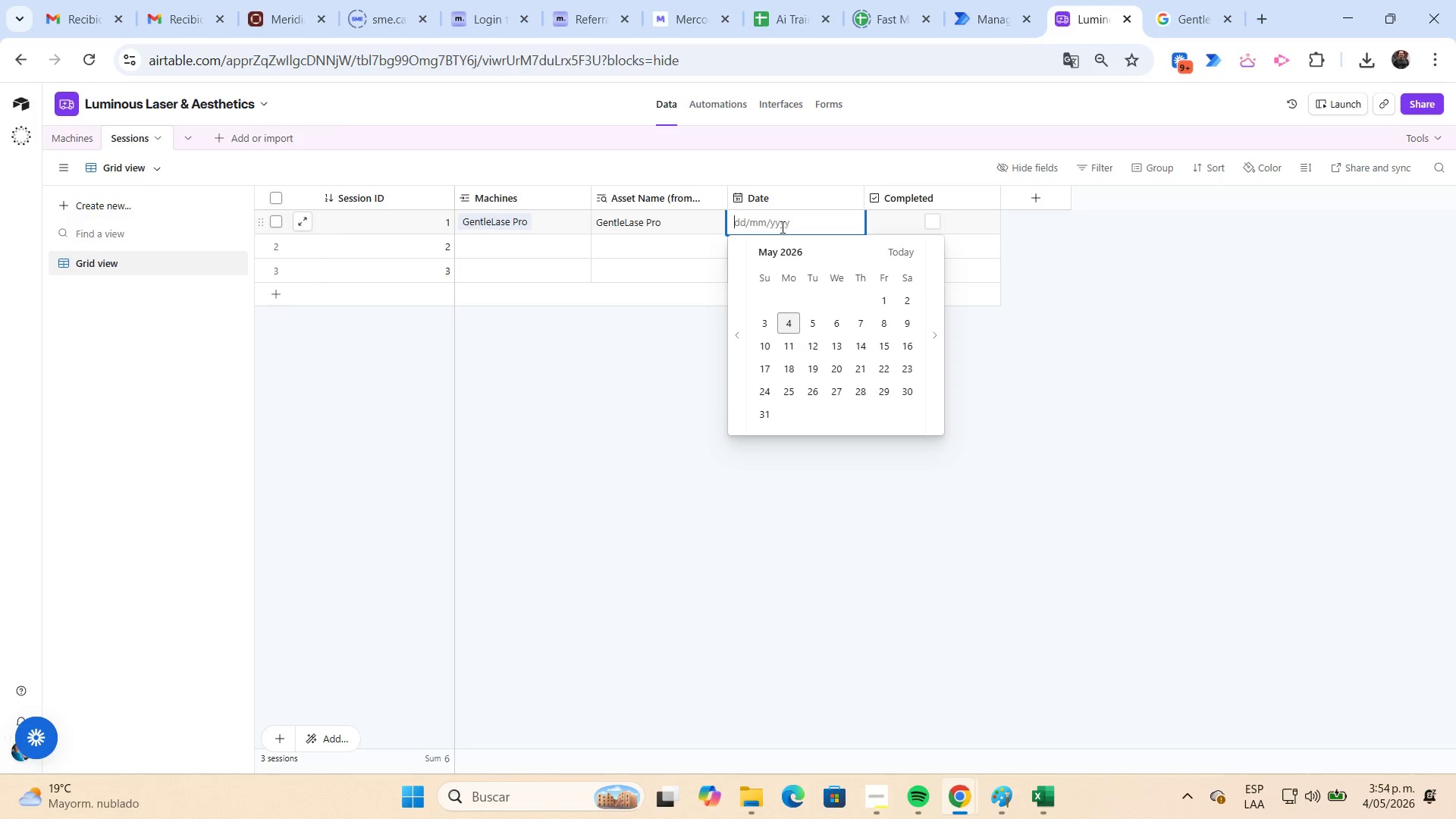 
left_click([790, 327])
 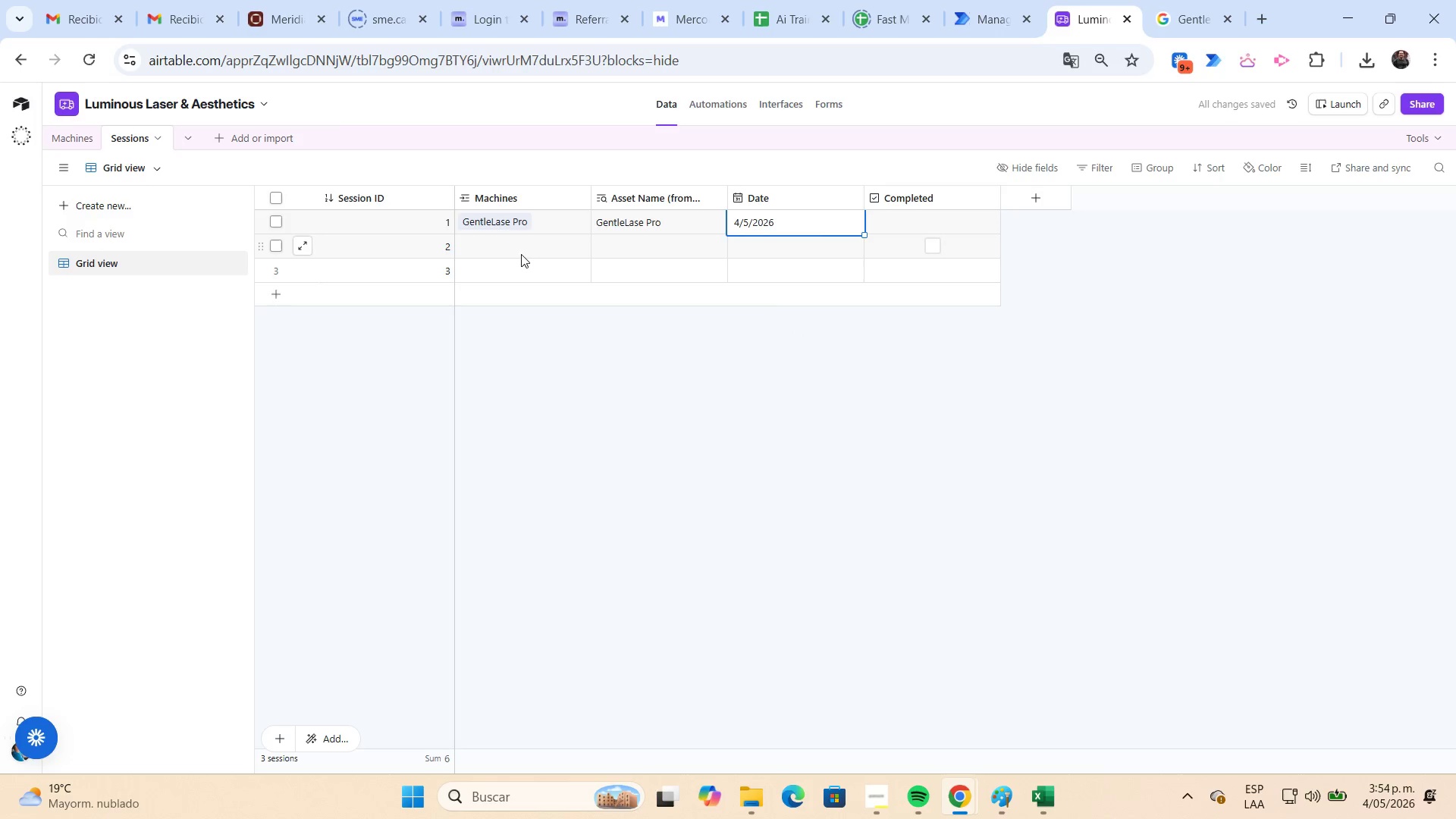 
left_click([519, 253])
 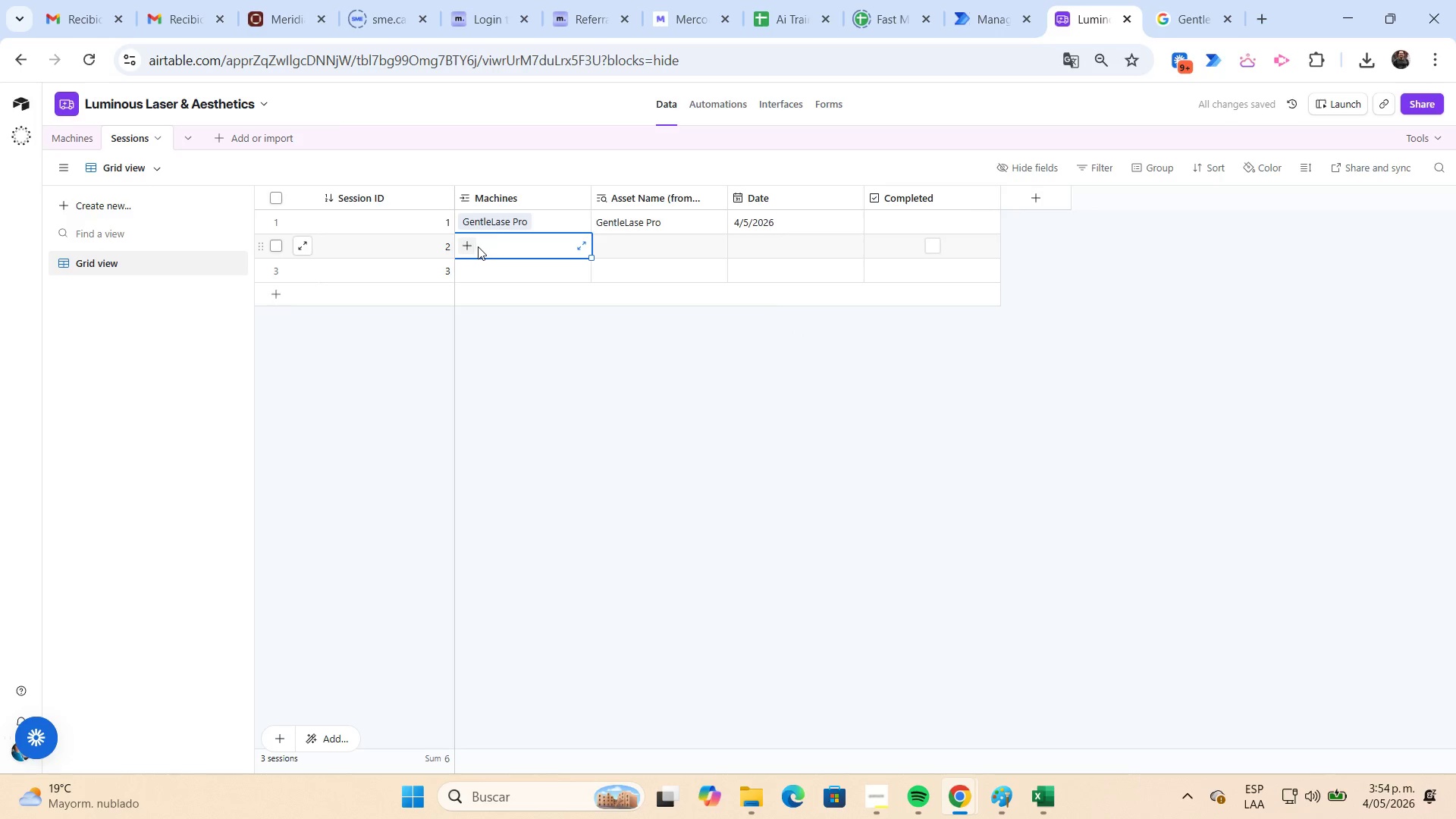 
left_click([472, 245])
 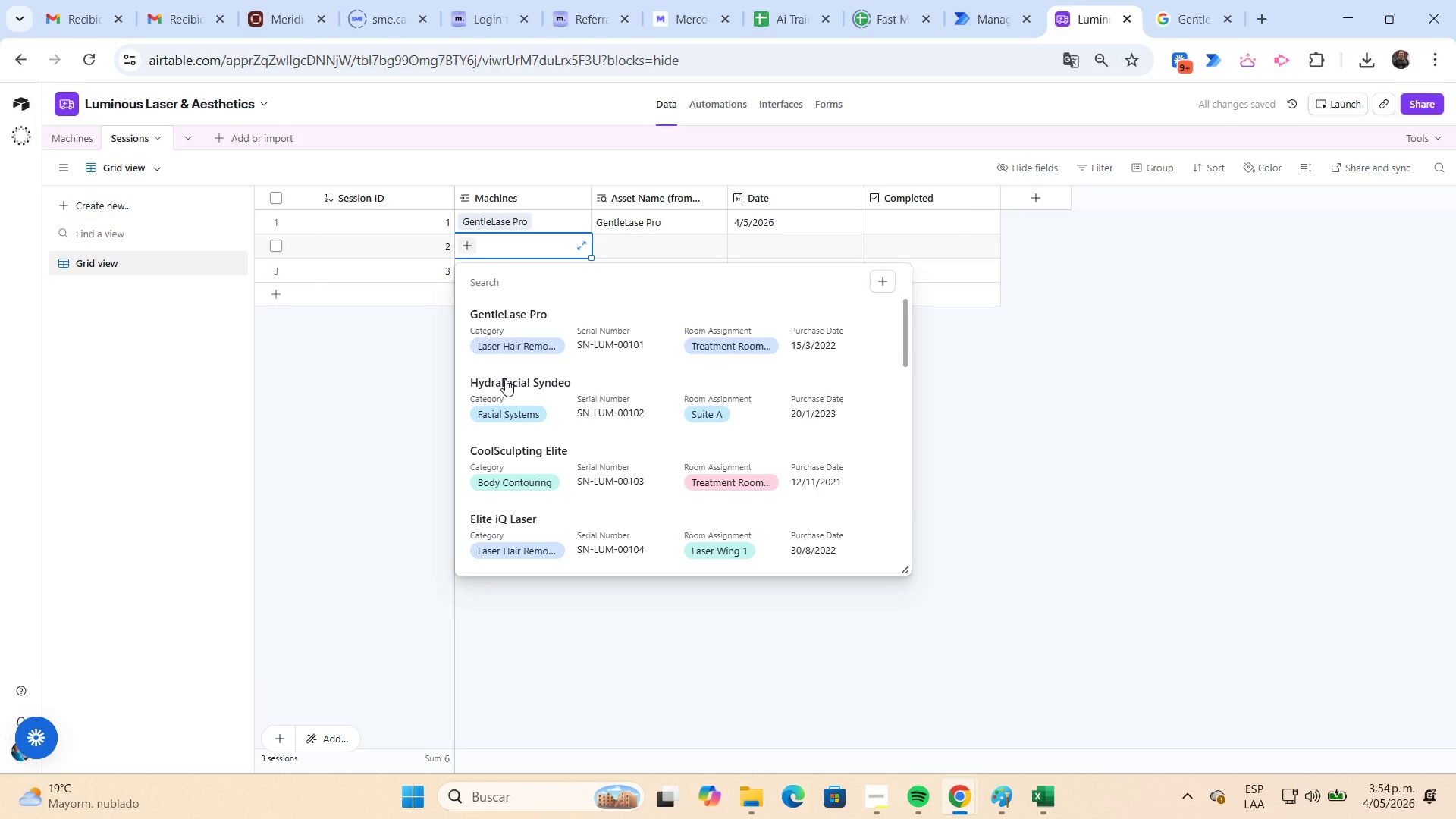 
left_click([505, 379])
 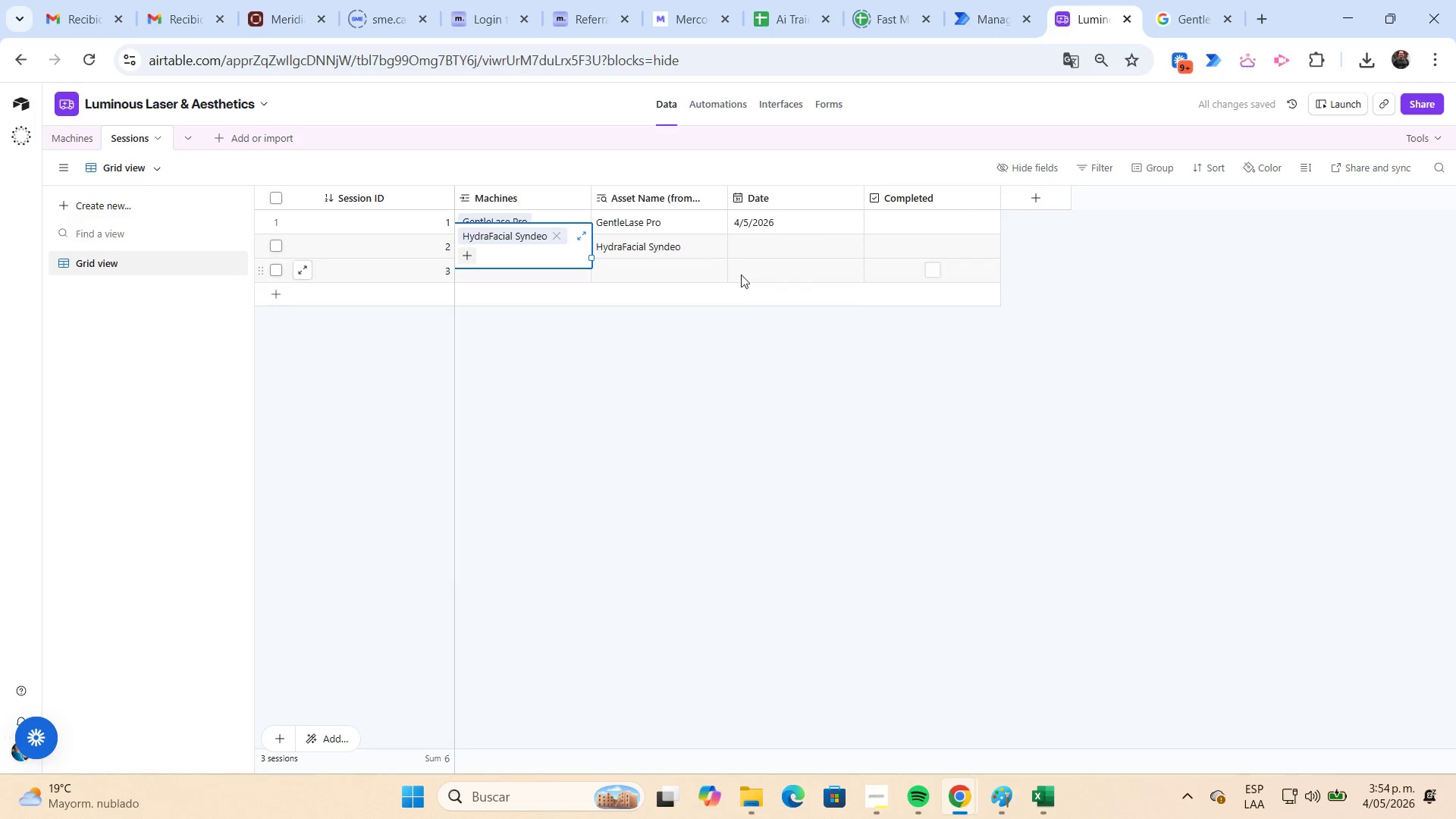 
left_click([760, 245])
 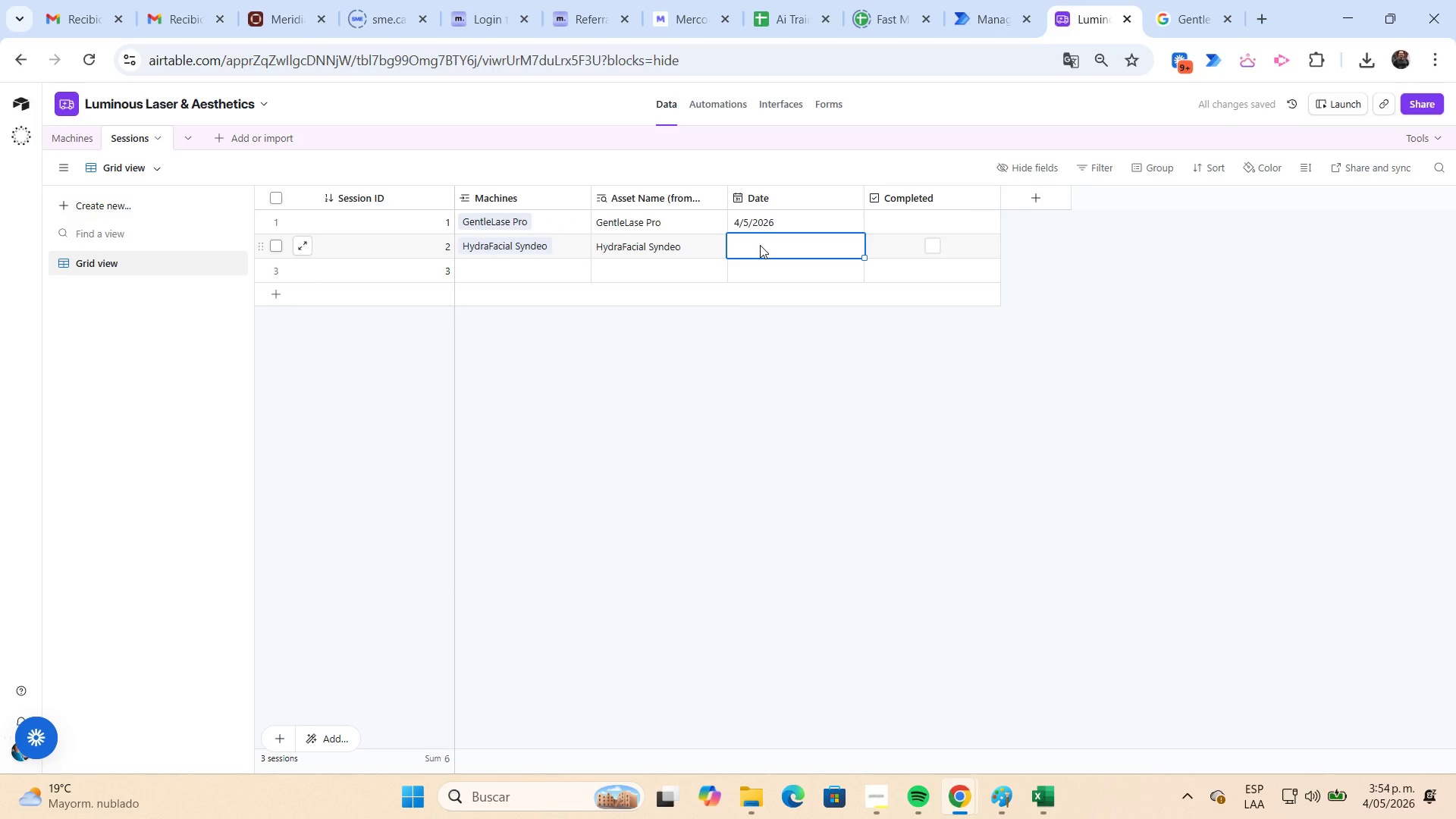 
left_click([760, 245])
 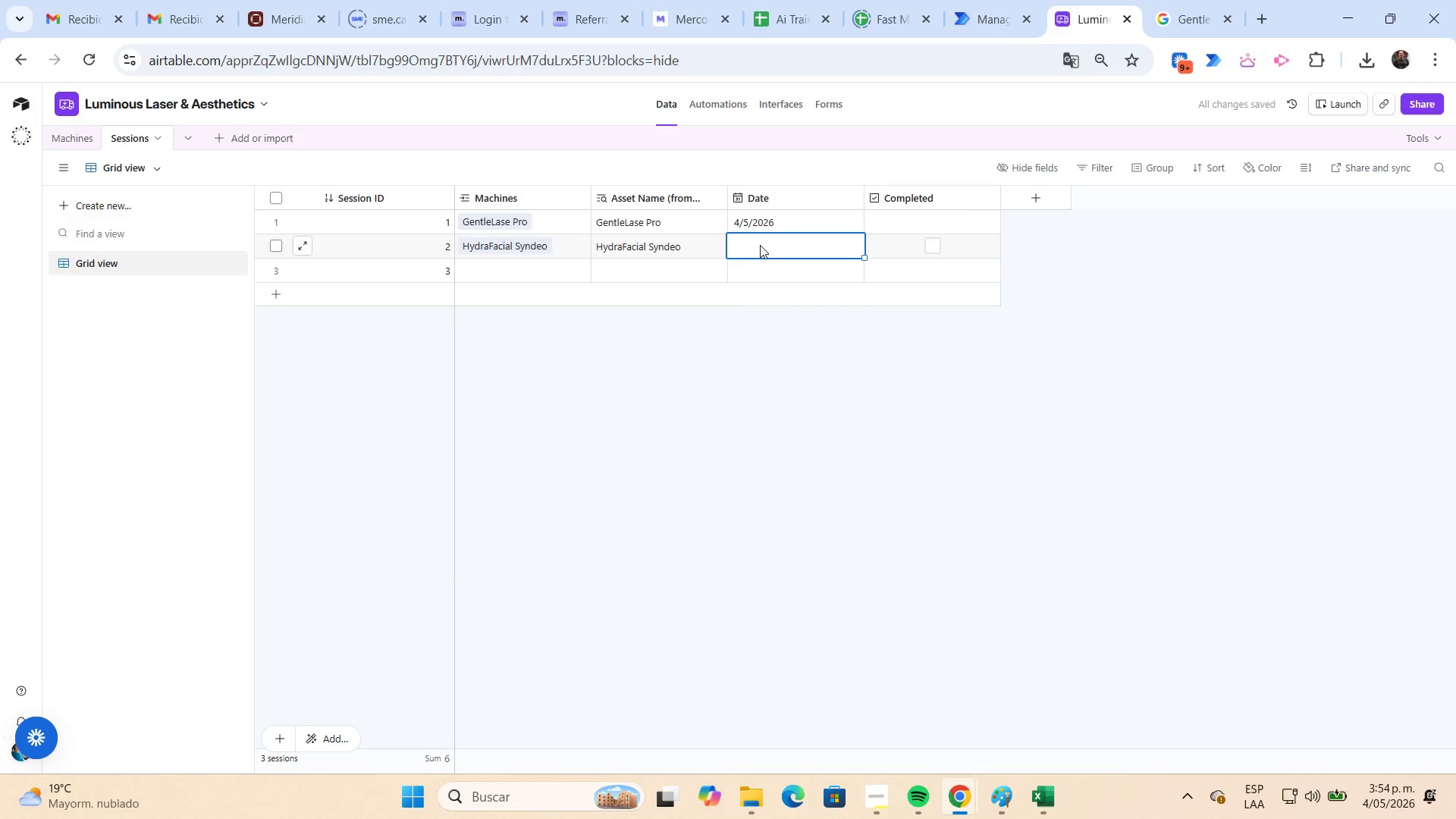 
double_click([760, 245])
 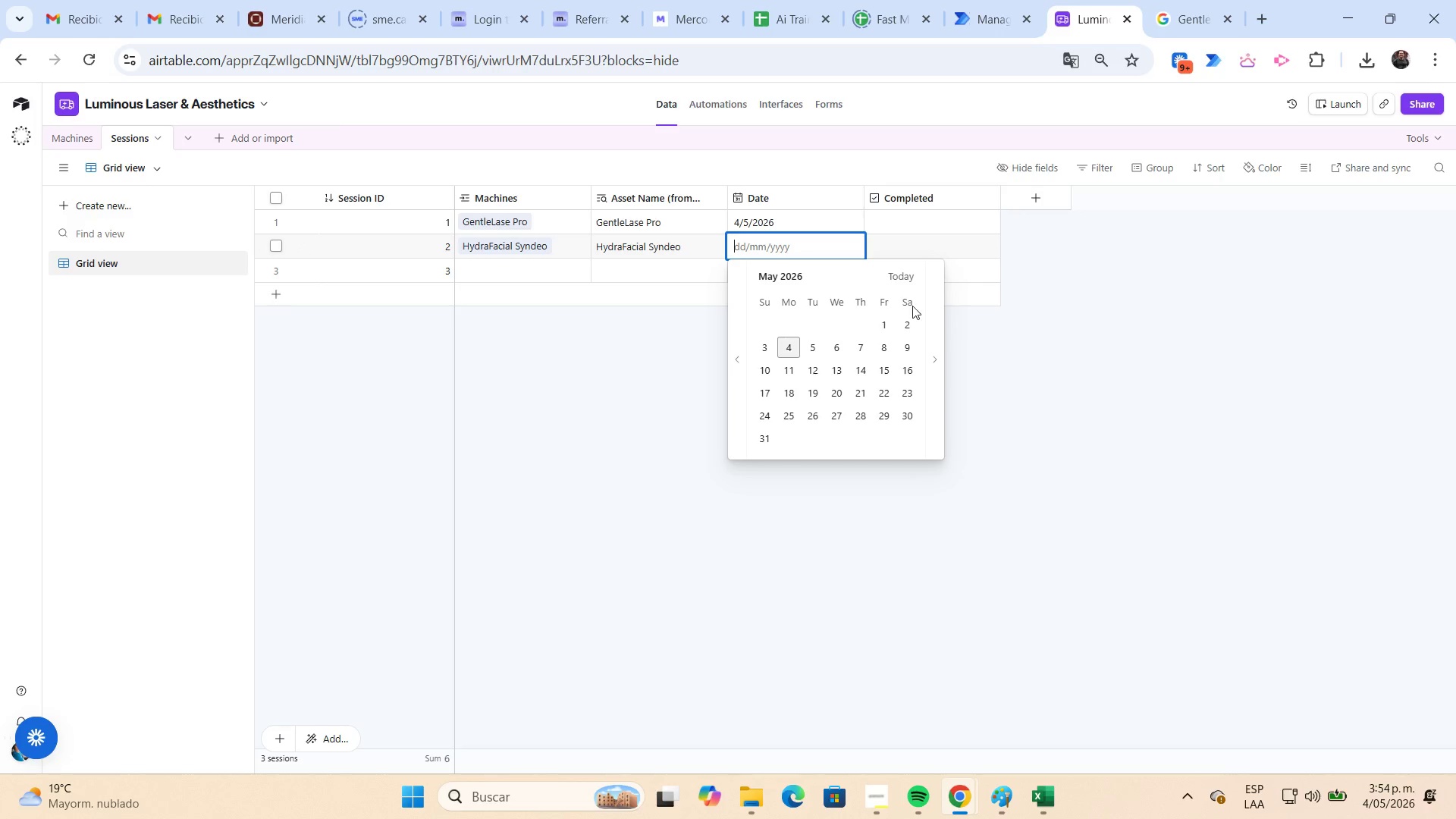 
left_click([883, 320])
 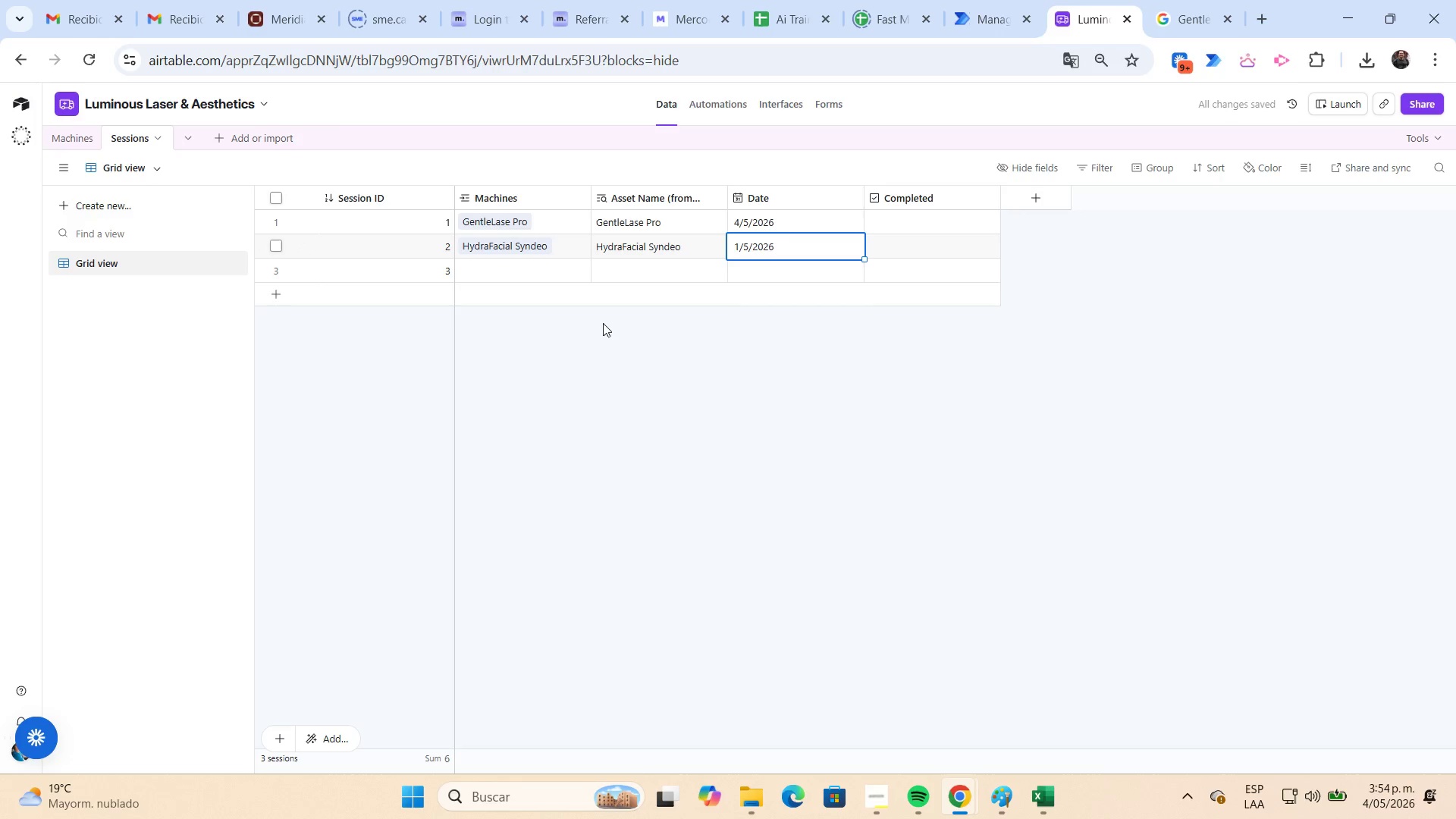 
wait(5.61)
 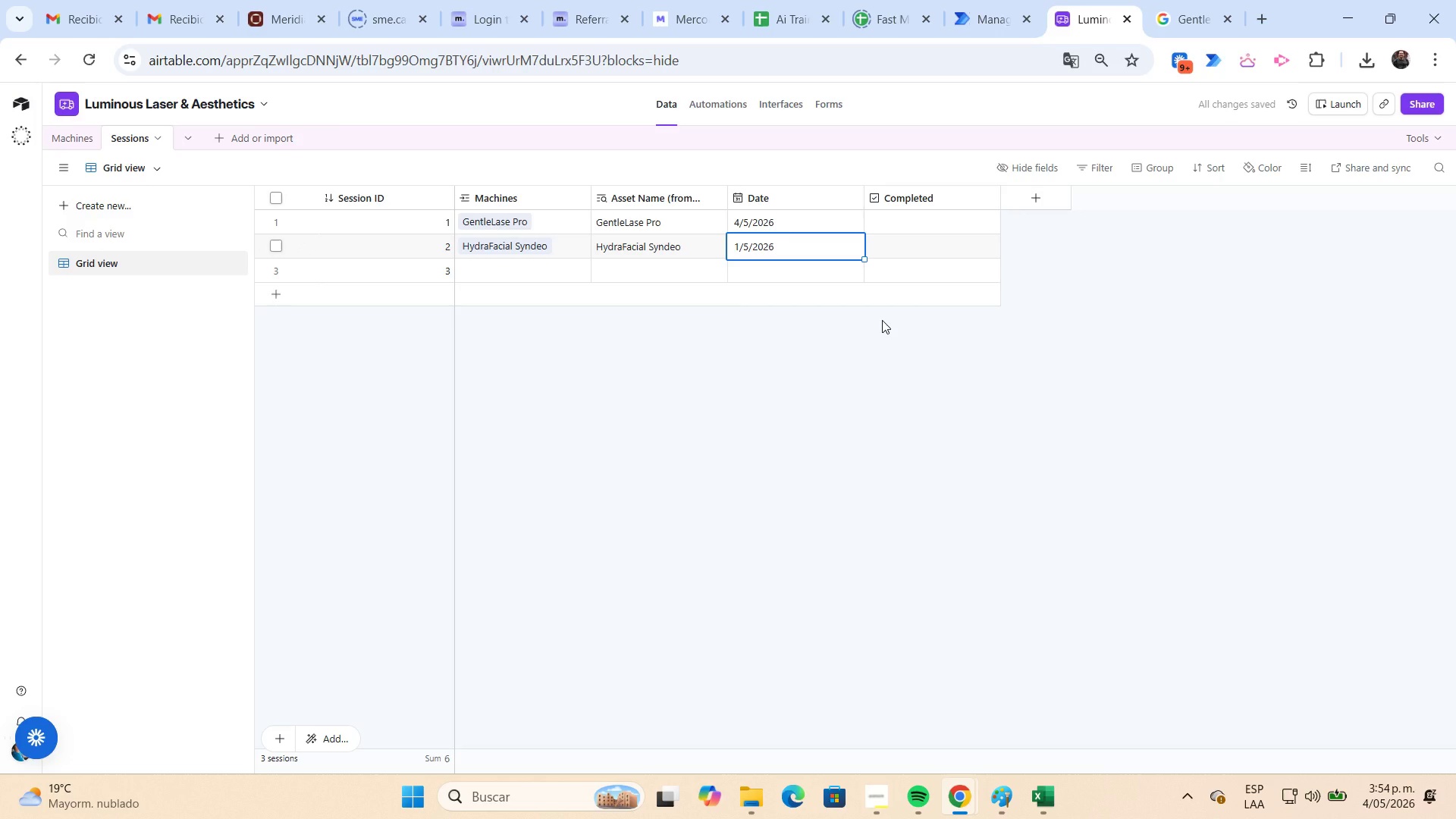 
left_click([523, 273])
 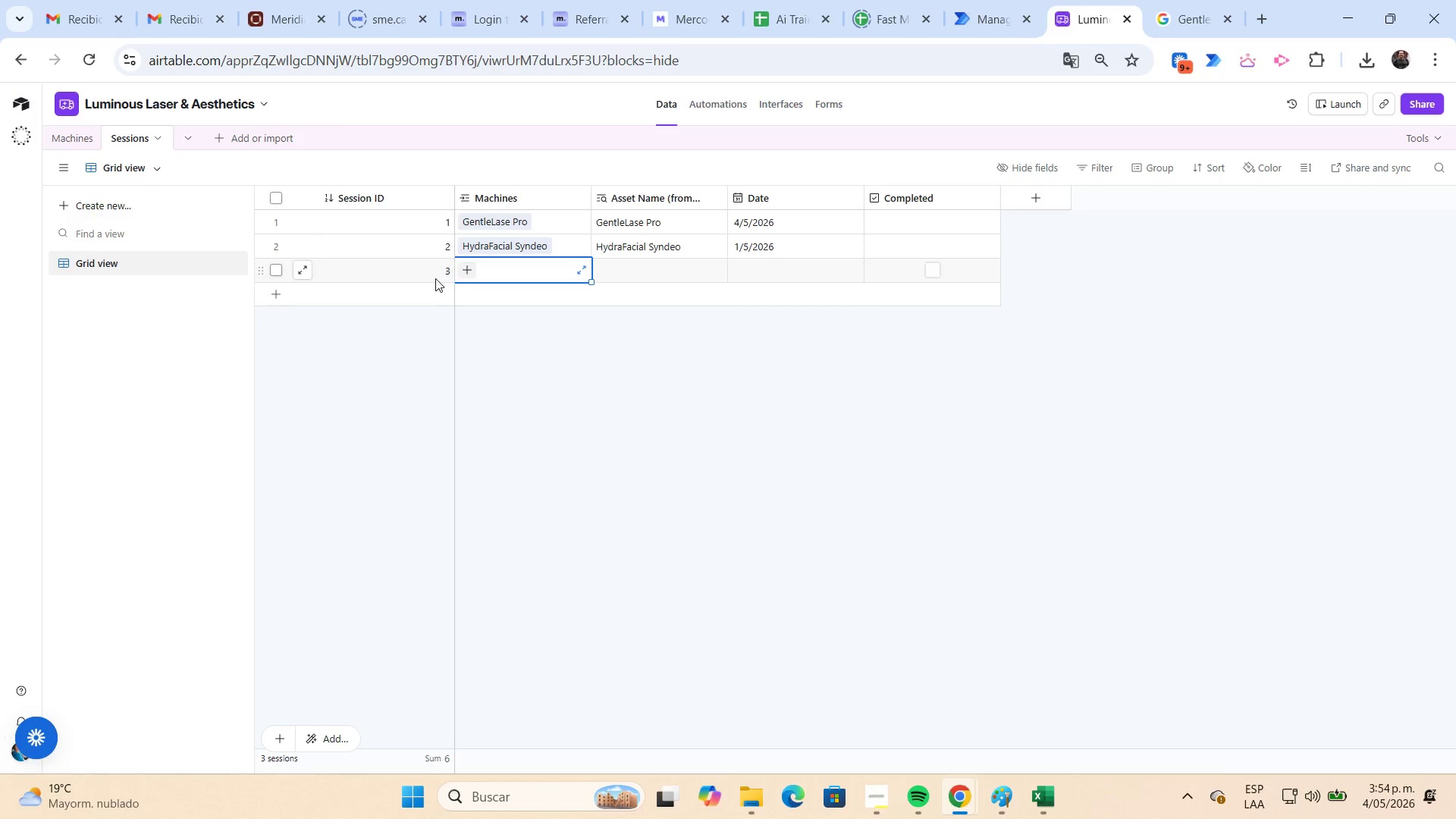 
mouse_move([469, 270])
 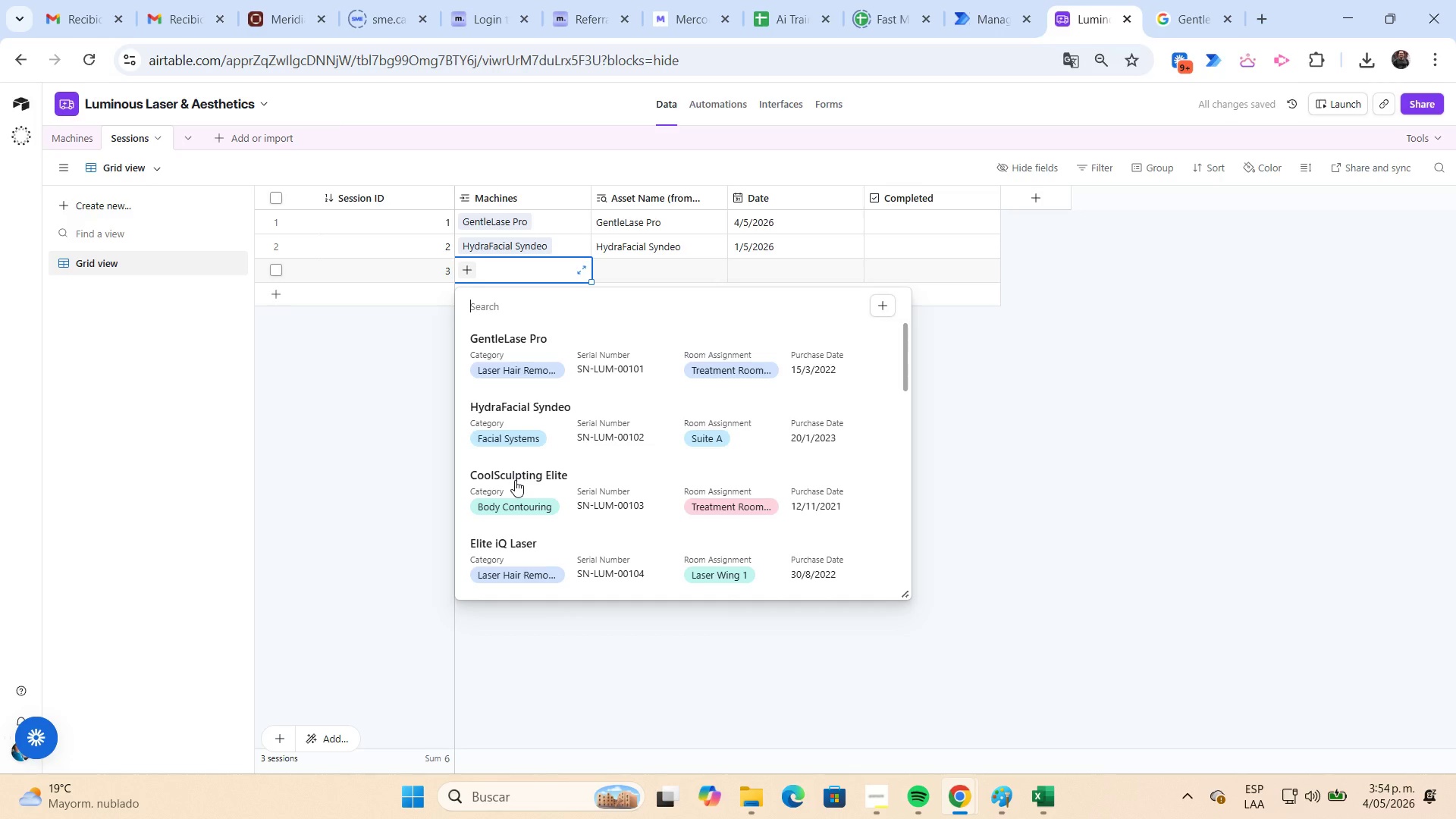 
left_click([515, 480])
 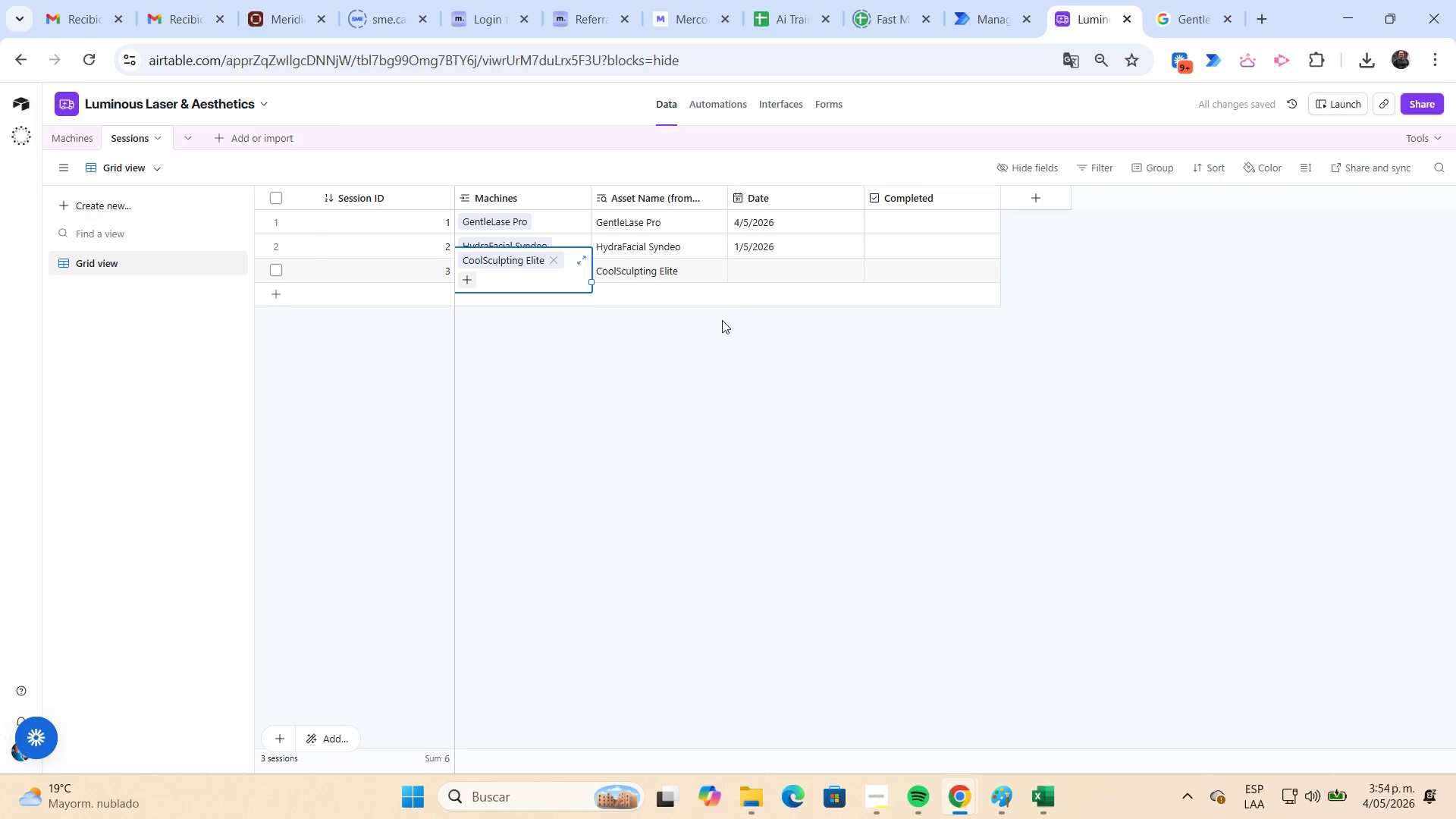 
left_click([767, 266])
 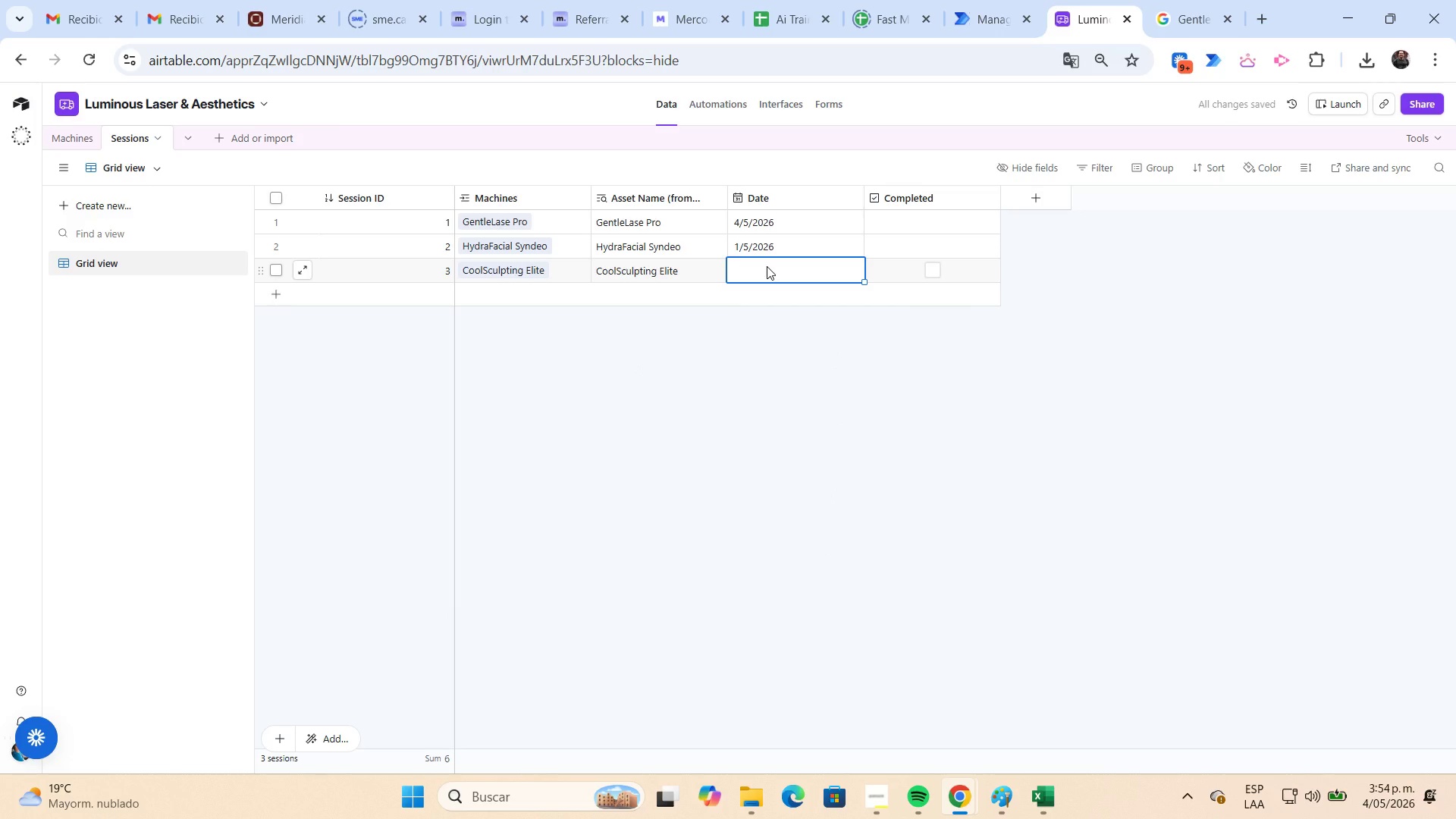 
left_click([767, 266])
 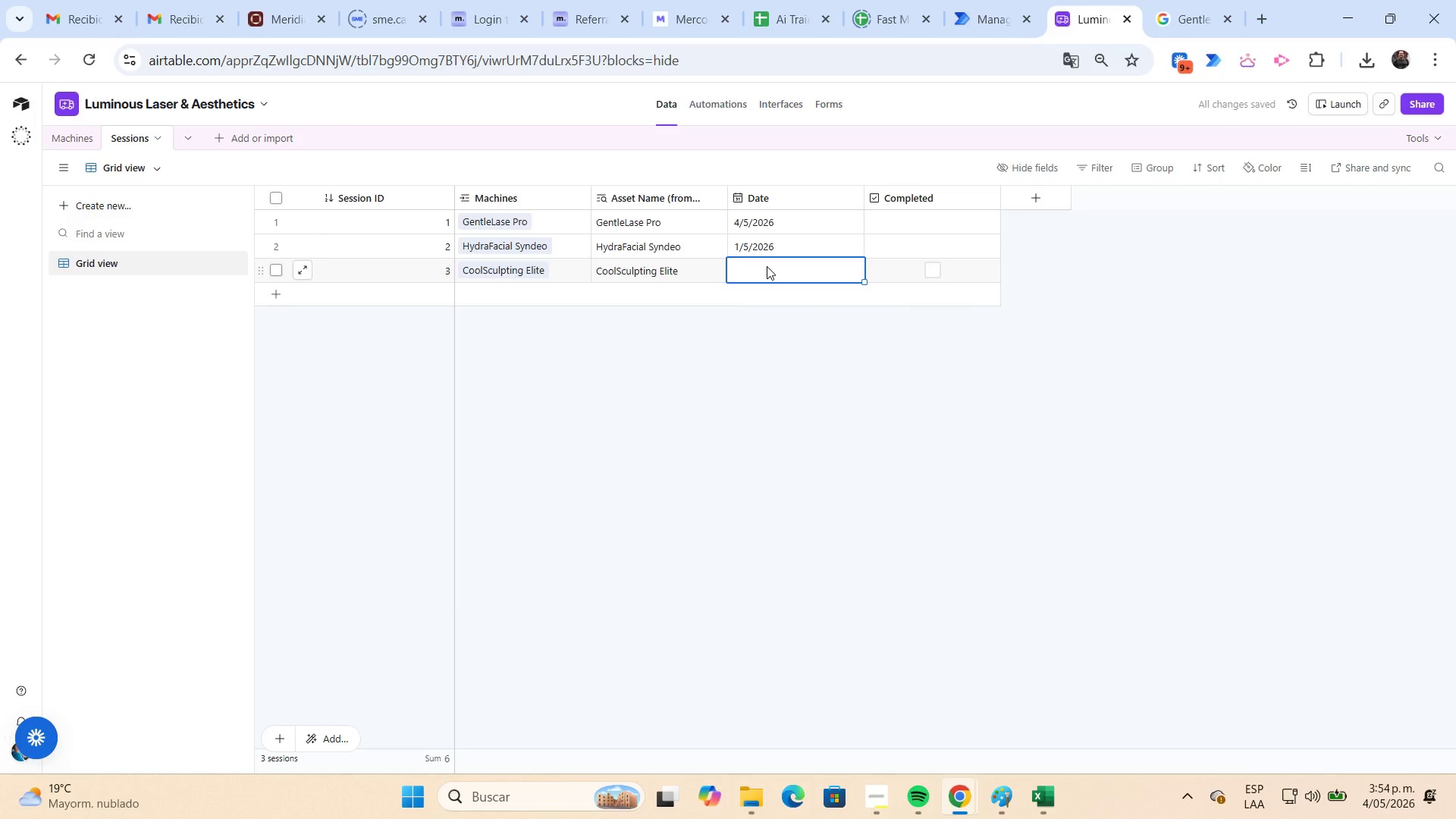 
left_click([767, 266])
 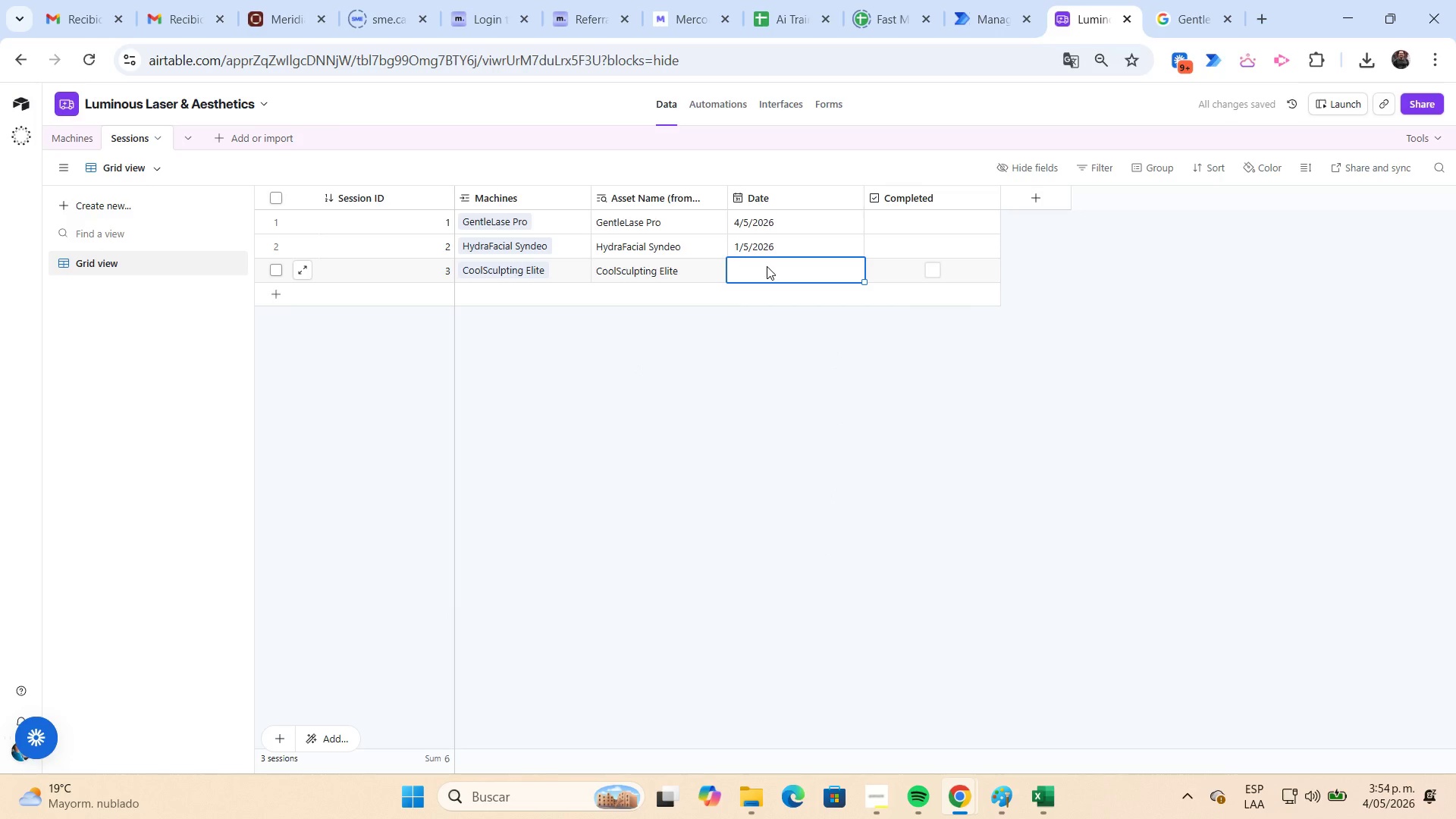 
double_click([767, 266])
 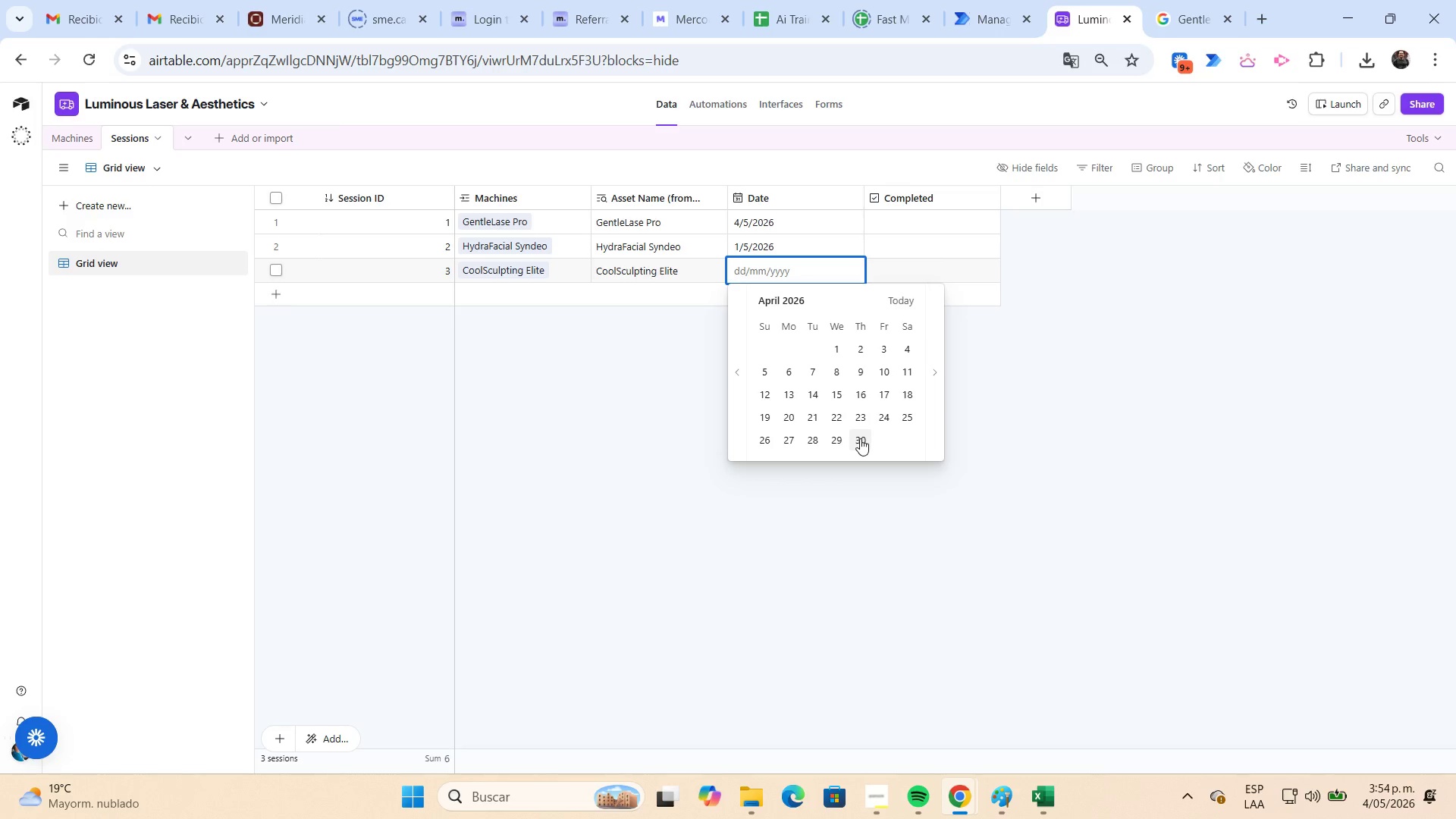 
wait(6.7)
 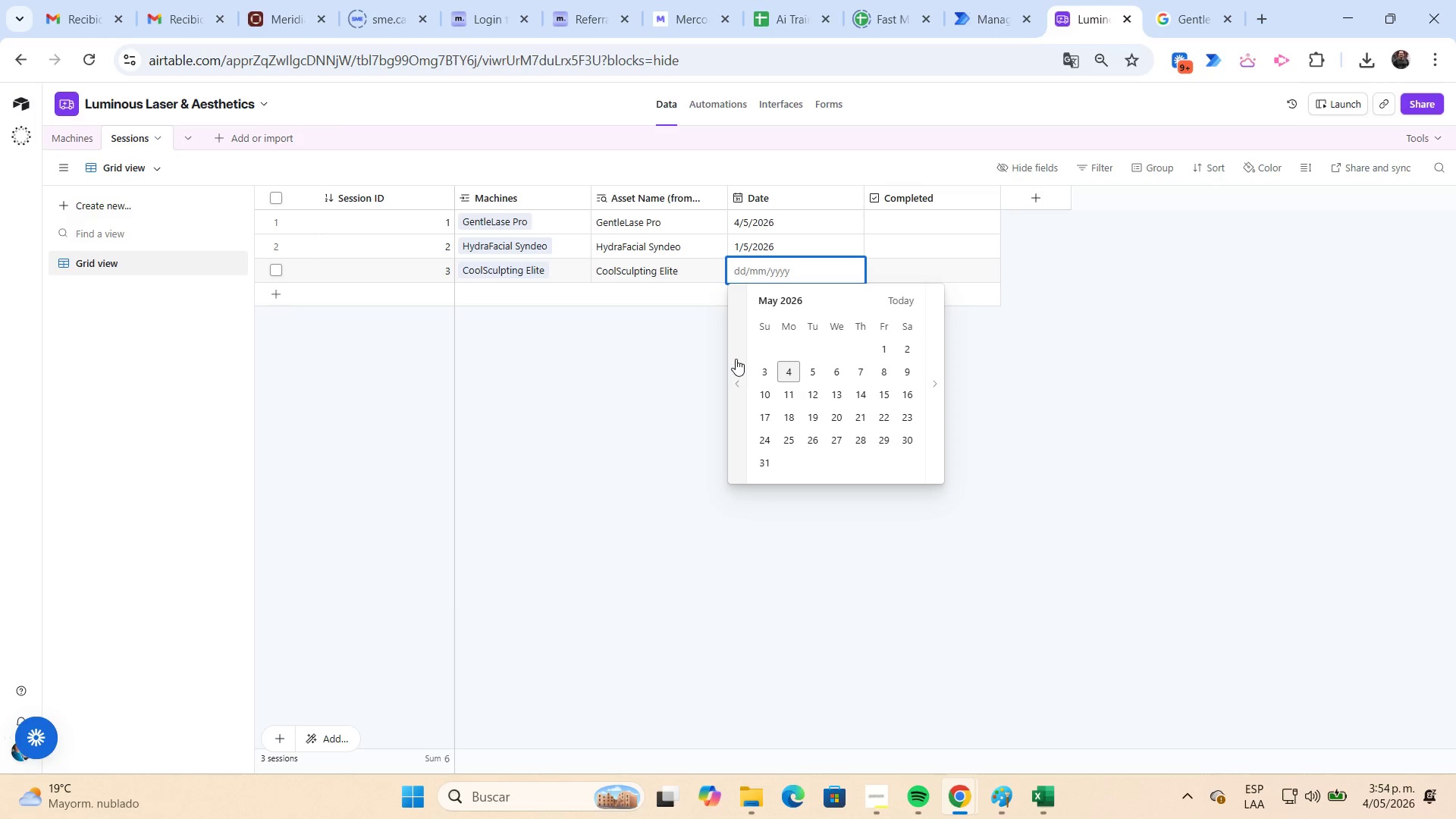 
left_click([860, 438])
 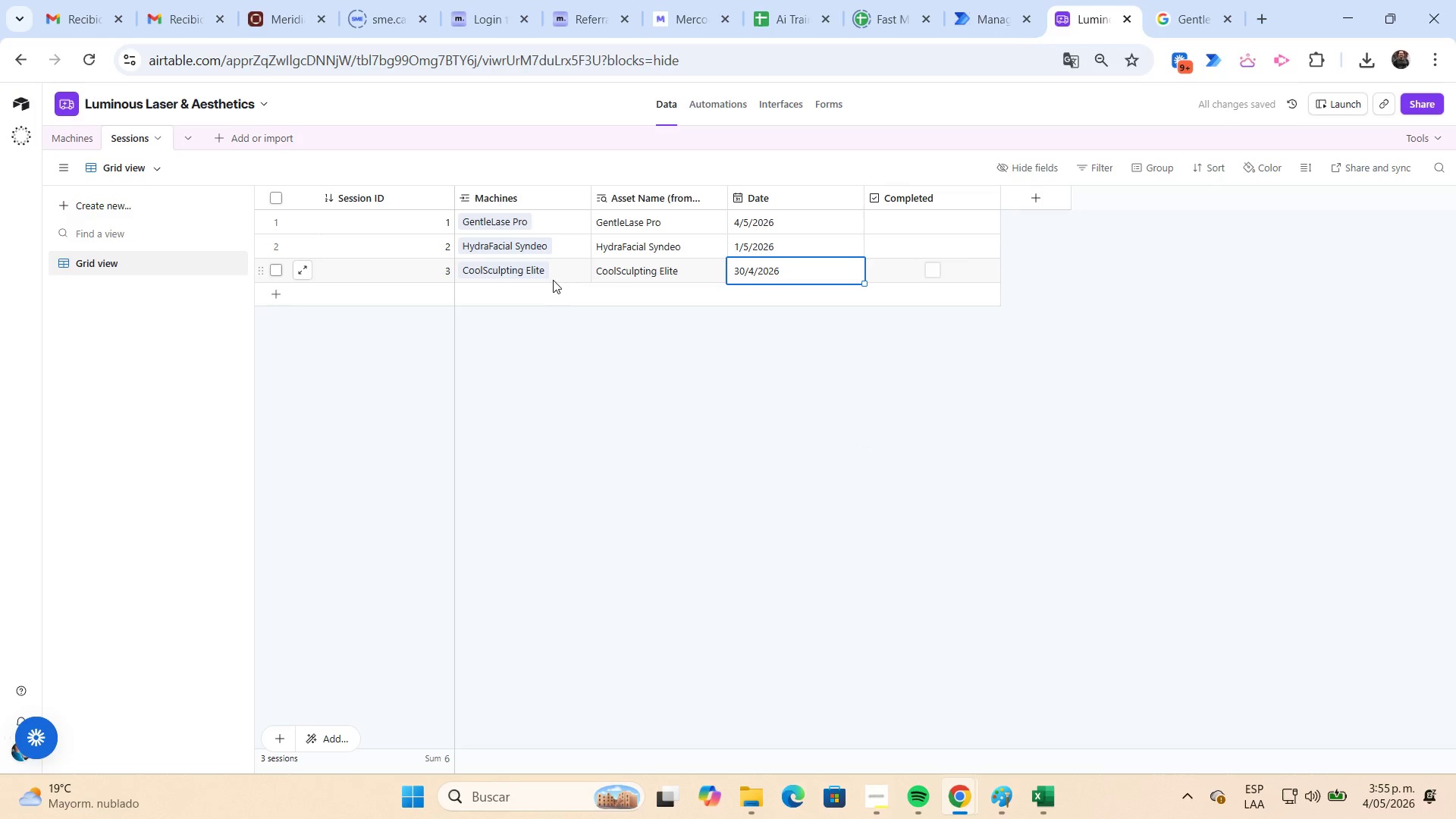 
double_click([529, 299])
 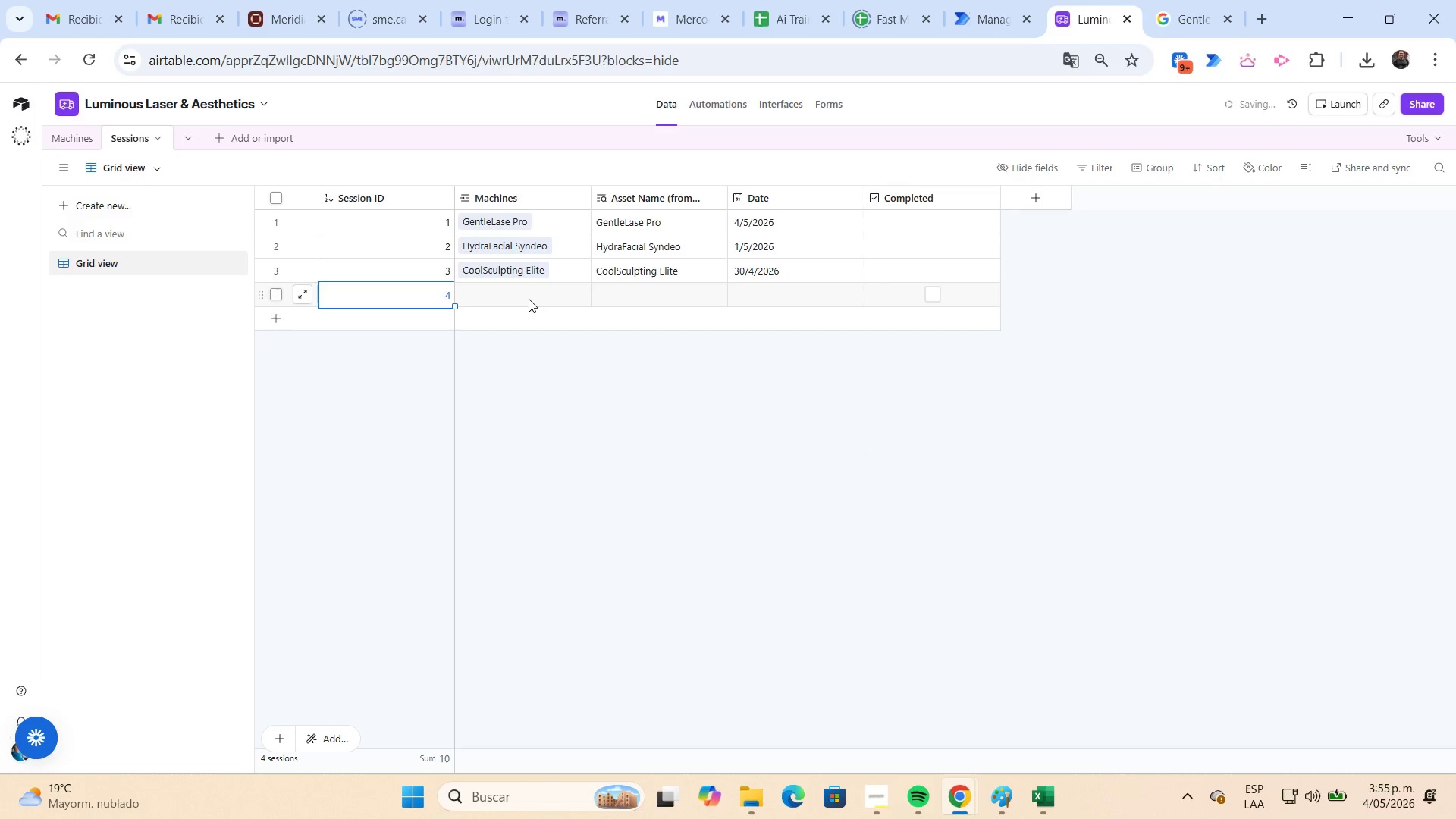 
left_click([529, 299])
 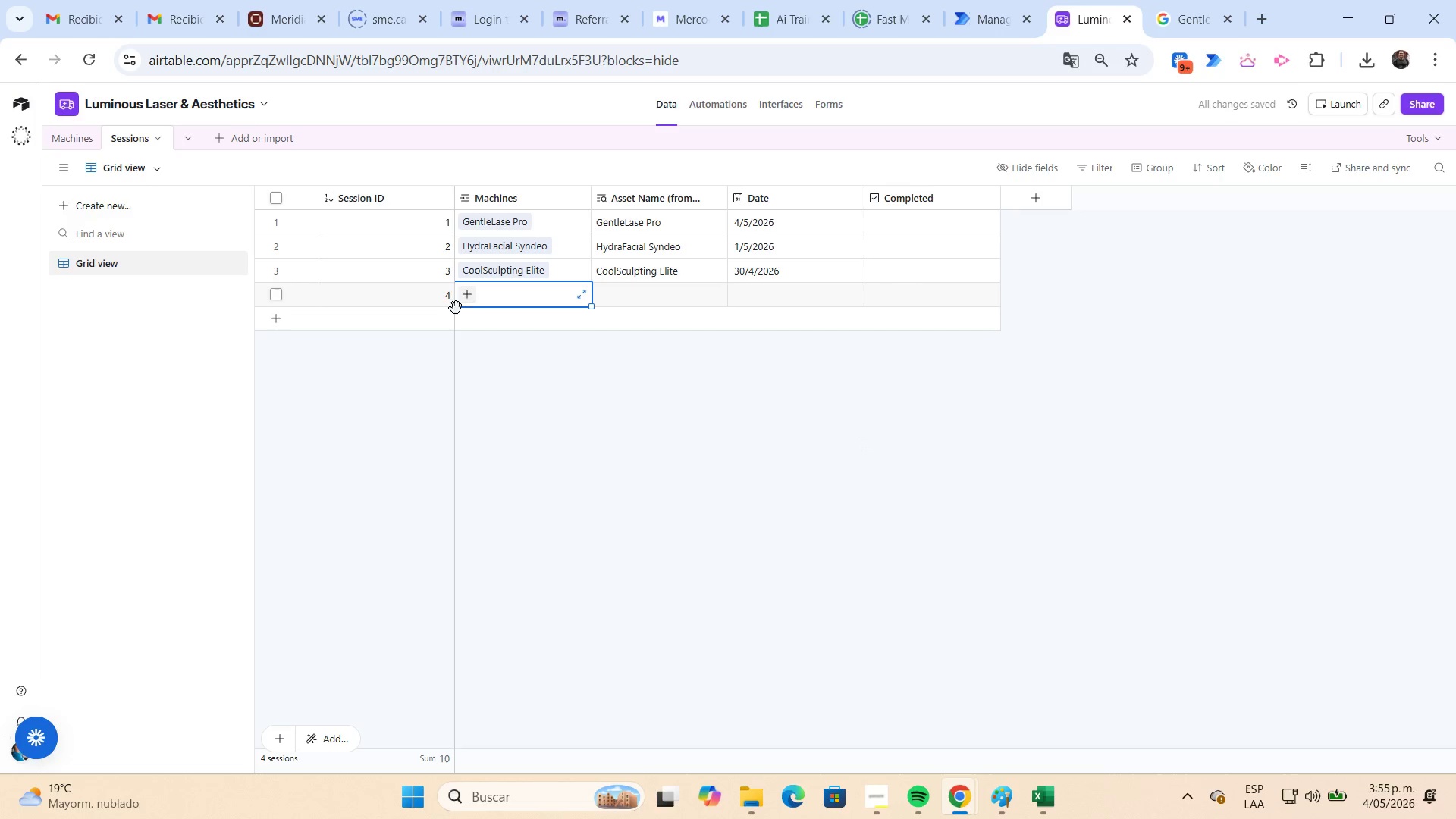 
left_click([468, 293])
 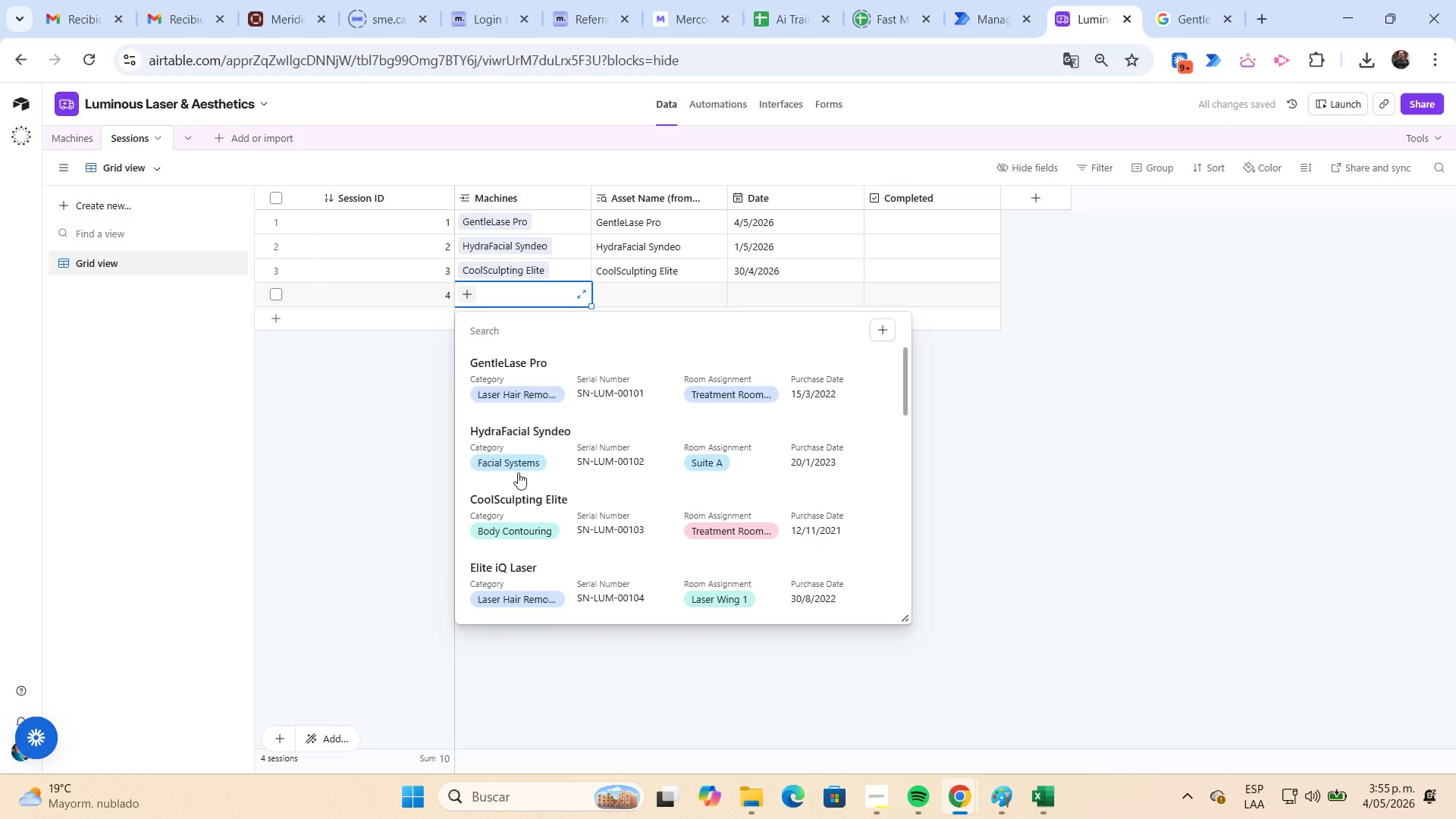 
left_click([514, 504])
 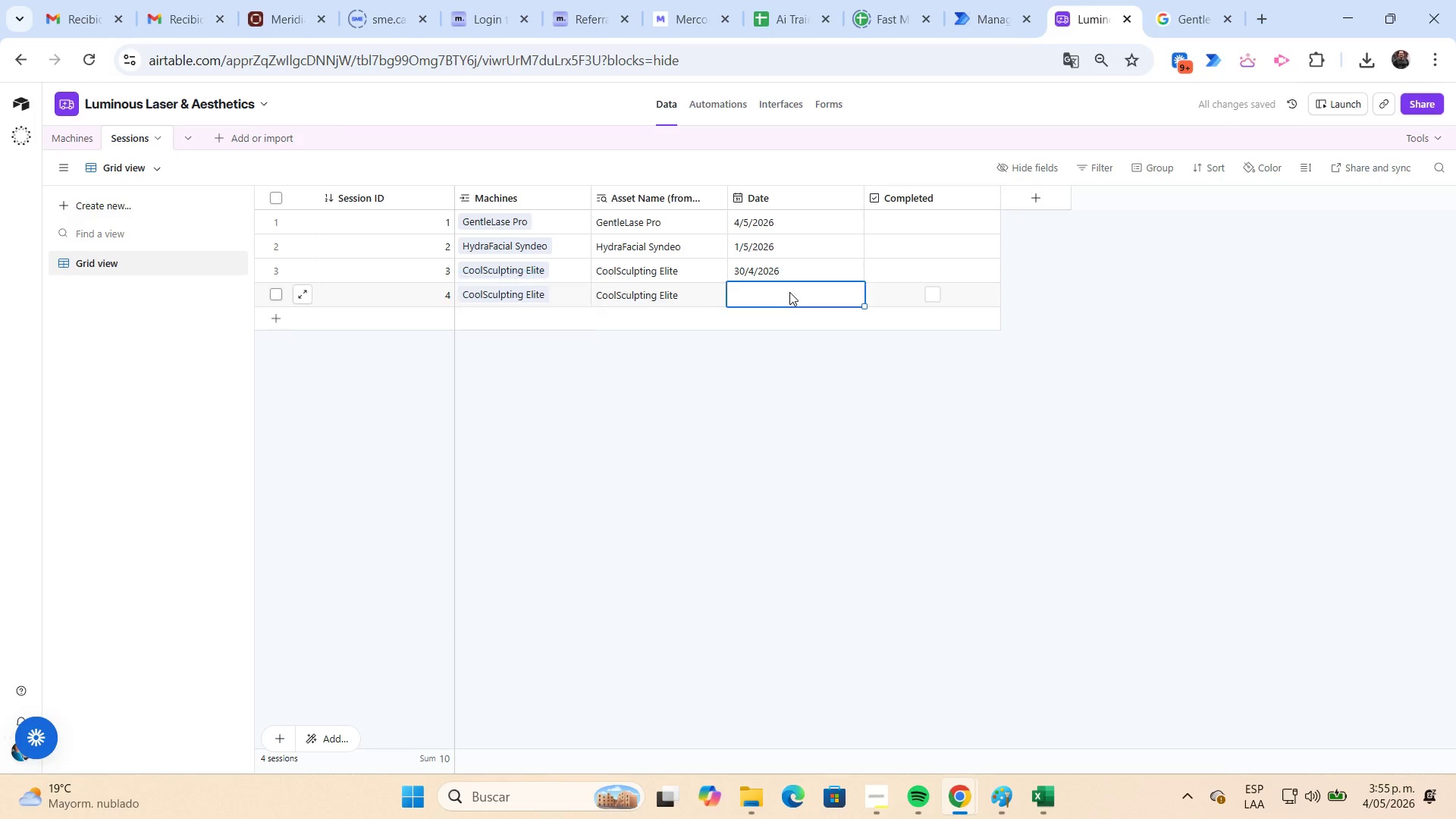 
double_click([789, 292])
 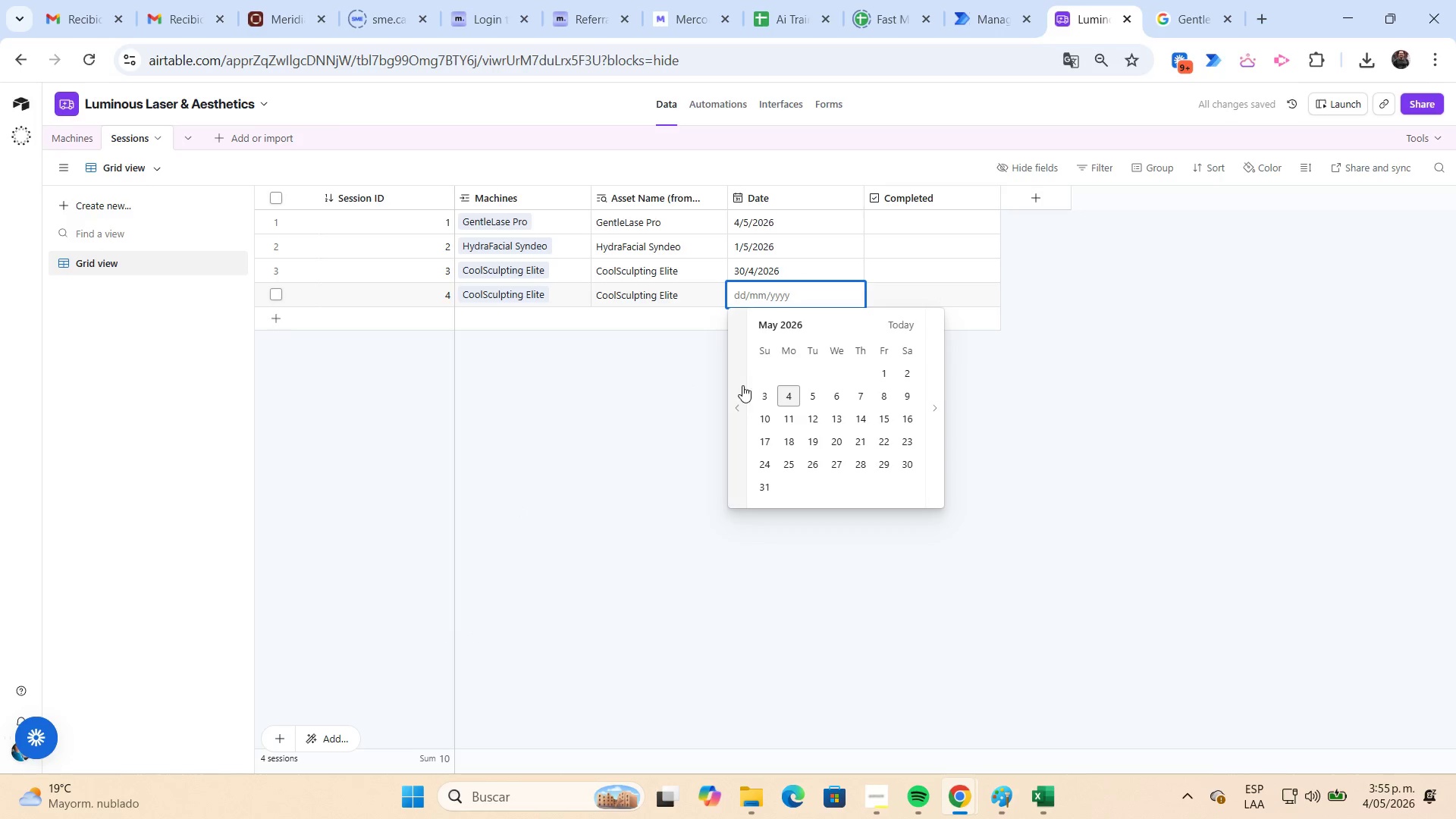 
left_click([743, 394])
 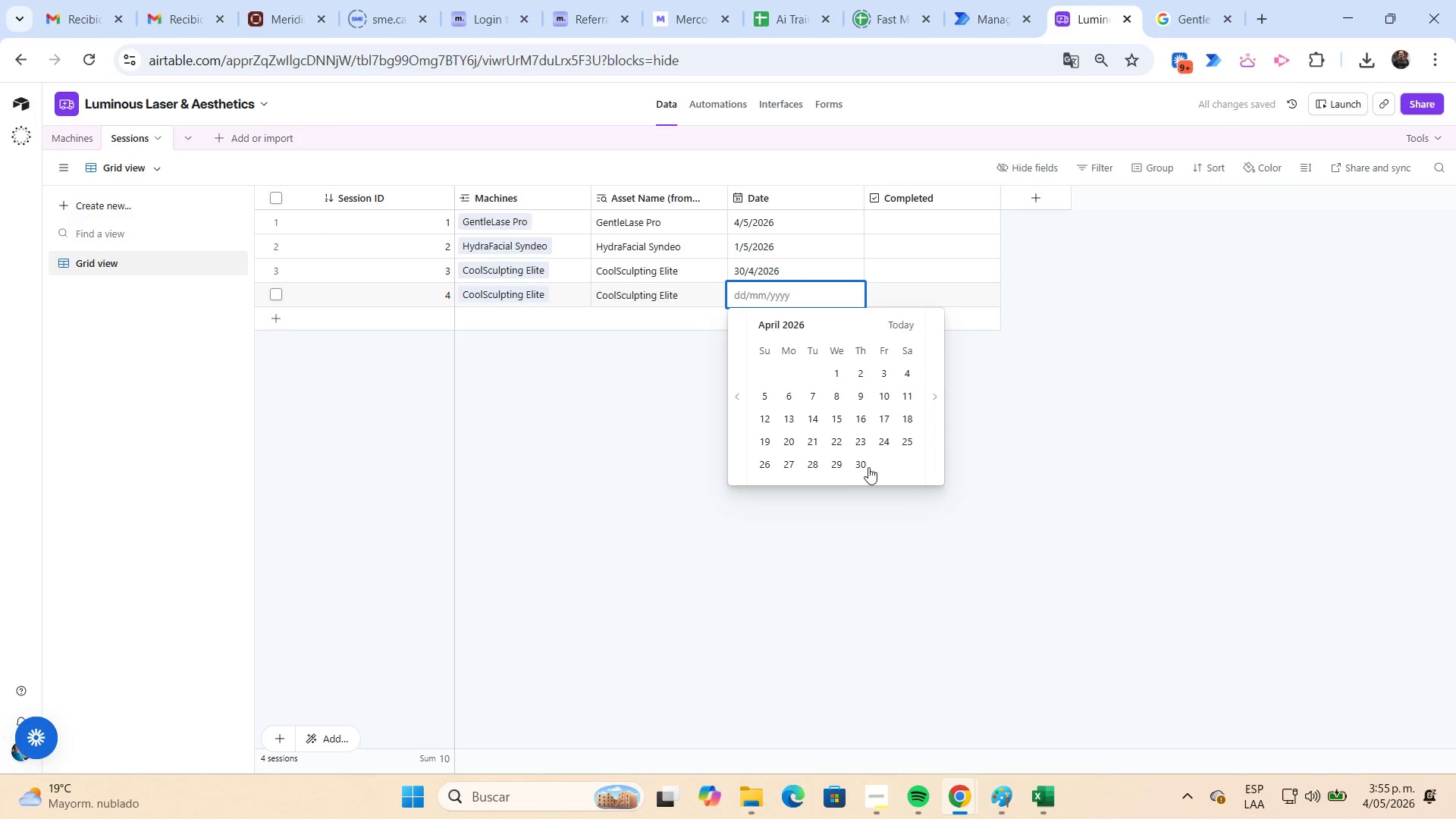 
left_click([842, 469])
 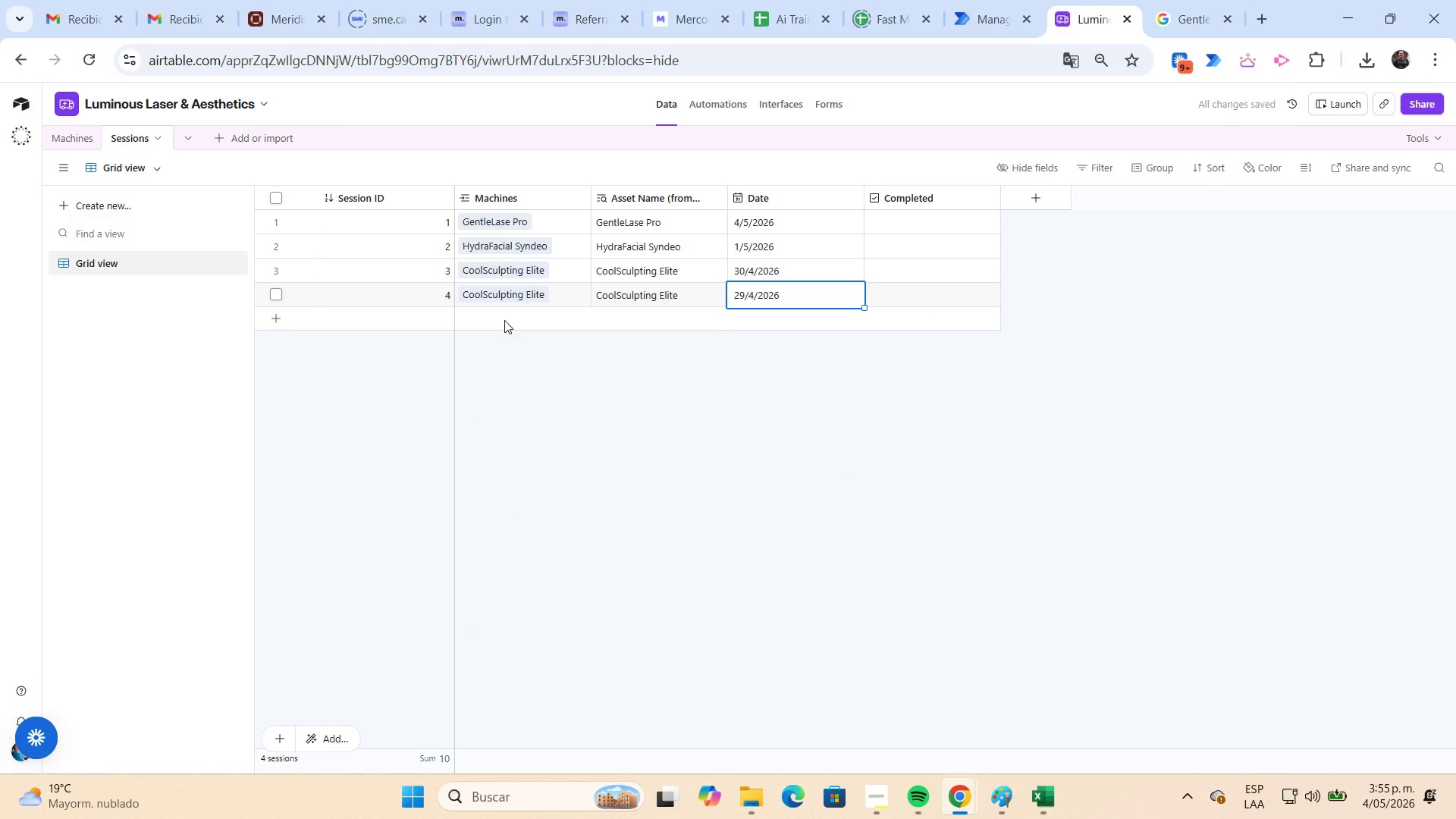 
double_click([504, 320])
 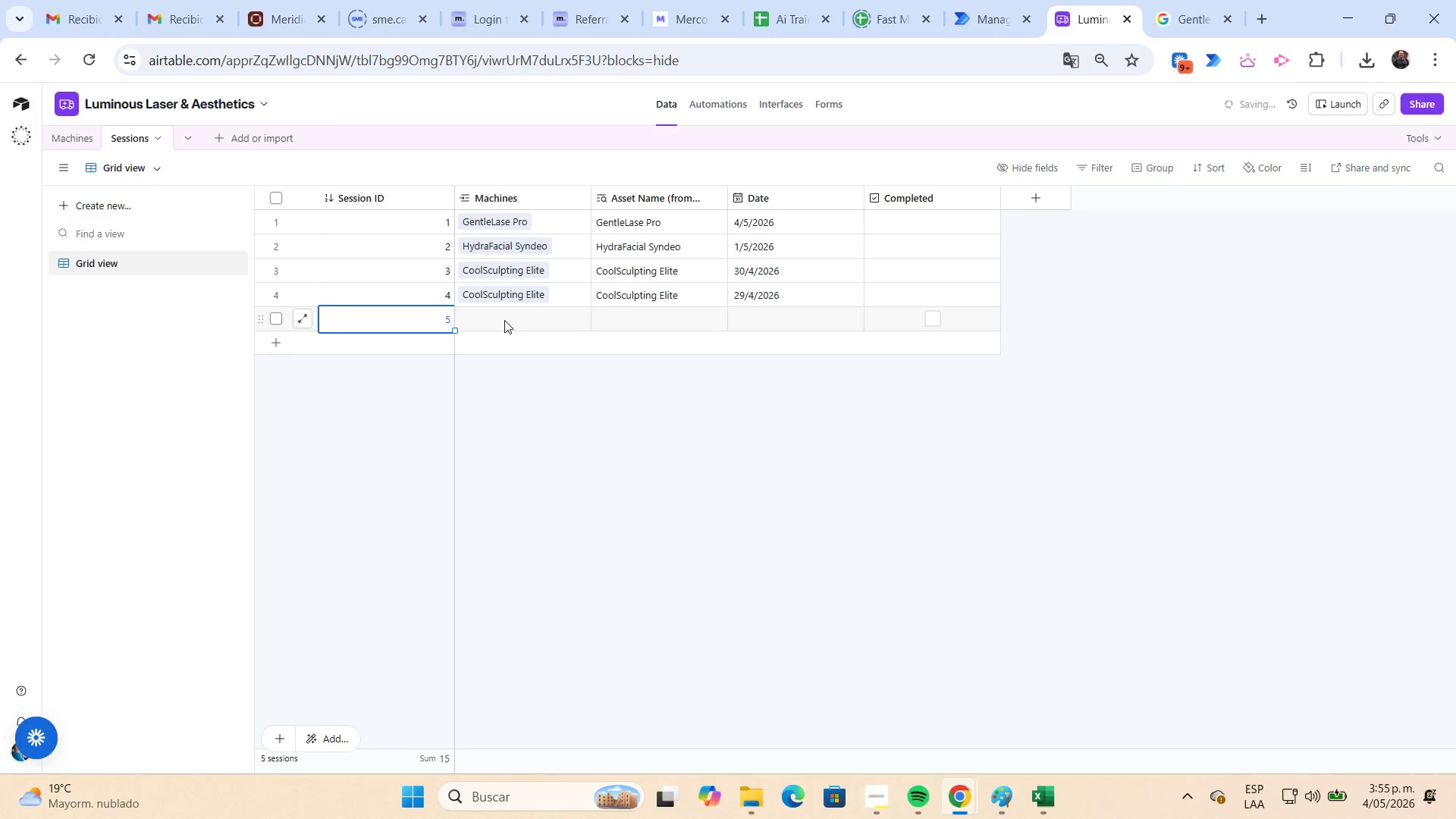 
left_click([504, 320])
 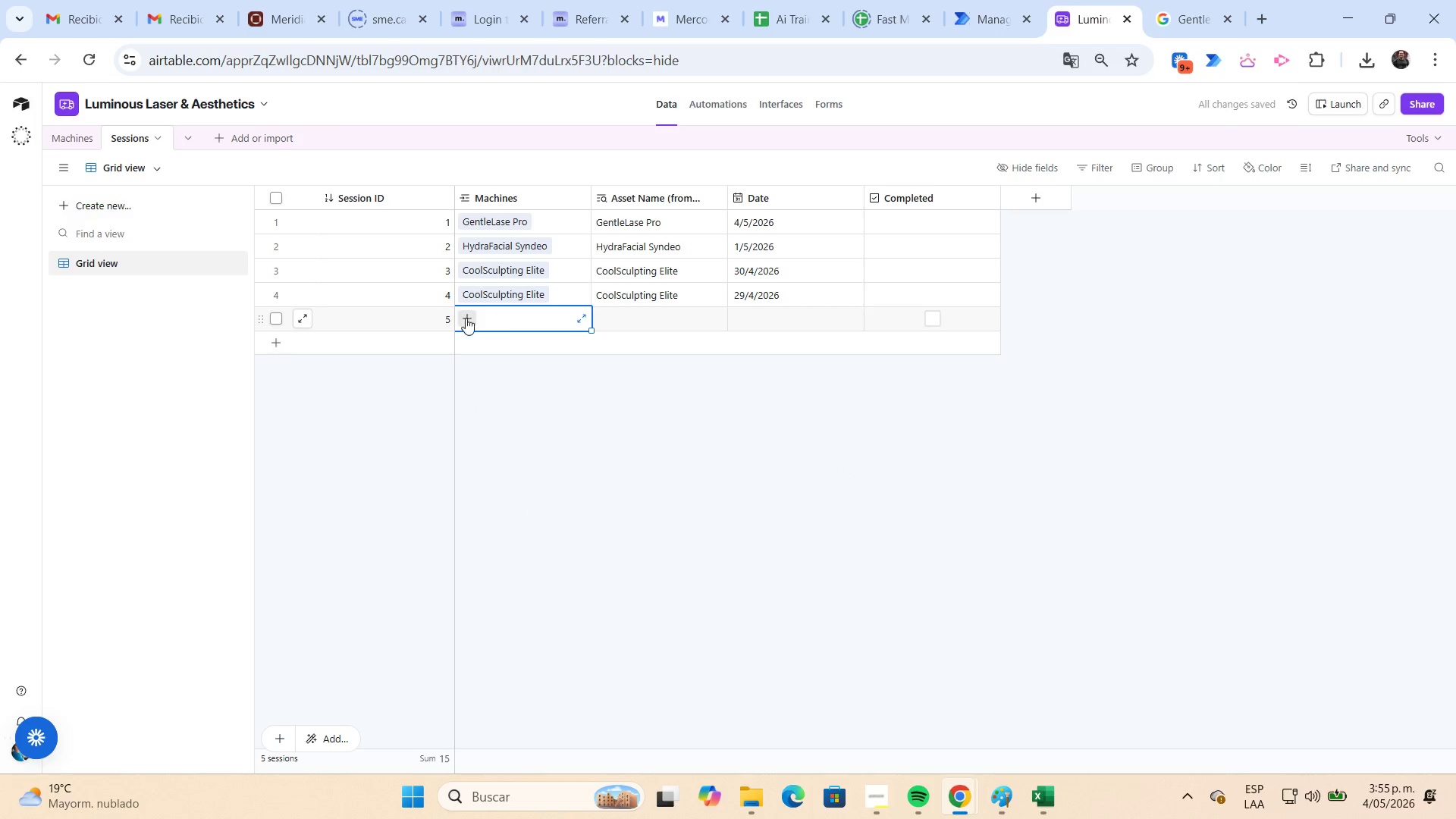 
left_click([457, 318])
 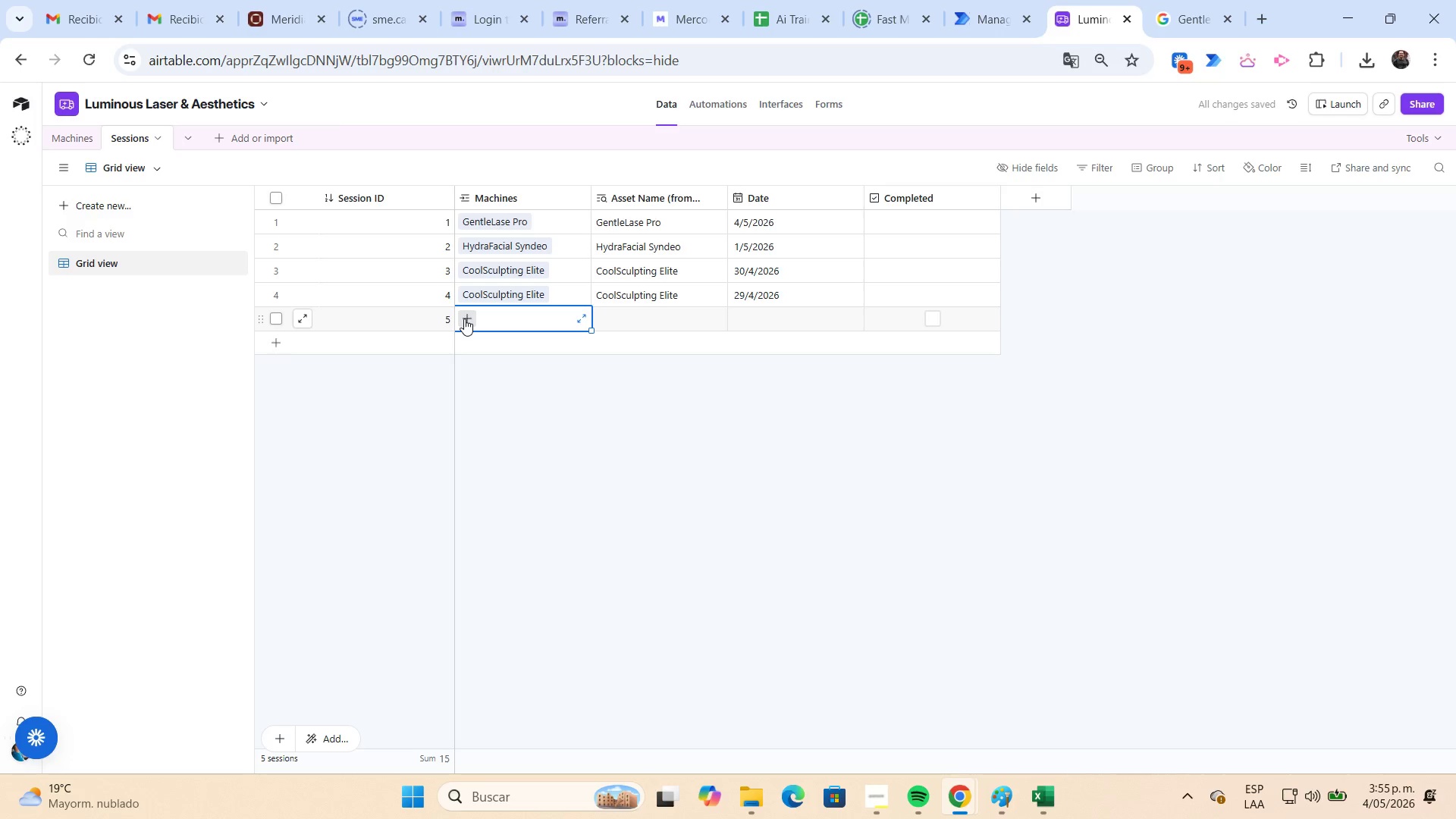 
double_click([464, 318])
 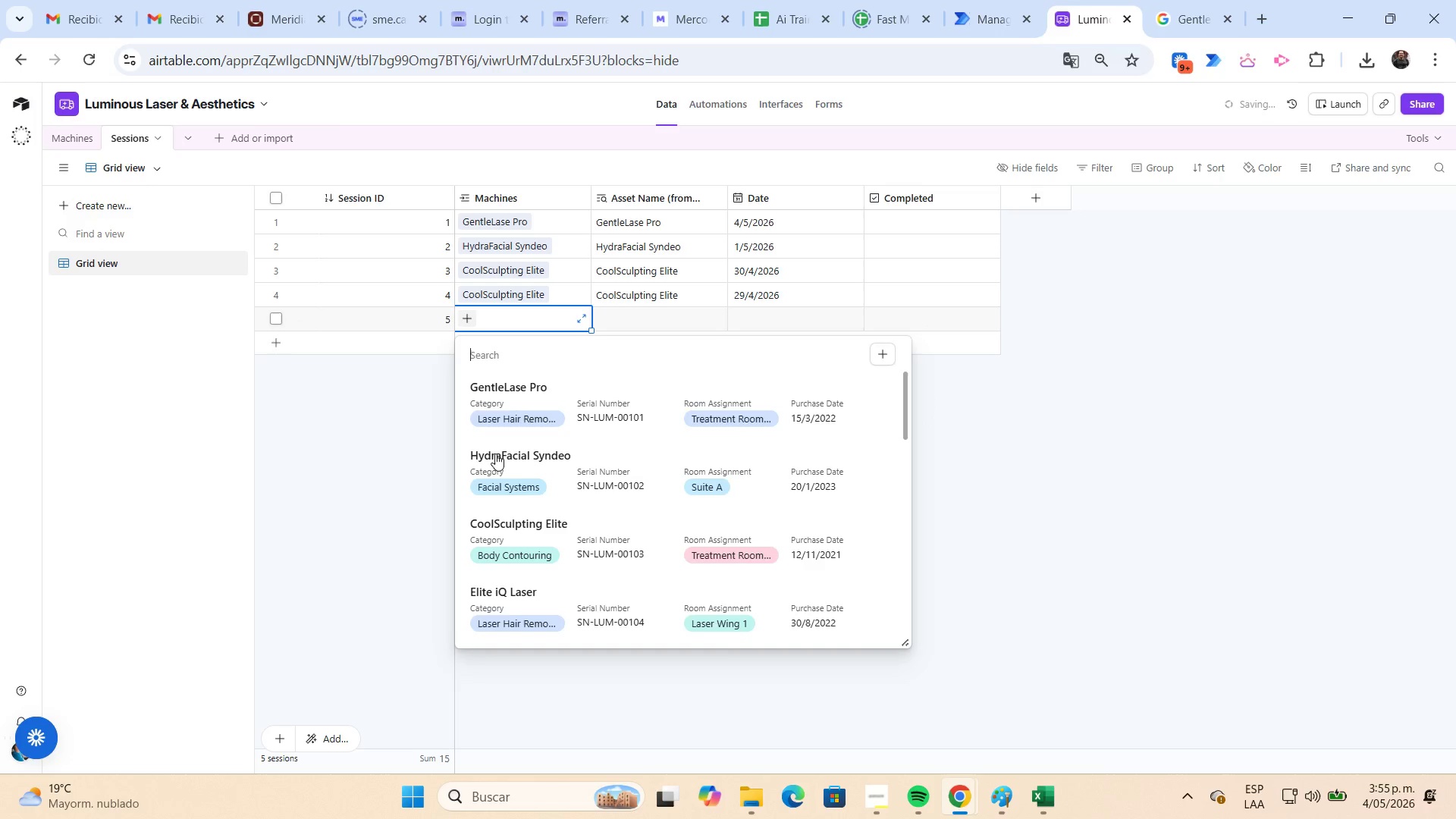 
scroll: coordinate [496, 456], scroll_direction: down, amount: 4.0
 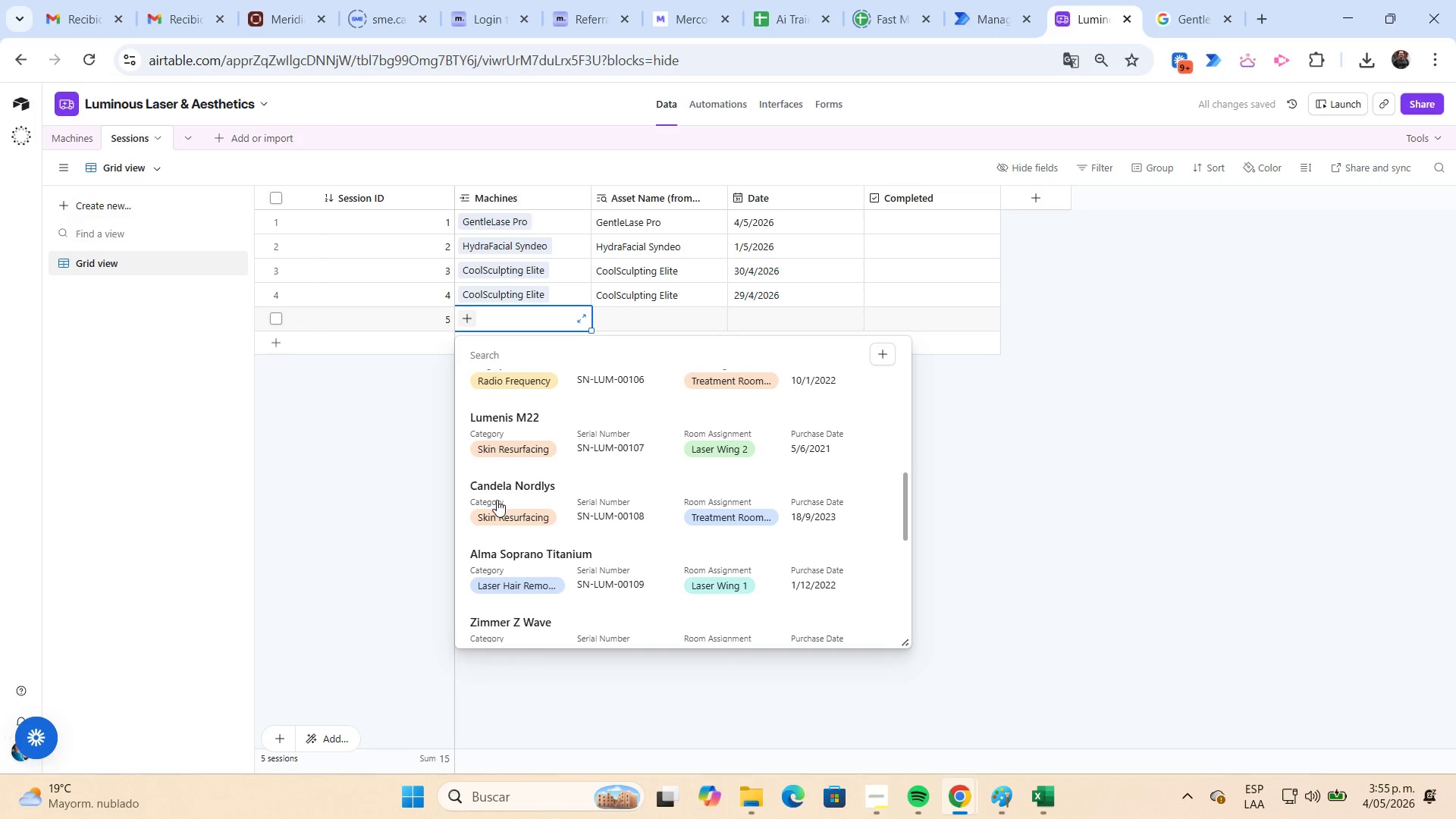 
left_click([497, 500])
 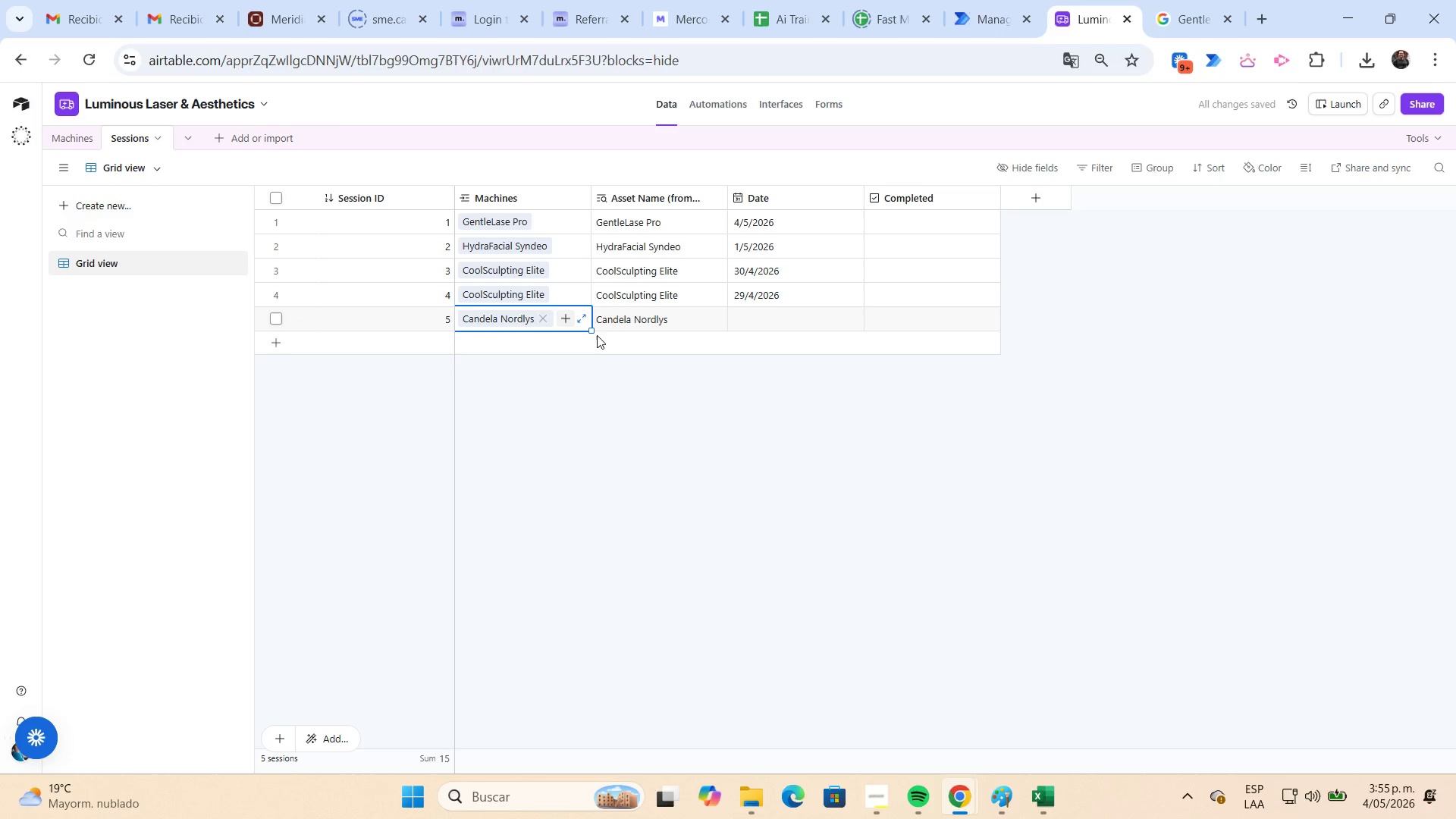 
left_click_drag(start_coordinate=[592, 331], to_coordinate=[595, 361])
 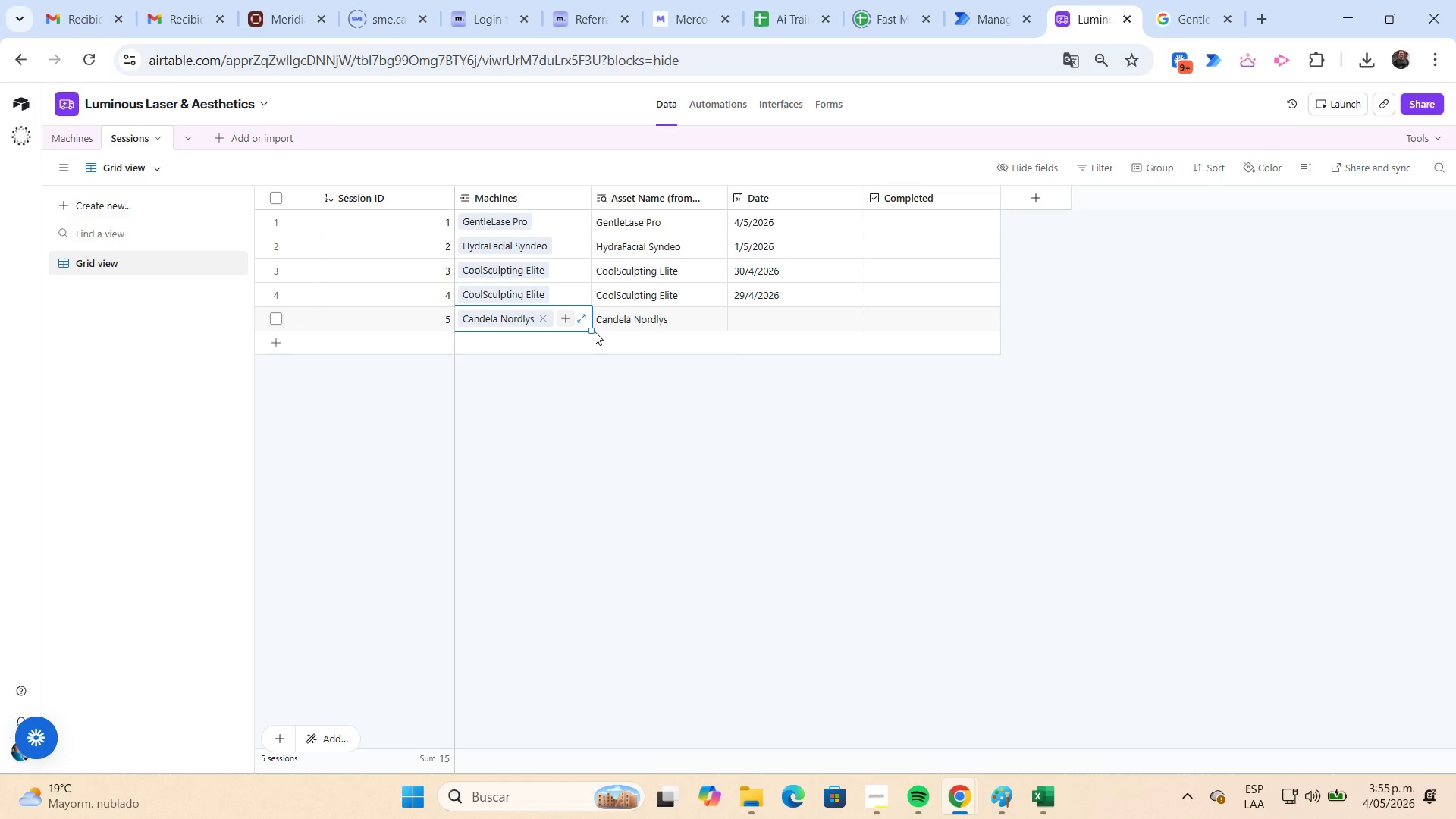 
left_click_drag(start_coordinate=[594, 331], to_coordinate=[588, 350])
 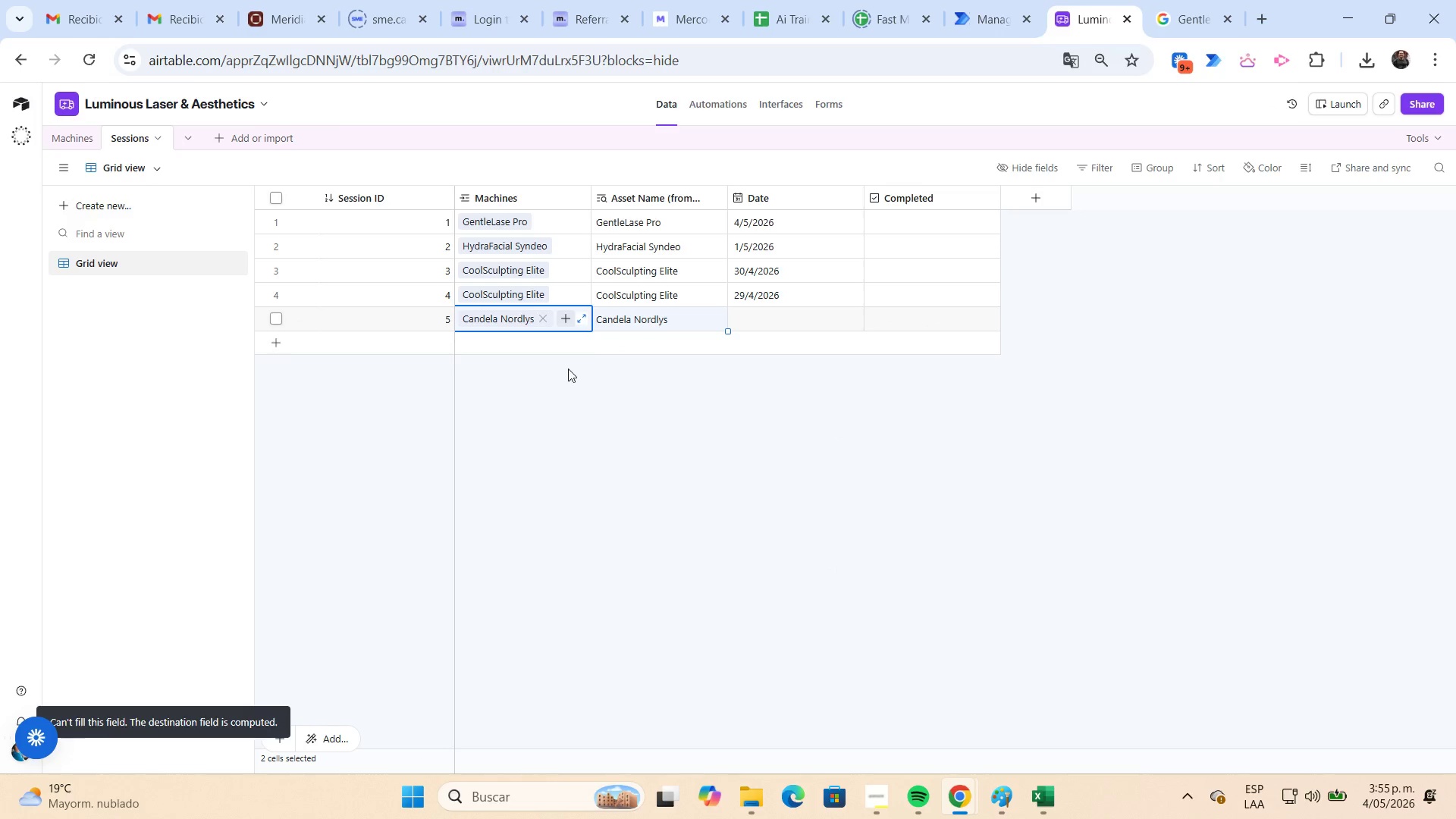 
left_click([567, 369])
 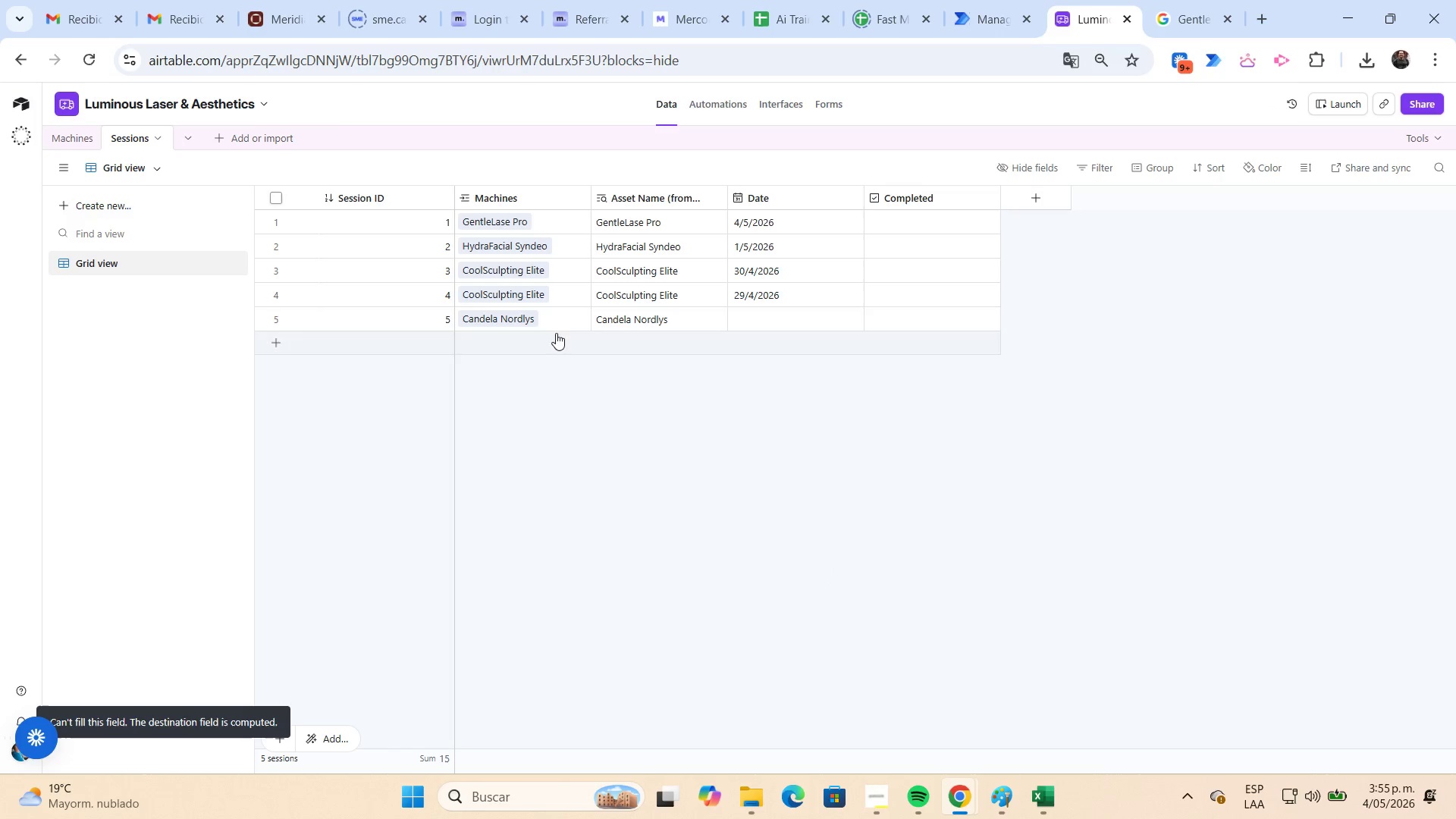 
left_click([567, 320])
 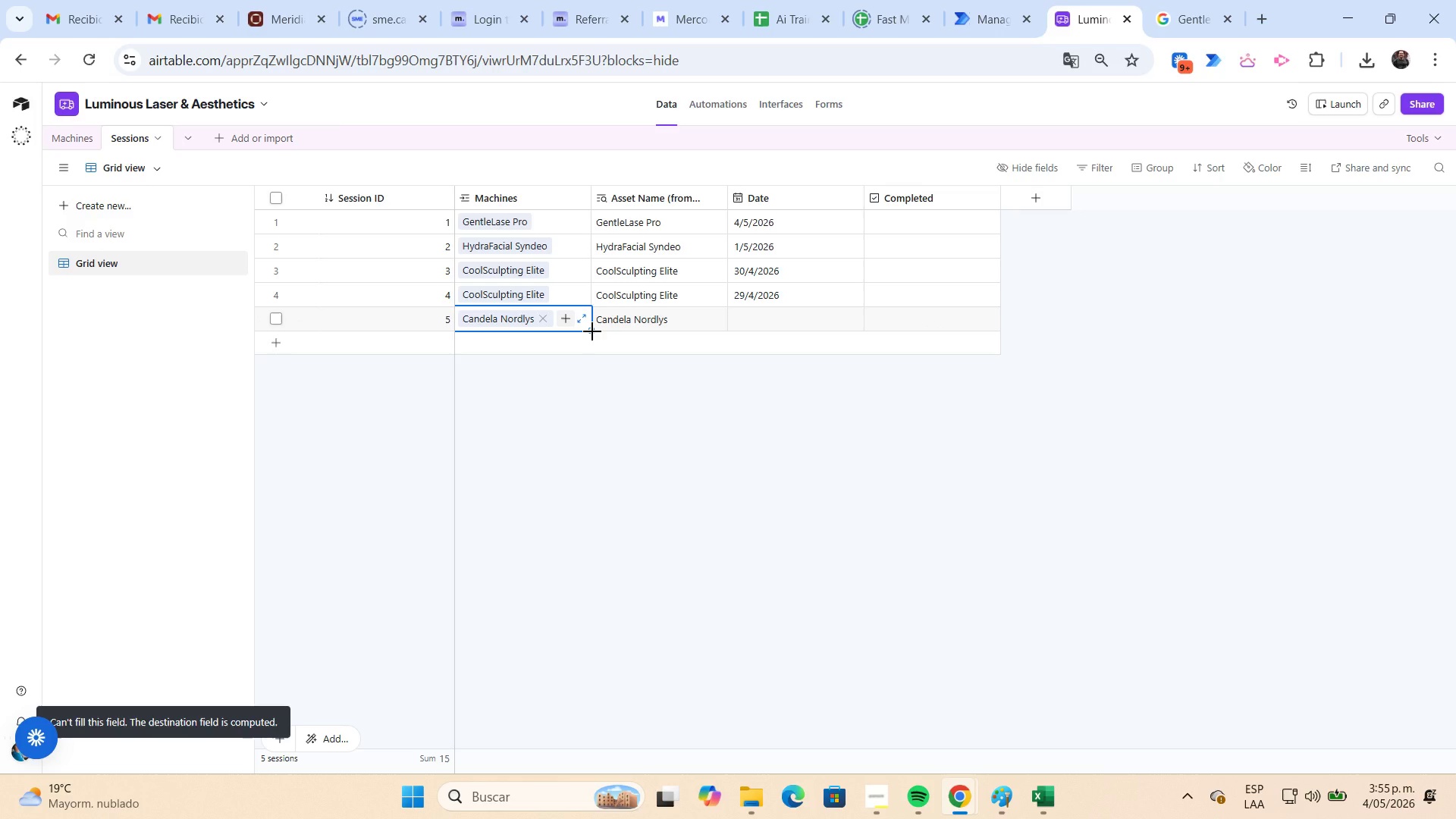 
left_click_drag(start_coordinate=[592, 331], to_coordinate=[588, 344])
 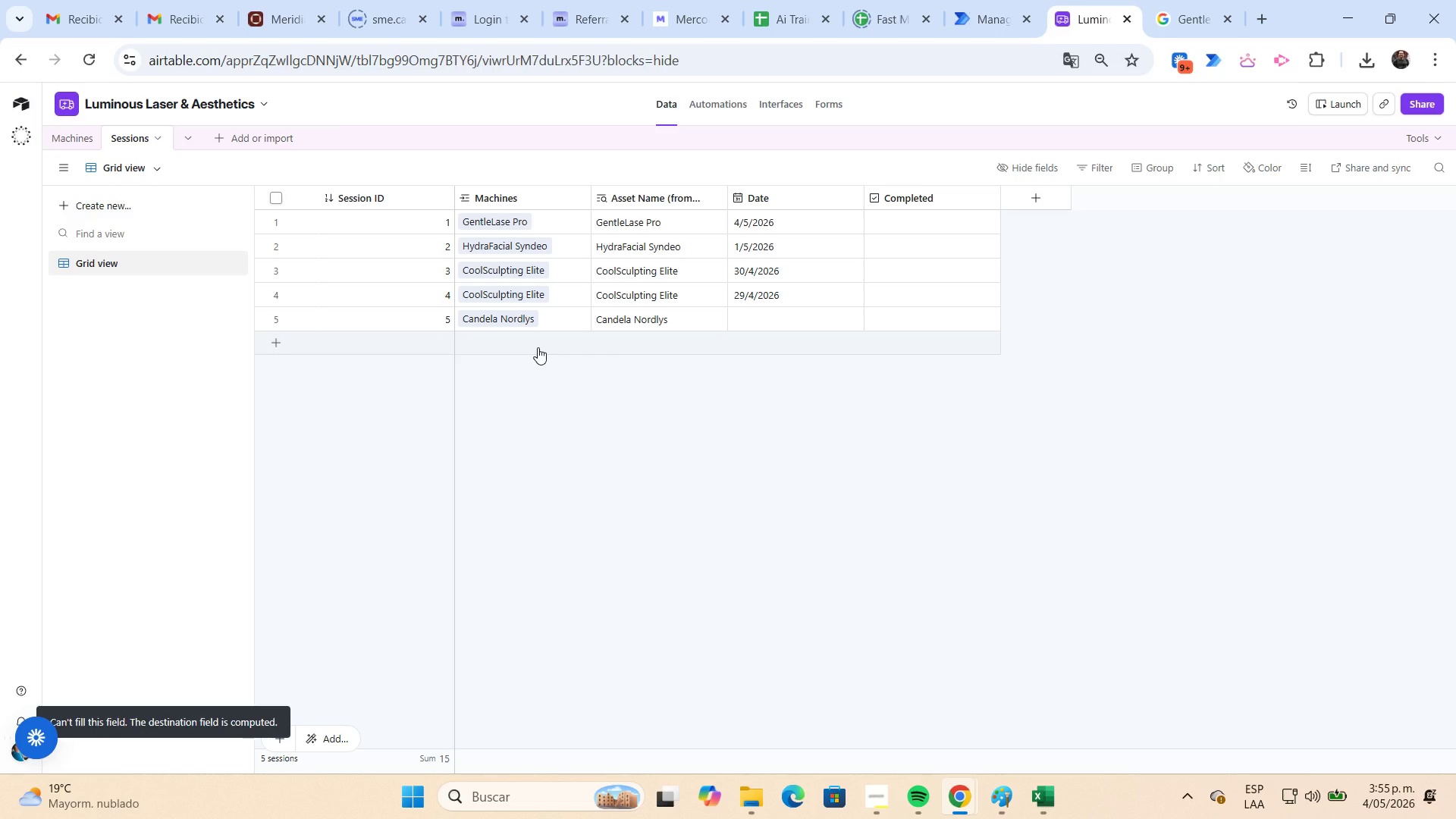 
left_click([538, 347])
 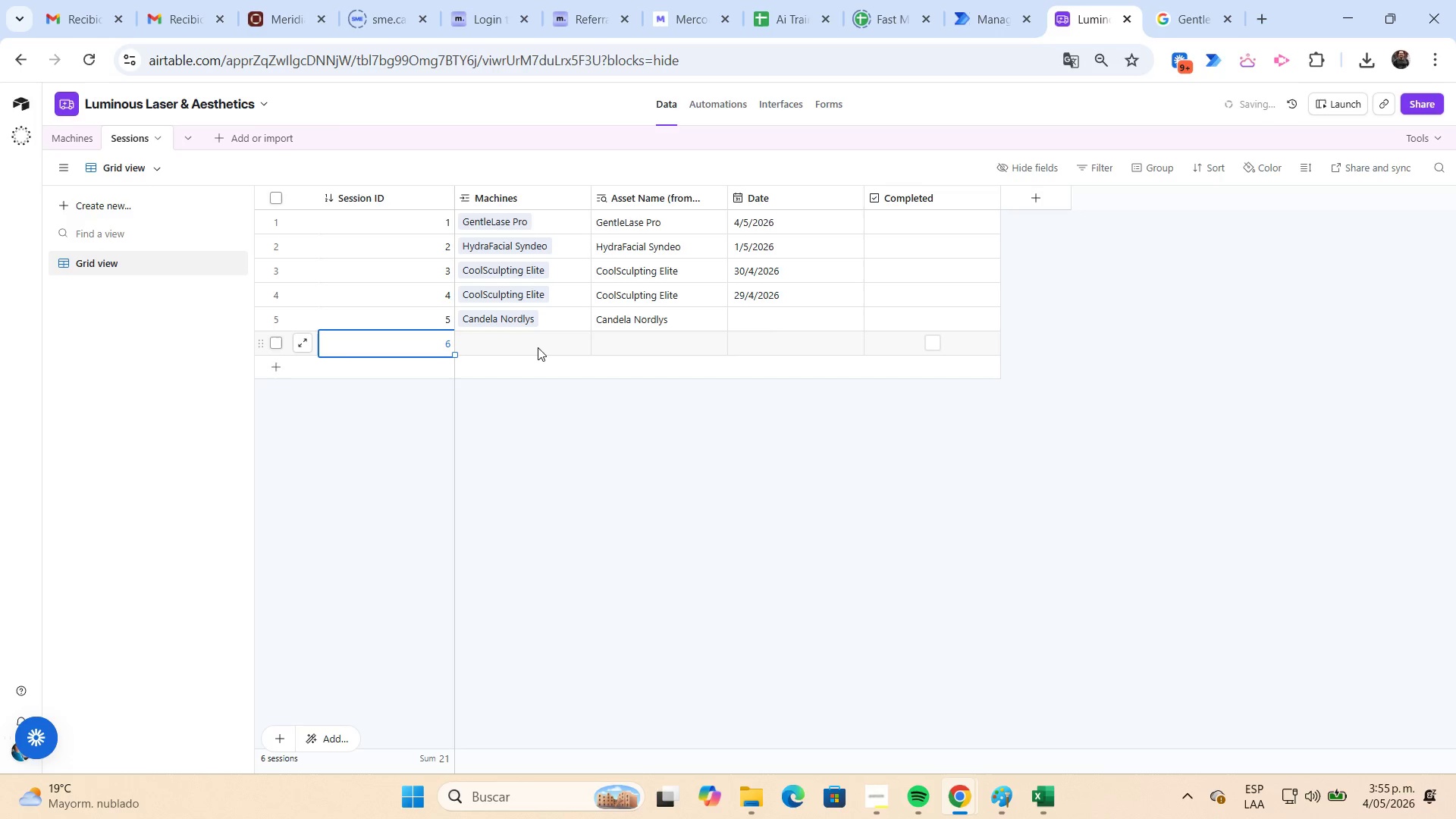 
left_click([535, 346])
 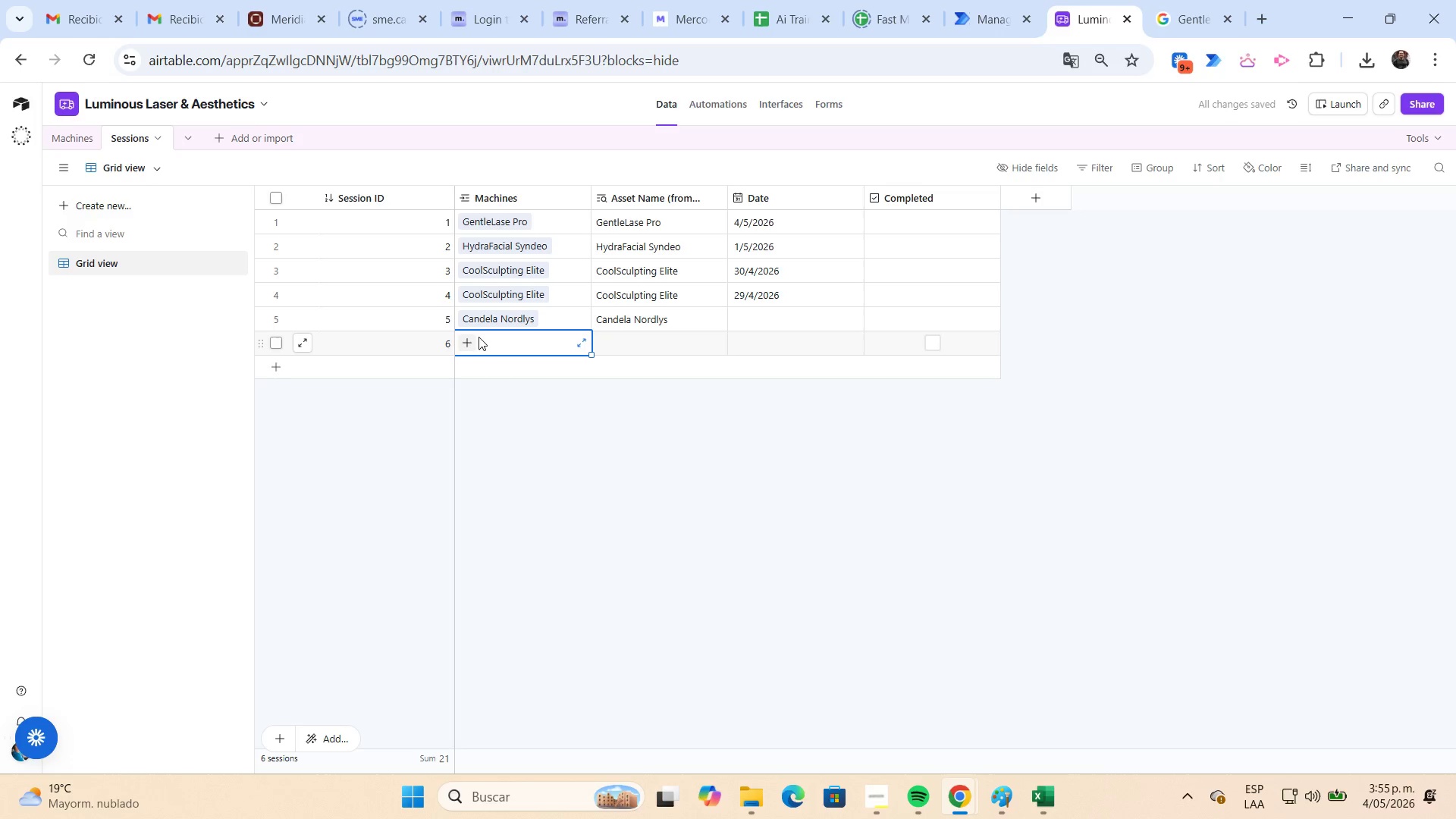 
left_click([472, 336])
 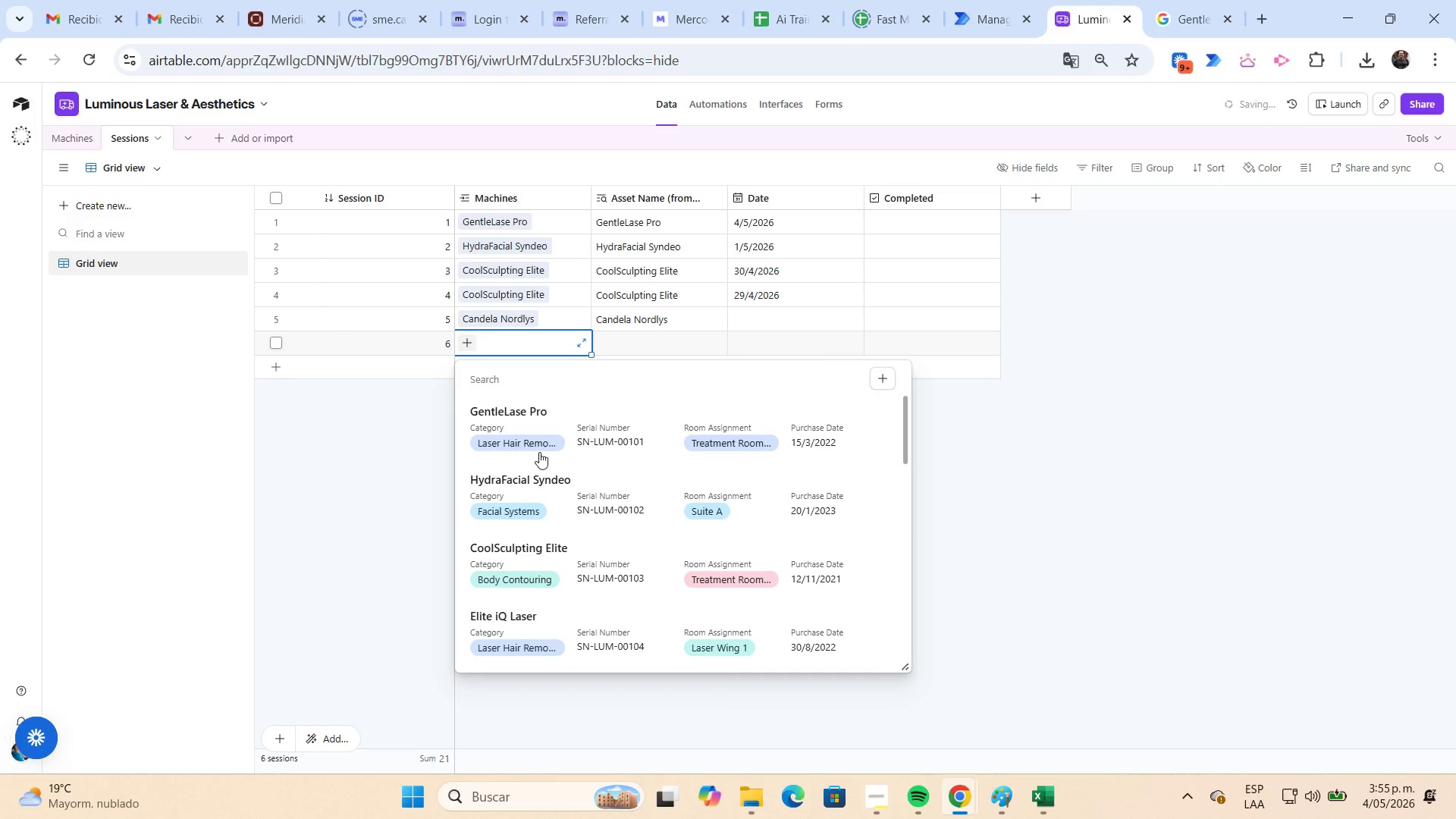 
scroll: coordinate [539, 452], scroll_direction: down, amount: 3.0
 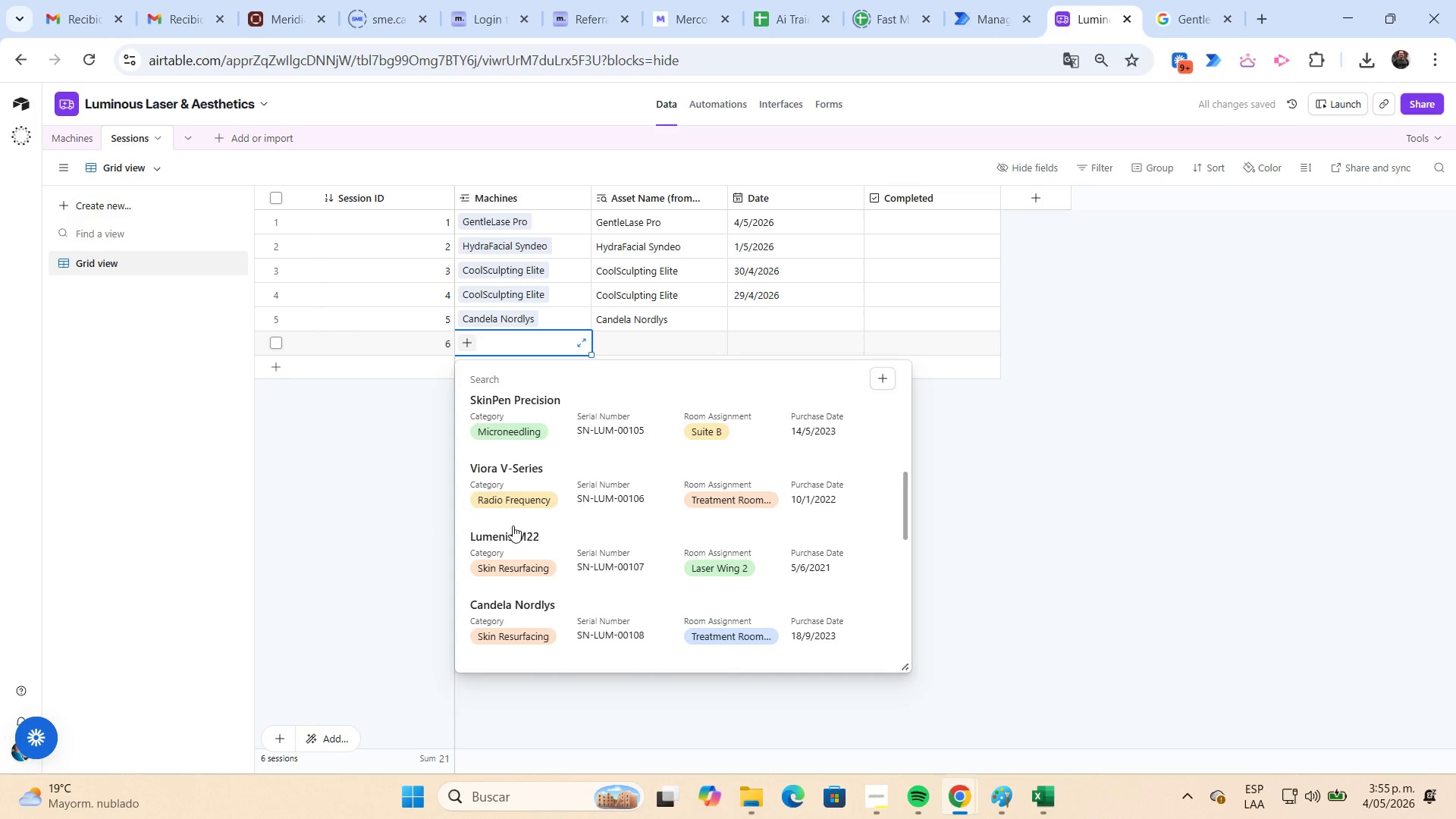 
left_click([513, 529])
 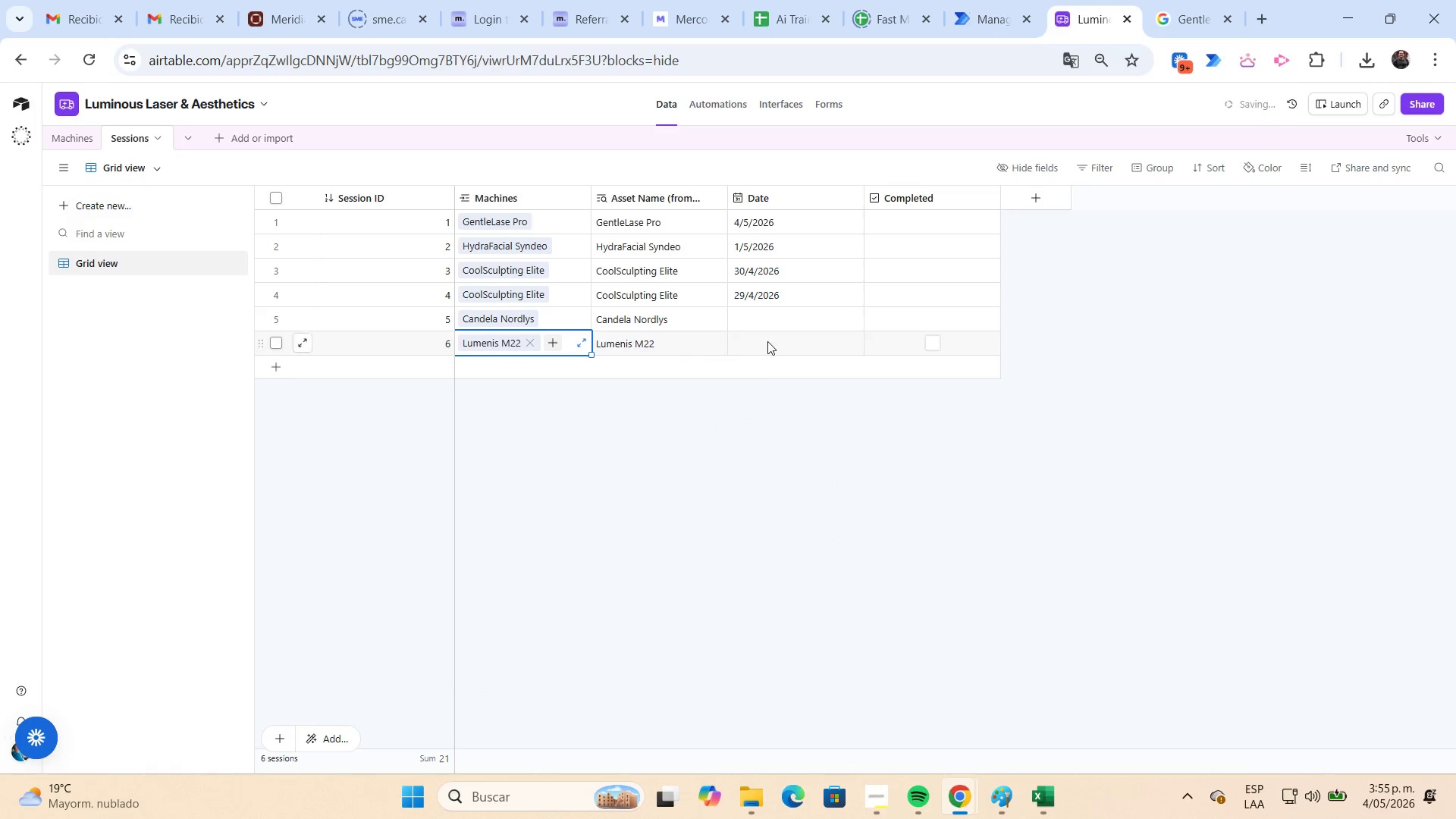 
left_click([776, 315])
 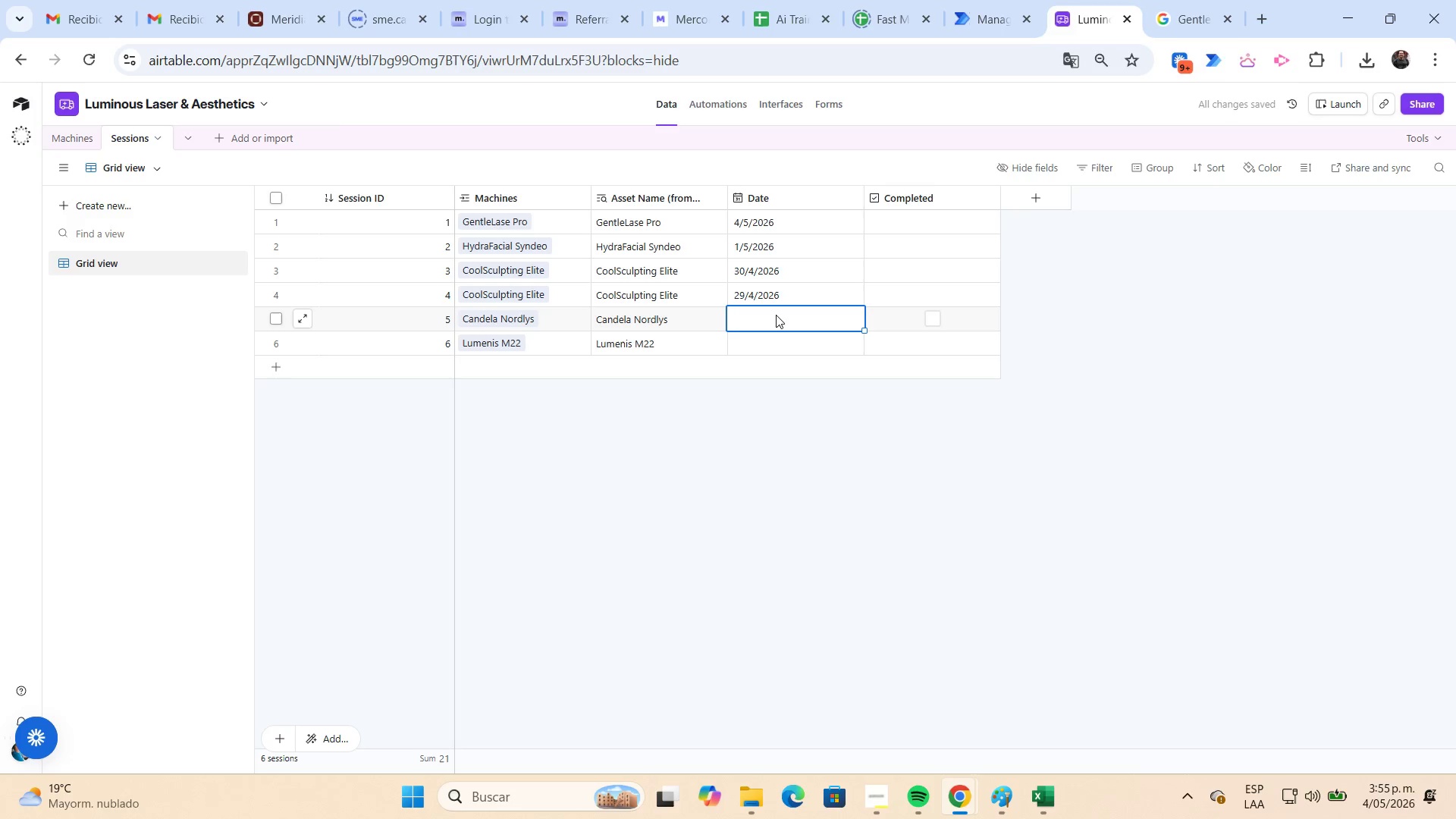 
double_click([776, 315])
 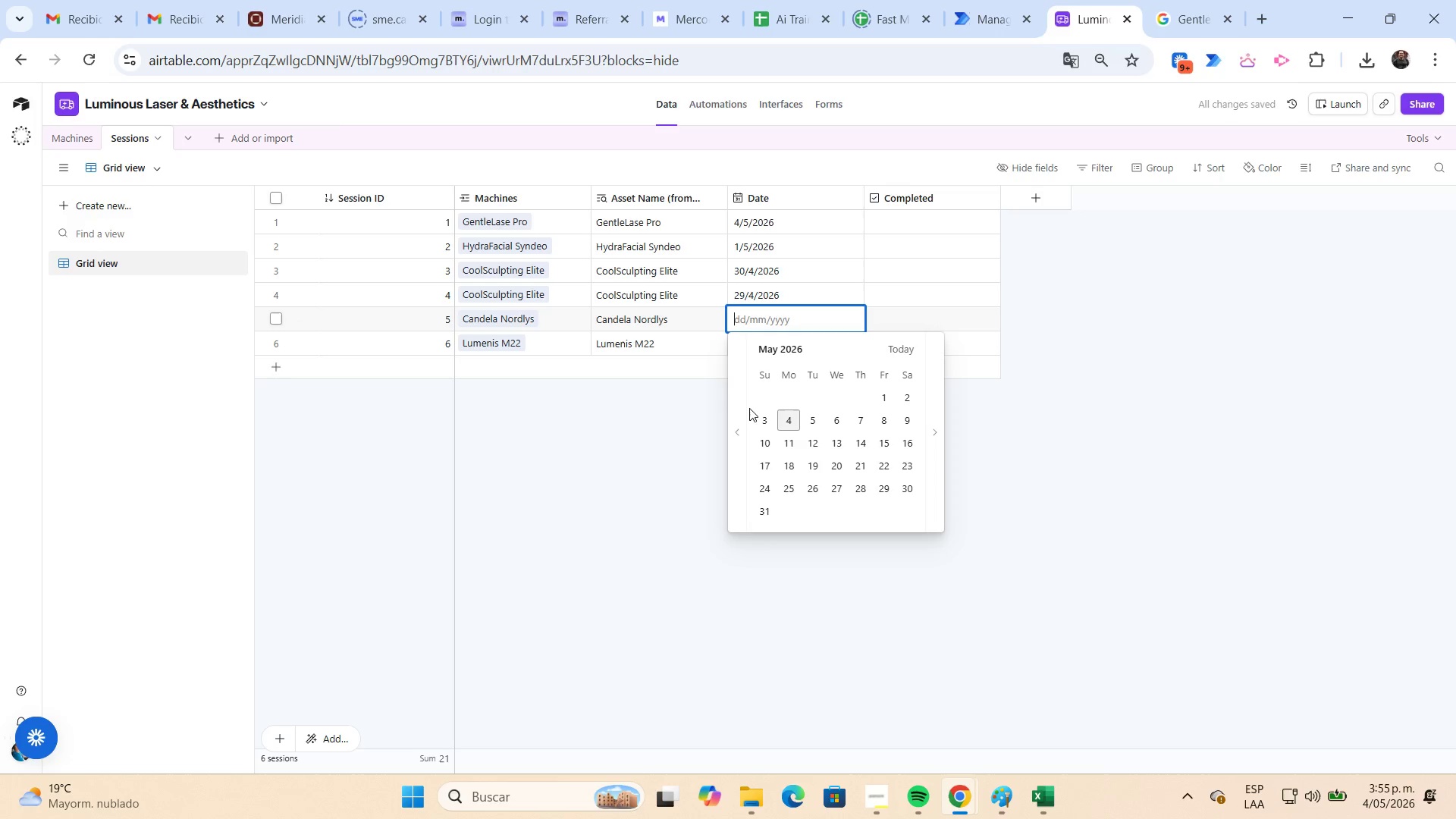 
left_click([742, 408])
 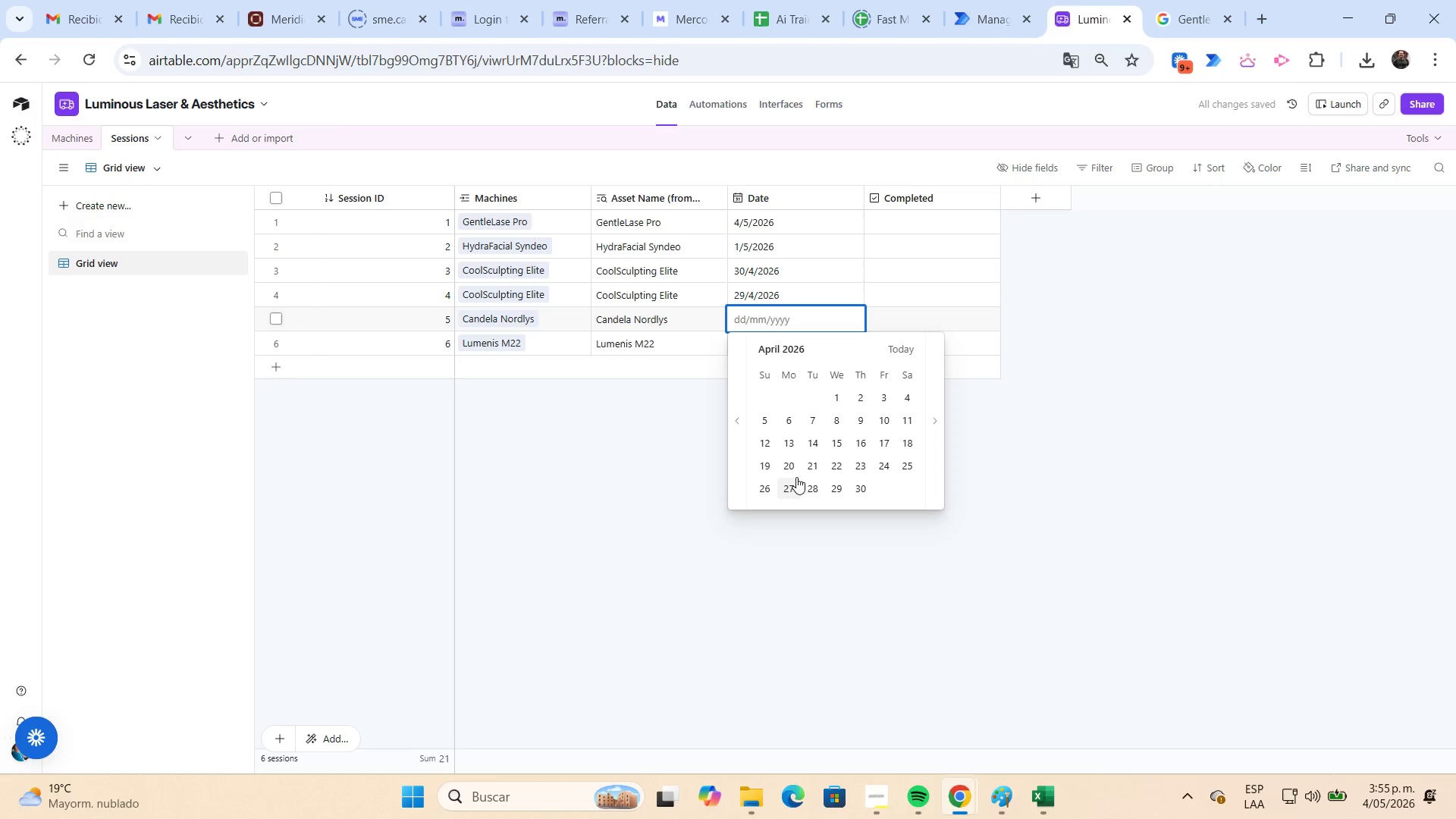 
left_click([814, 490])
 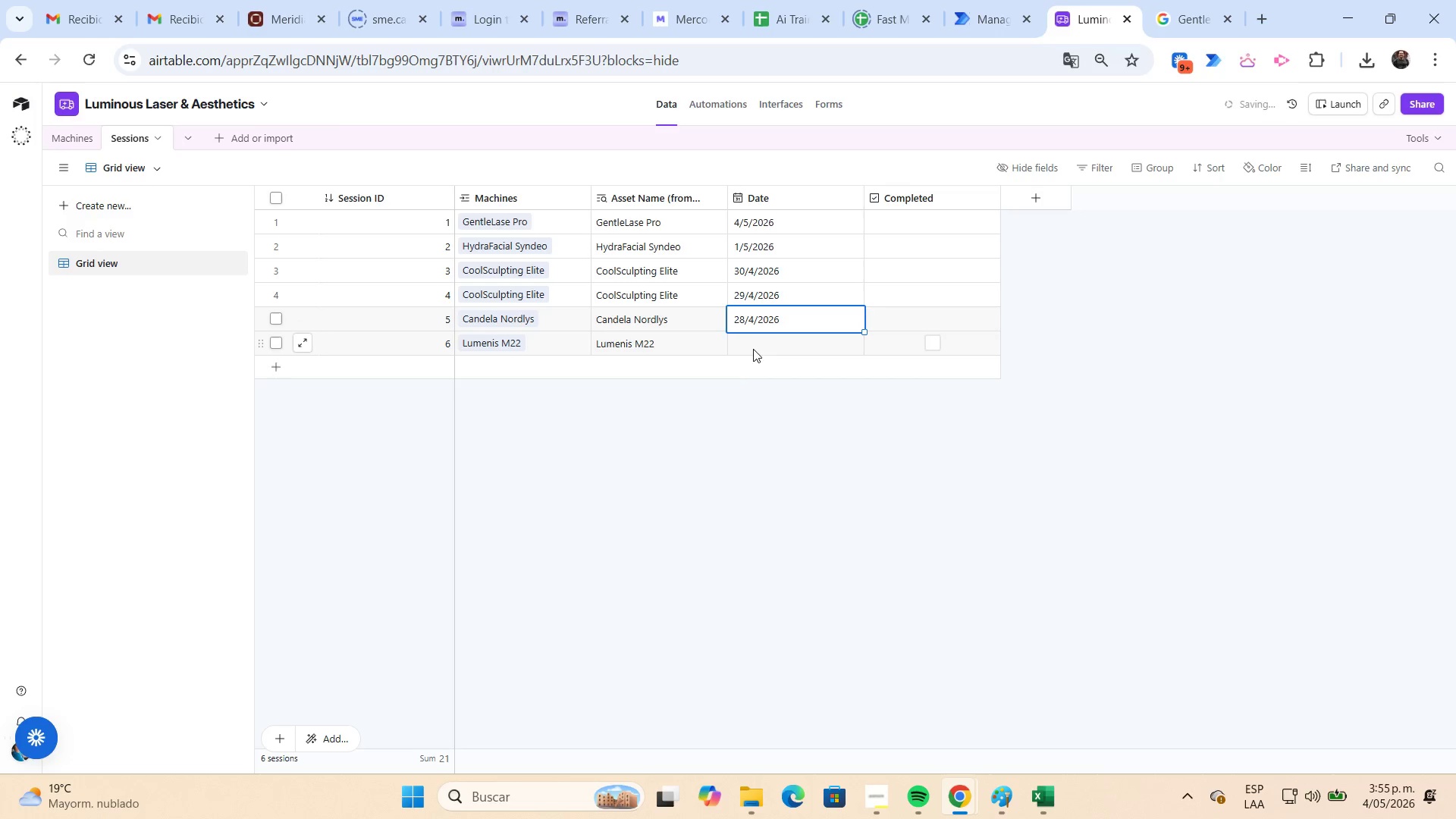 
double_click([753, 347])
 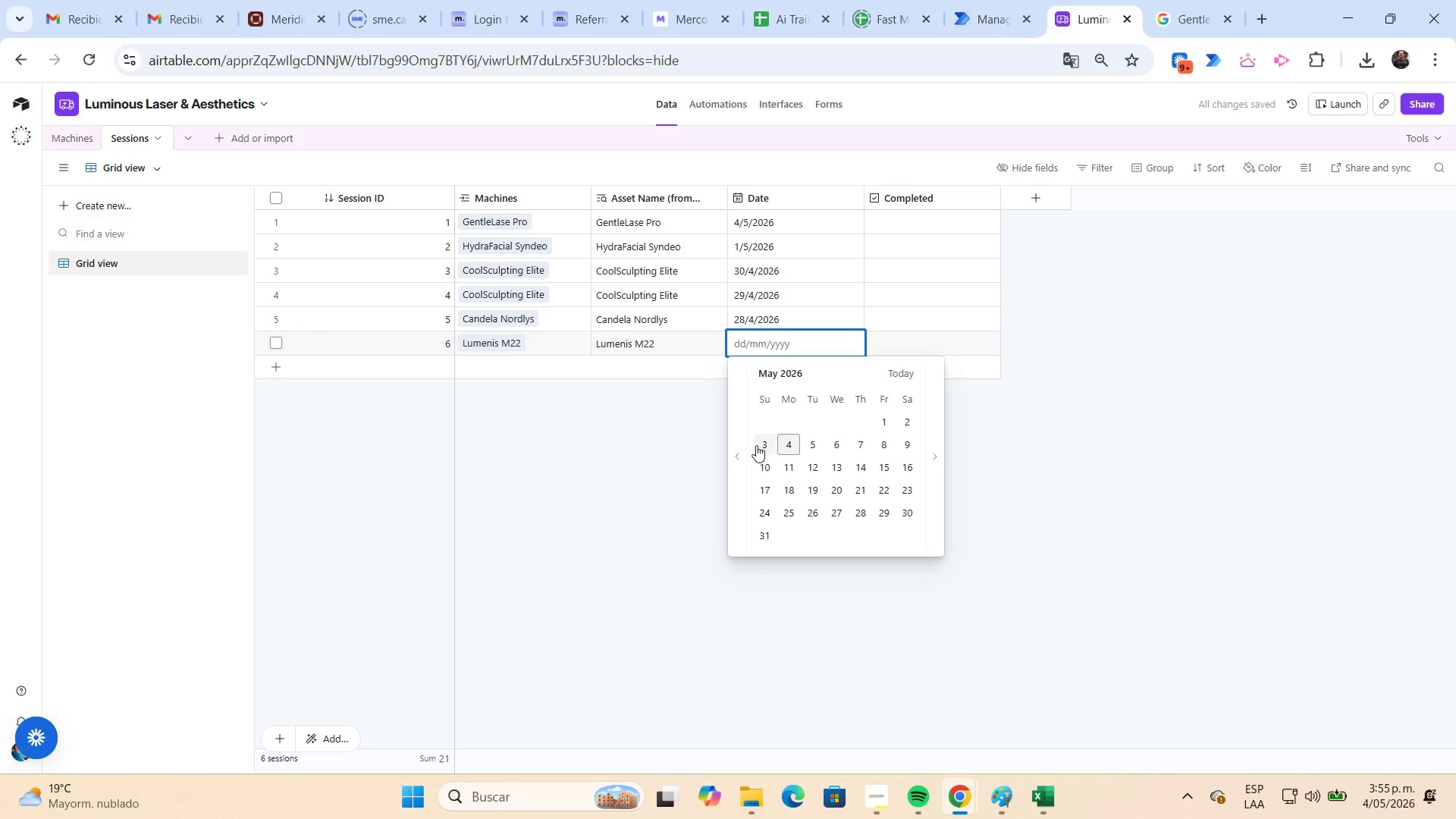 
left_click([735, 432])
 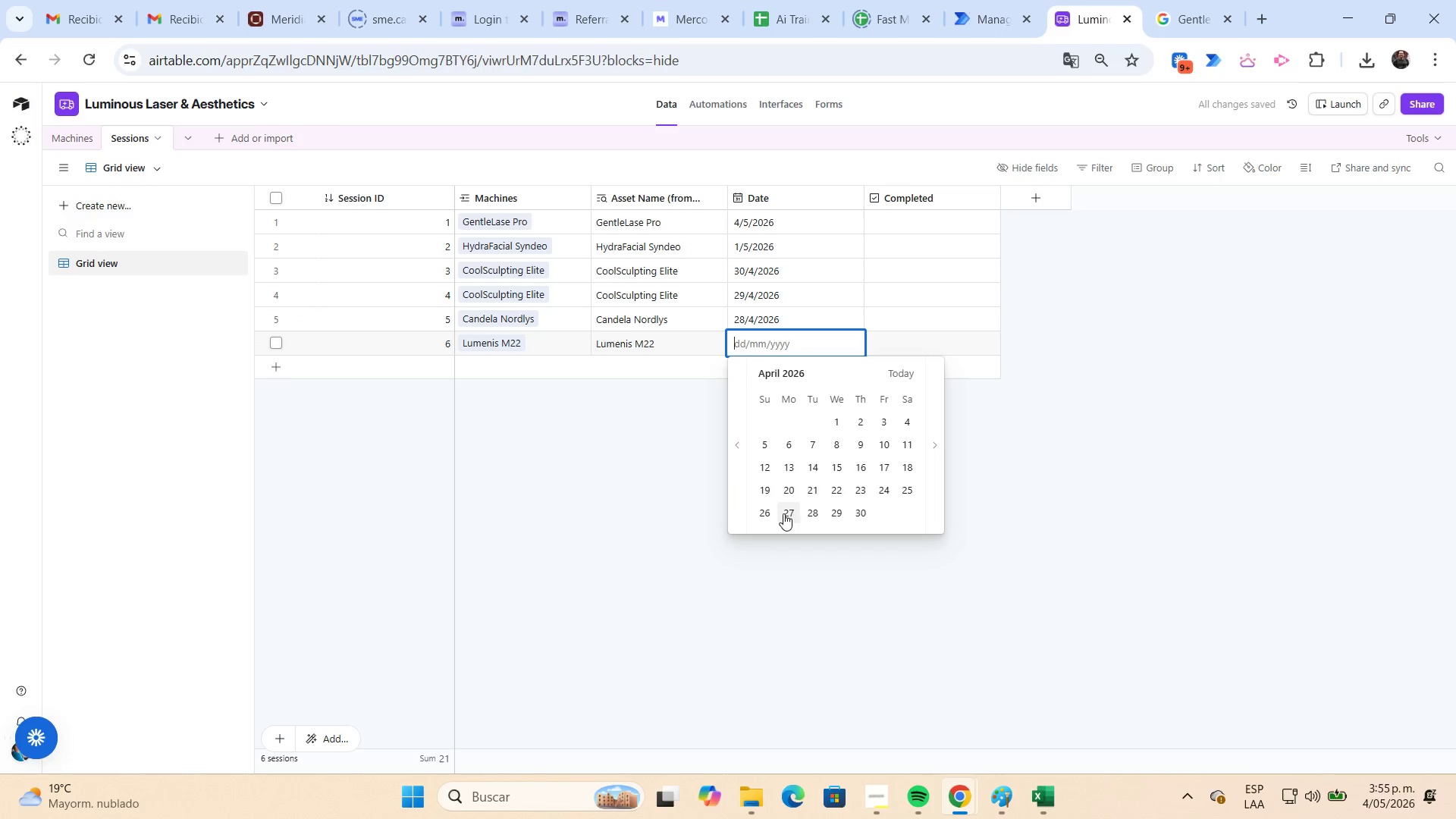 
double_click([784, 513])
 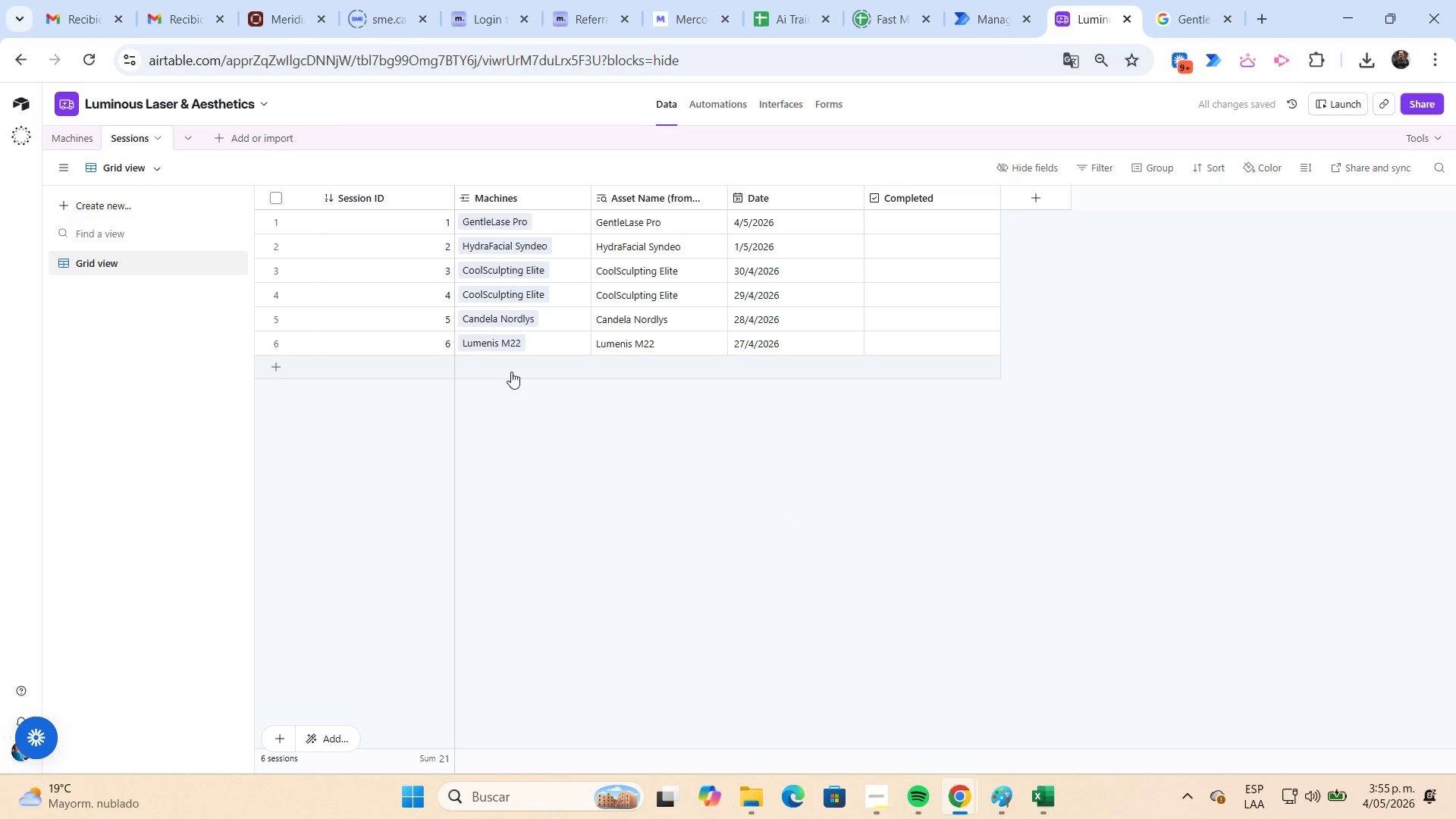 
double_click([507, 368])
 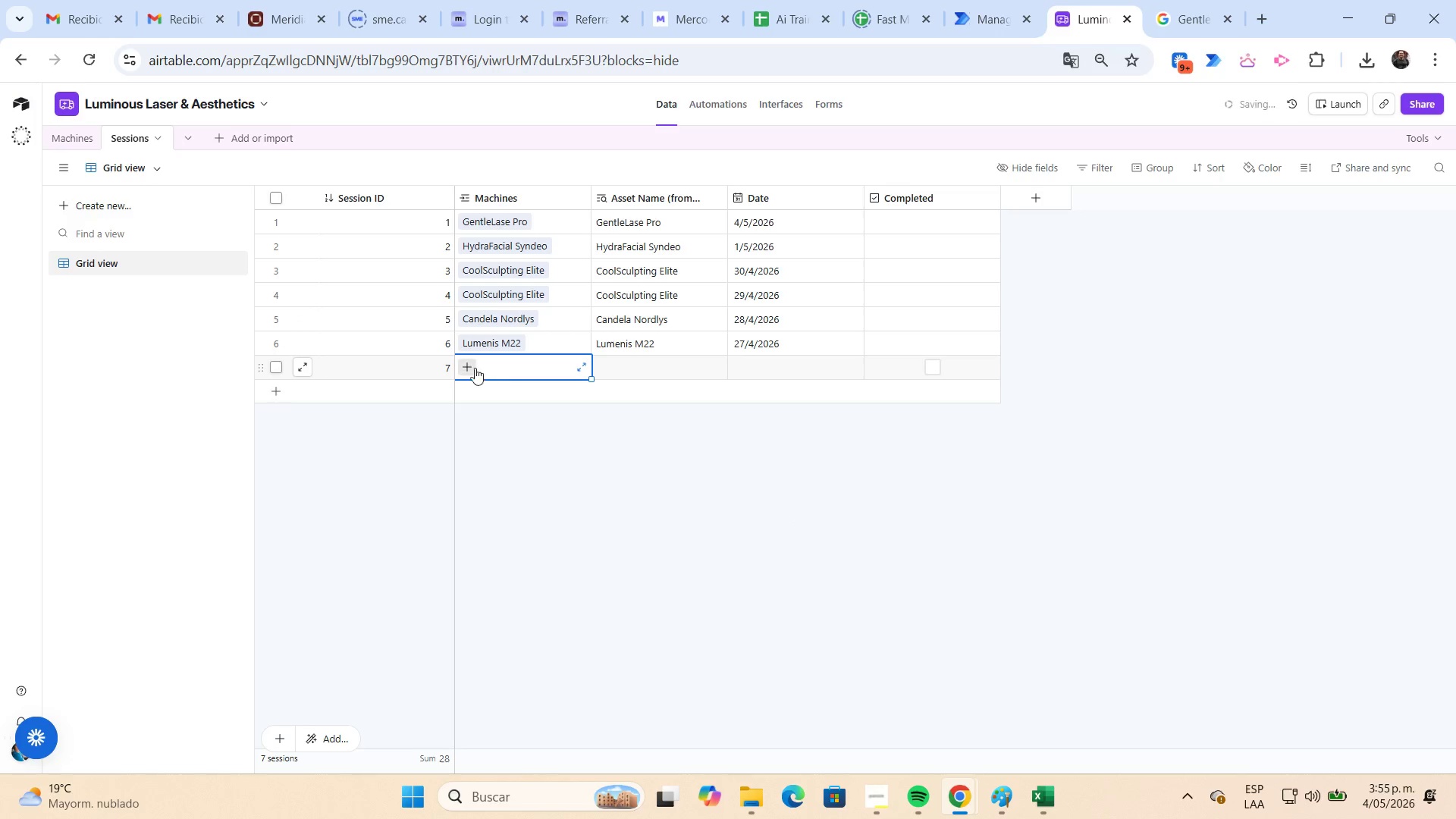 
left_click([469, 364])
 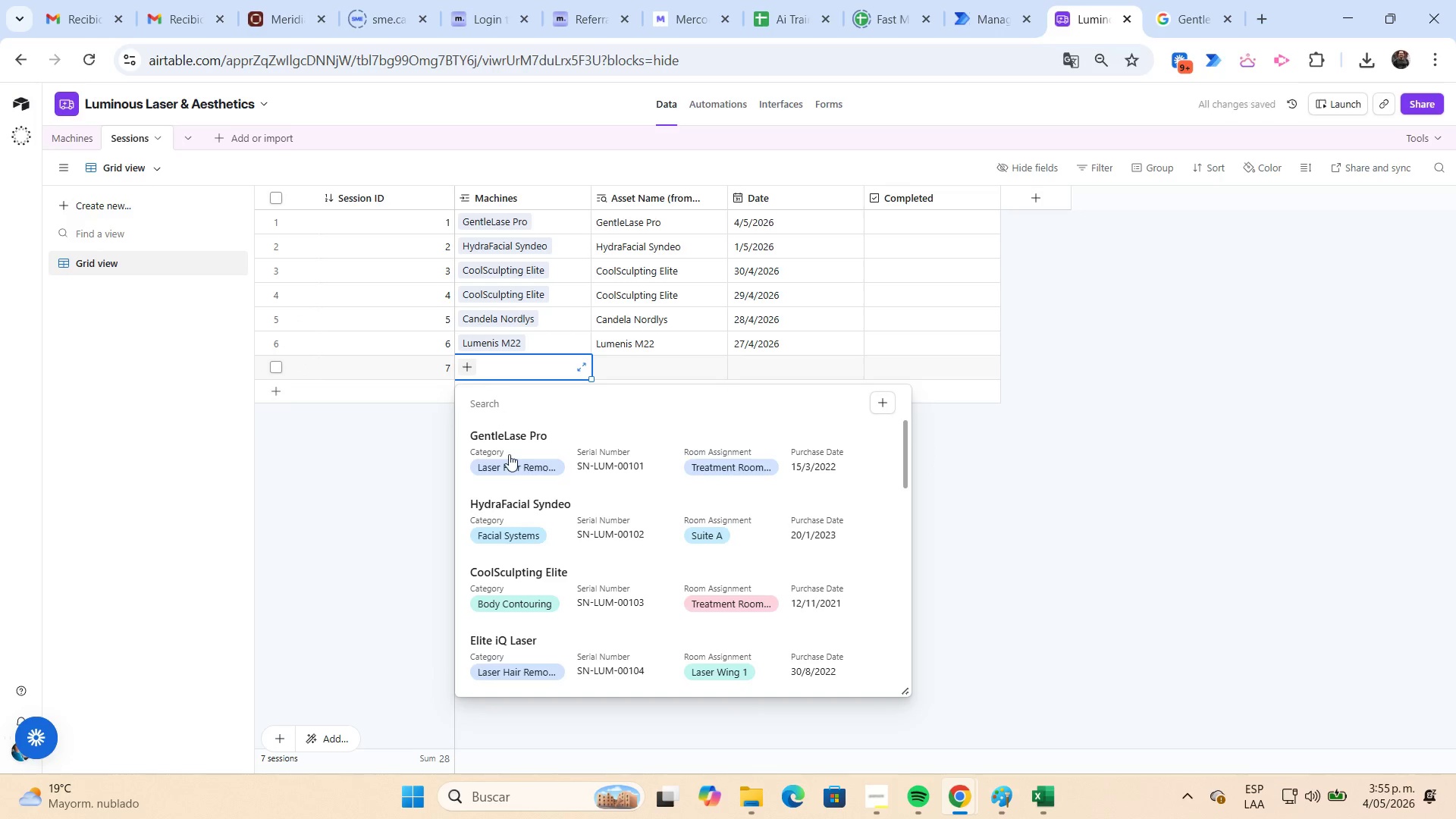 
scroll: coordinate [511, 458], scroll_direction: down, amount: 5.0
 